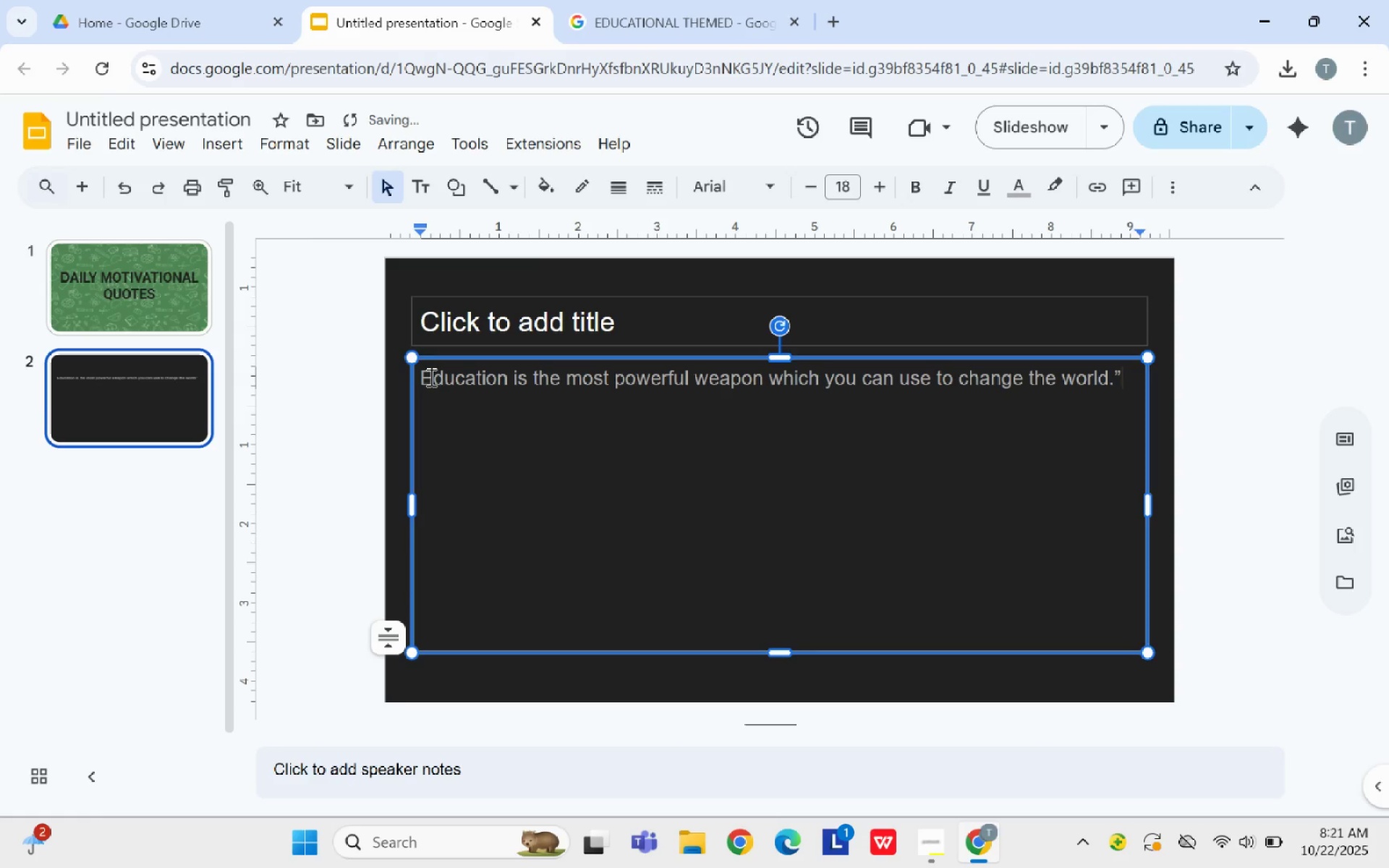 
left_click([424, 376])
 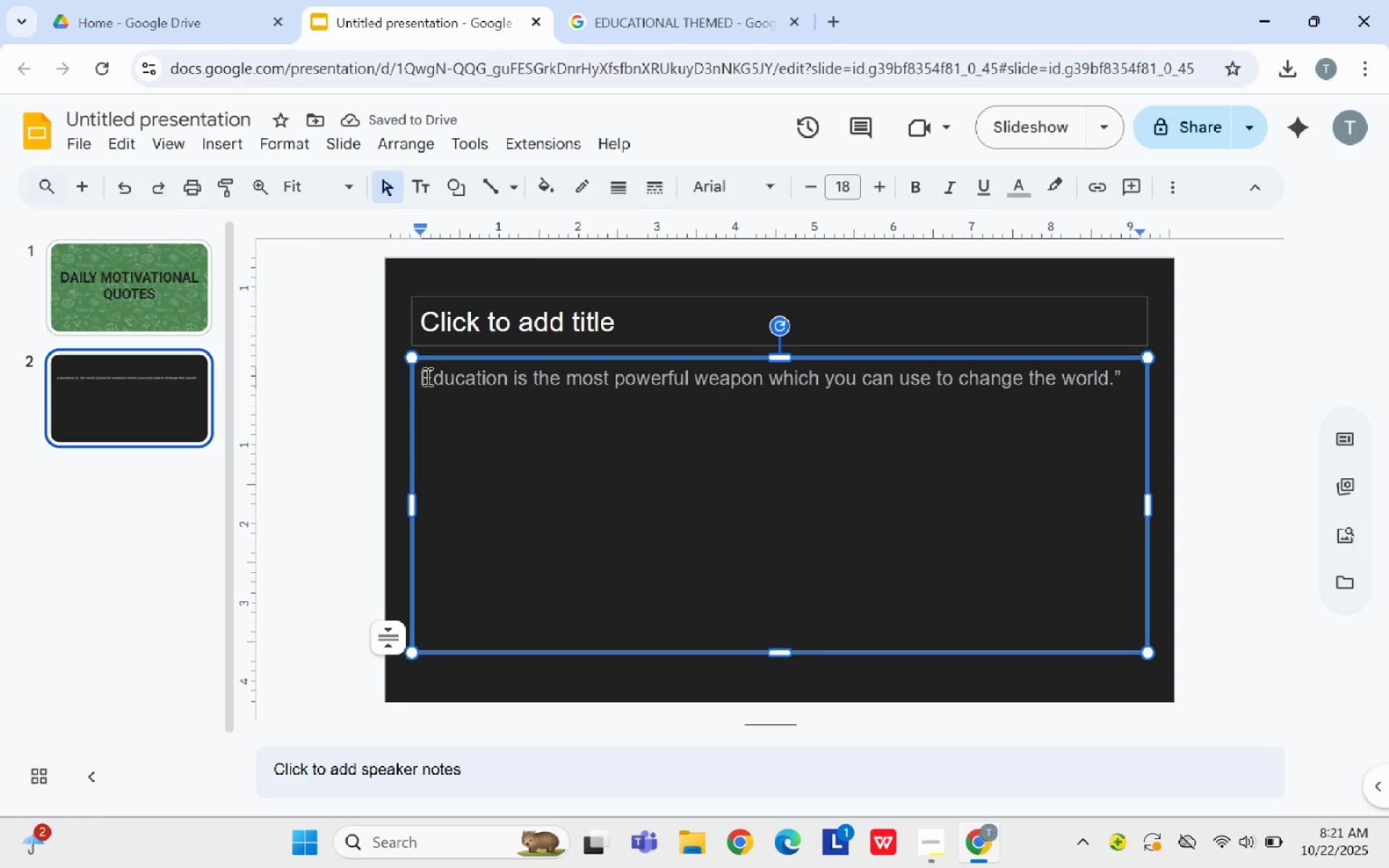 
key(Shift+Quote)
 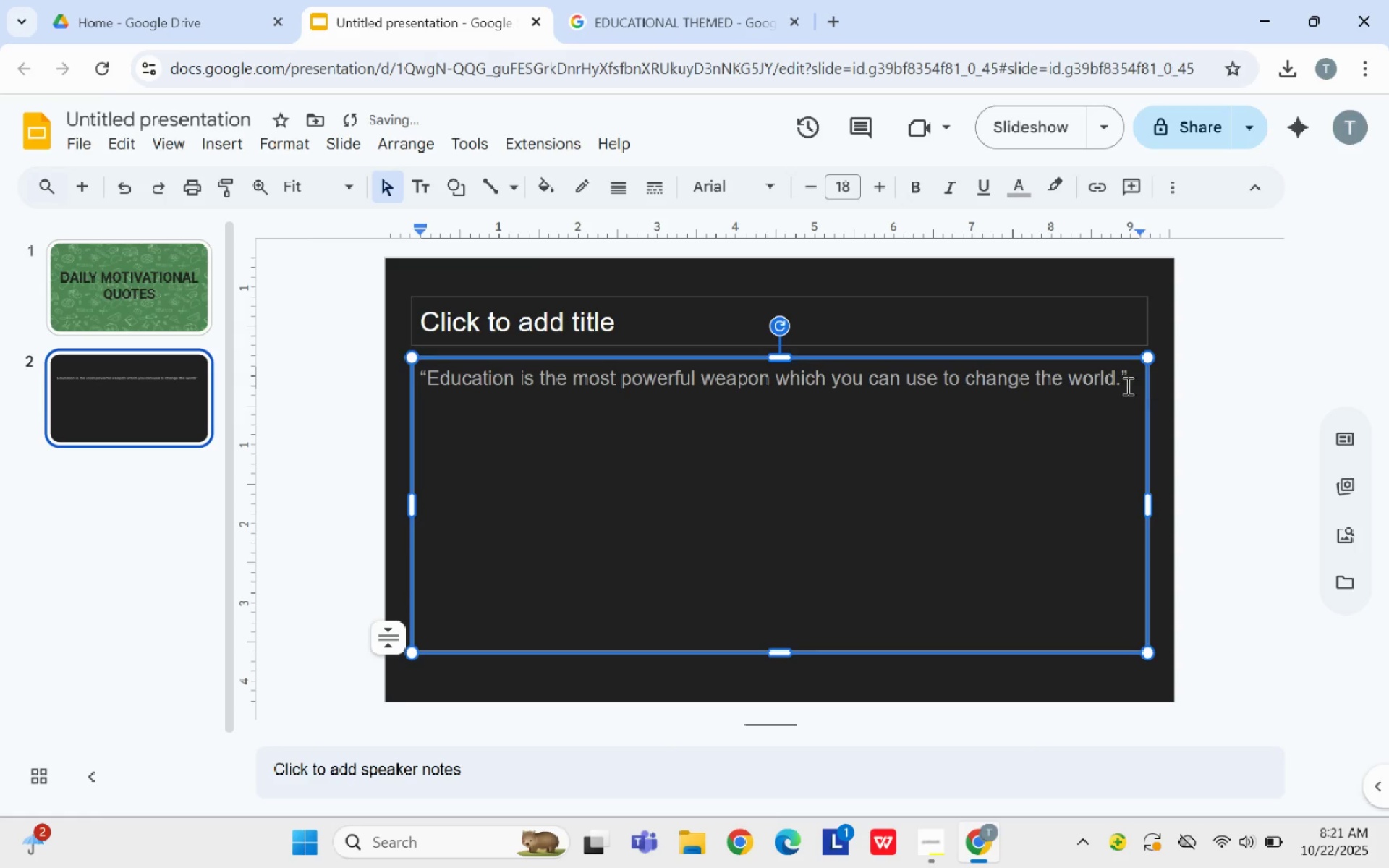 
left_click([1126, 382])
 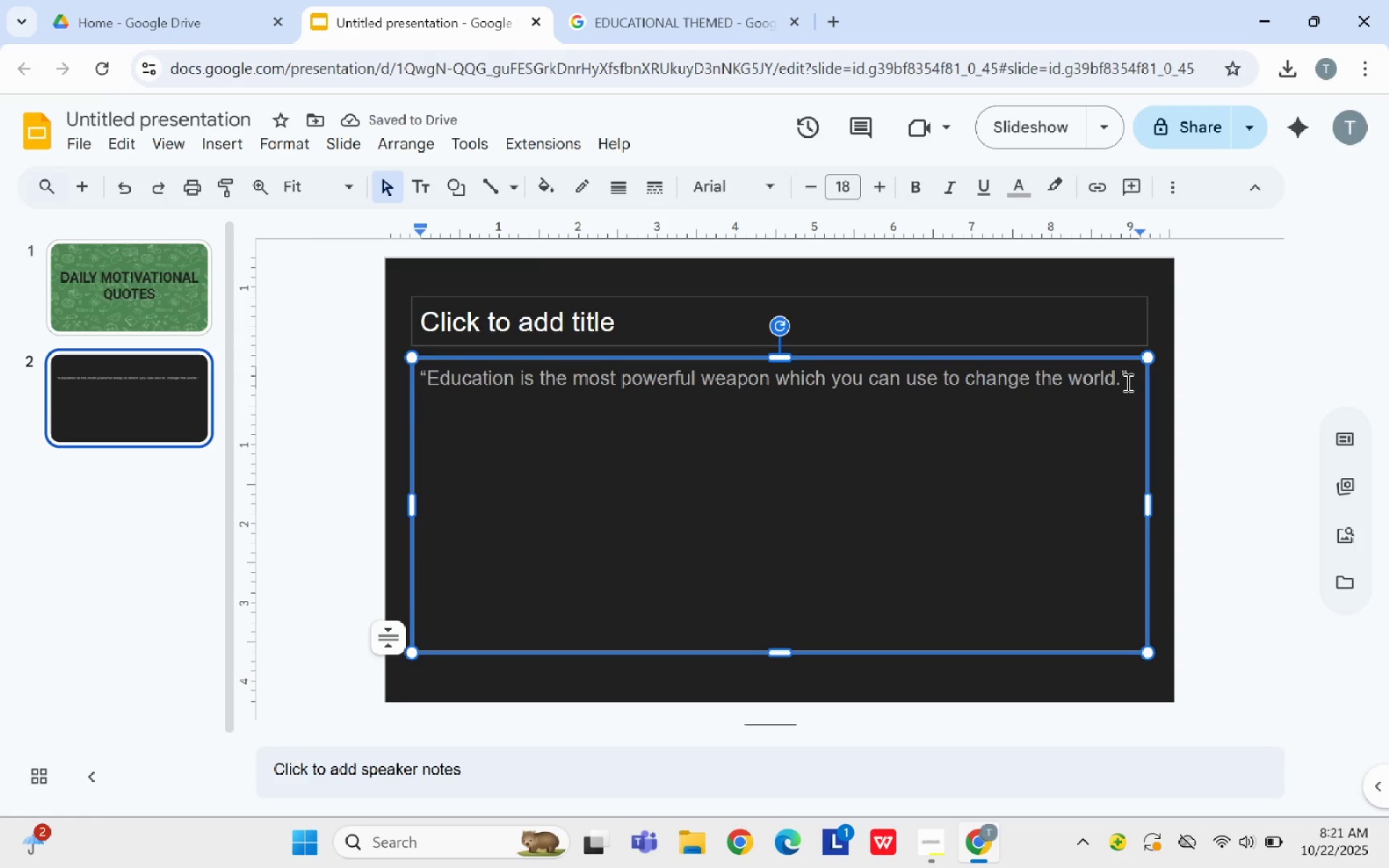 
key(Enter)
 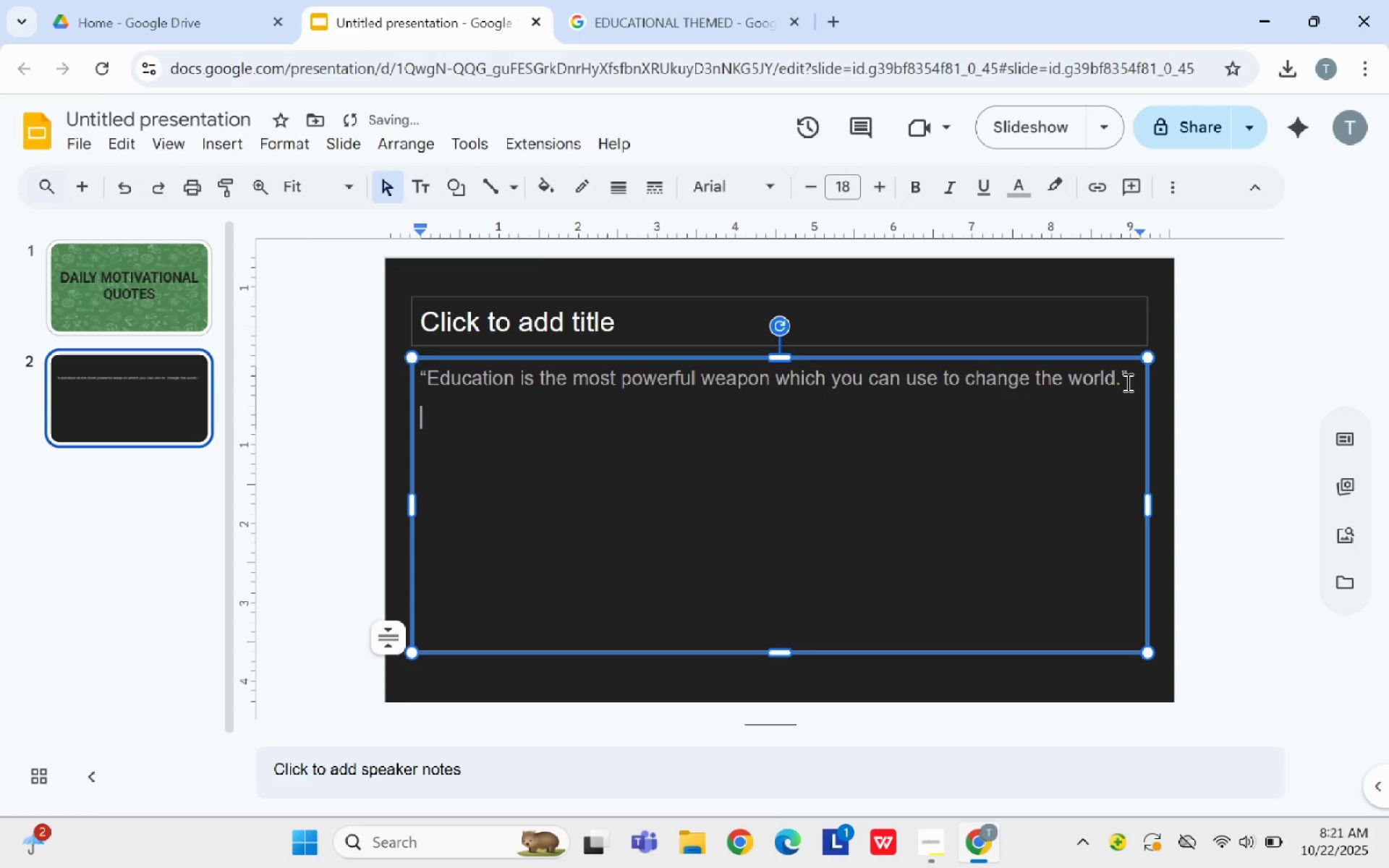 
type(-Nelso Mandela)
 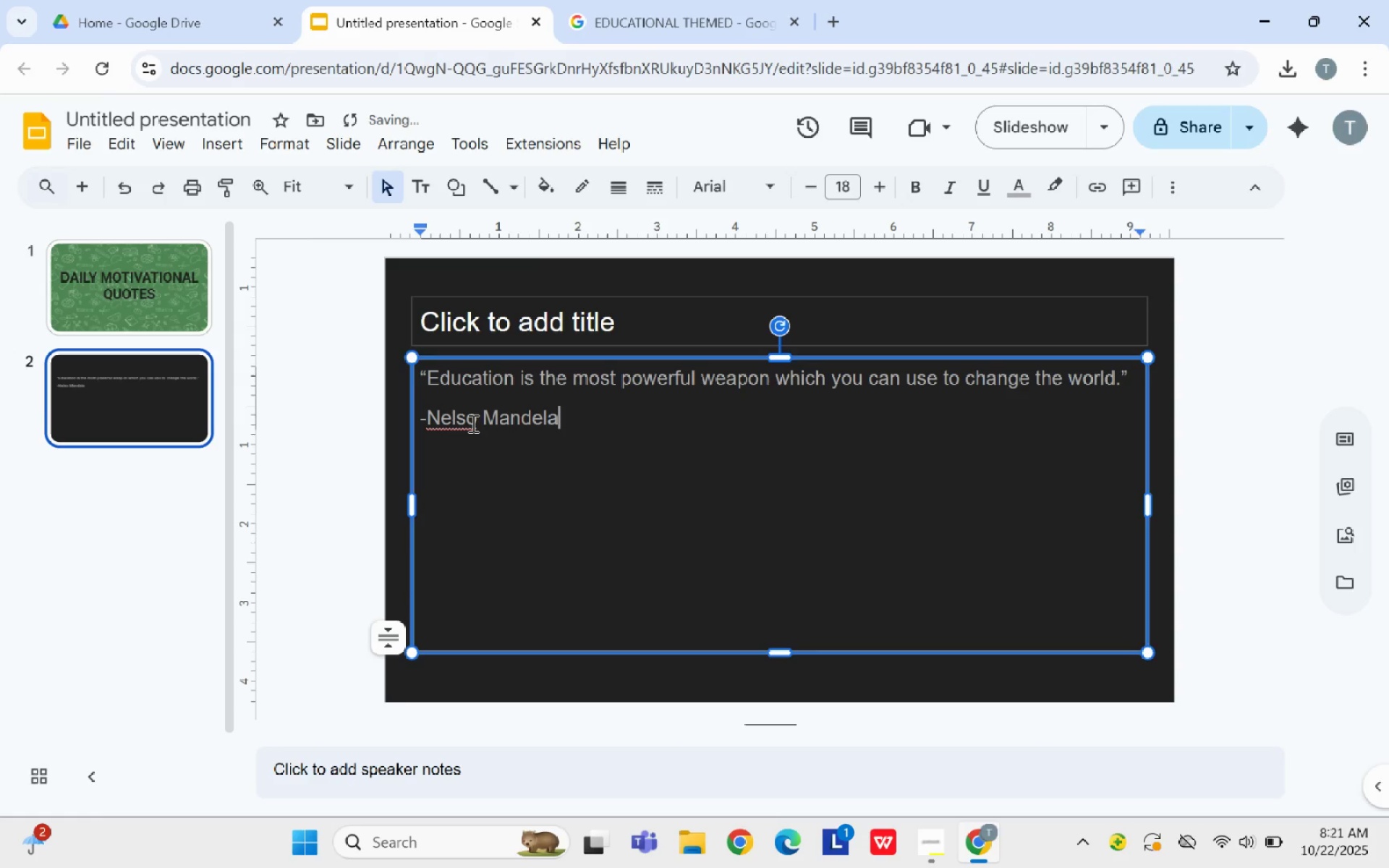 
left_click([474, 423])
 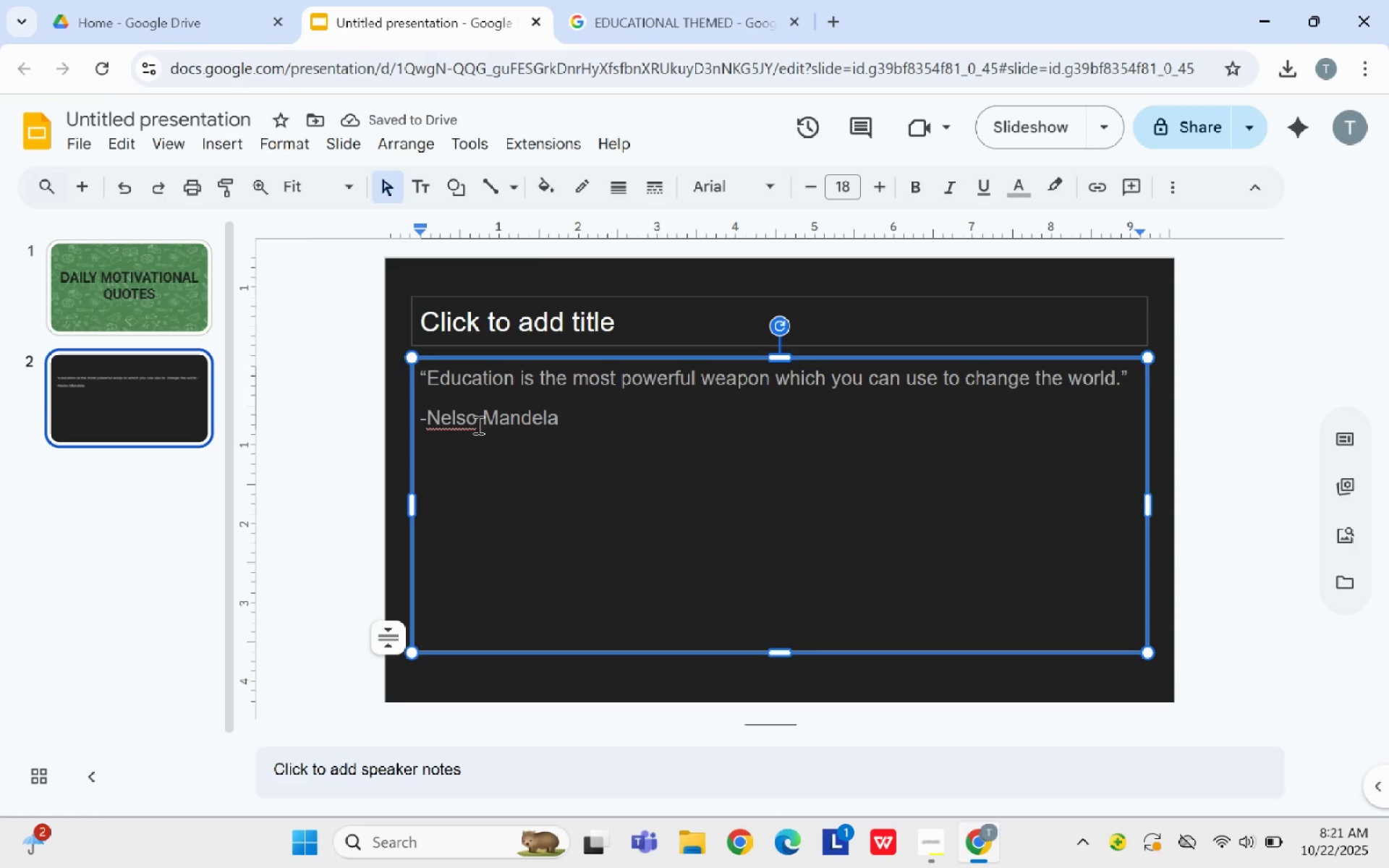 
key(N)
 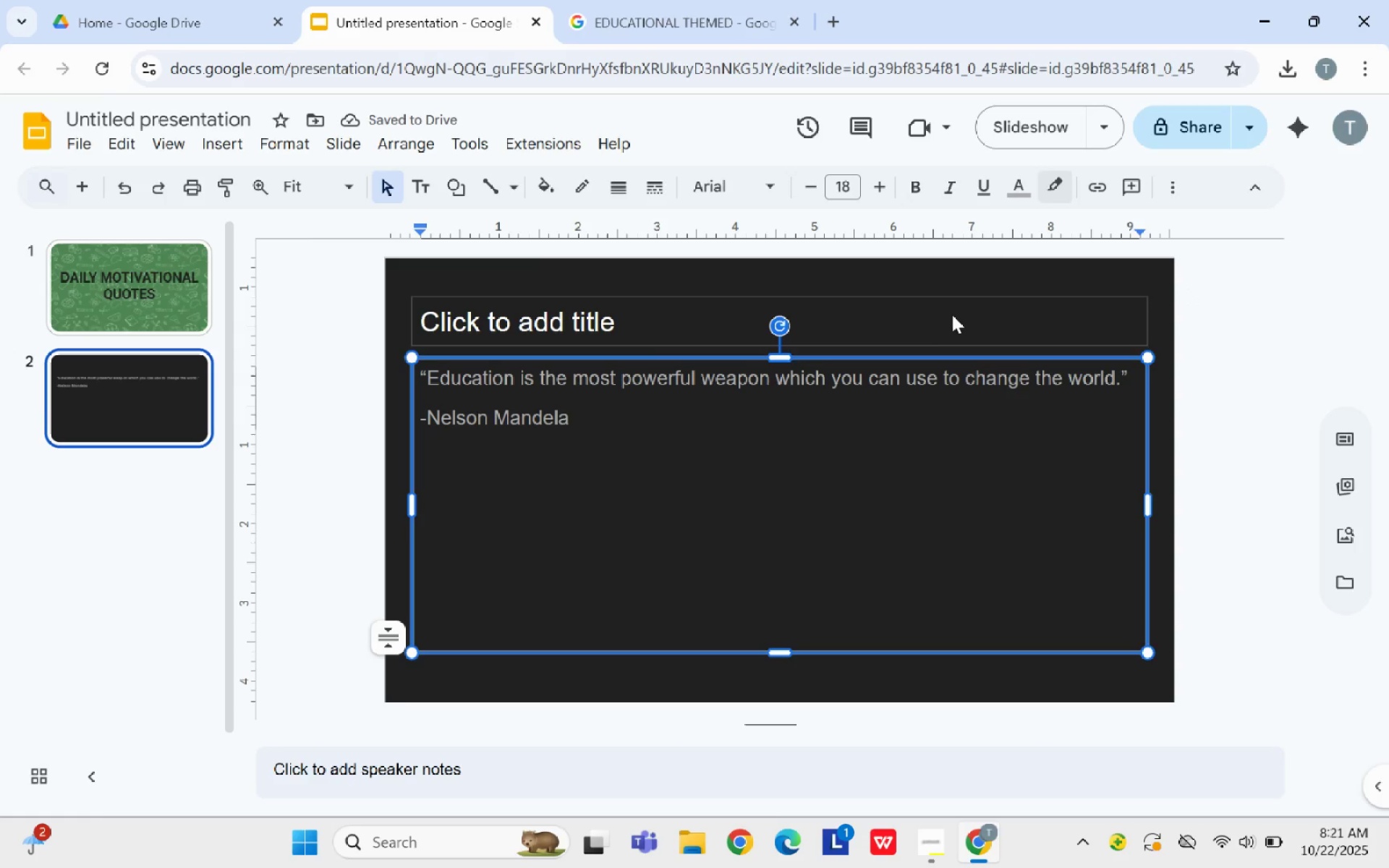 
left_click([1227, 260])
 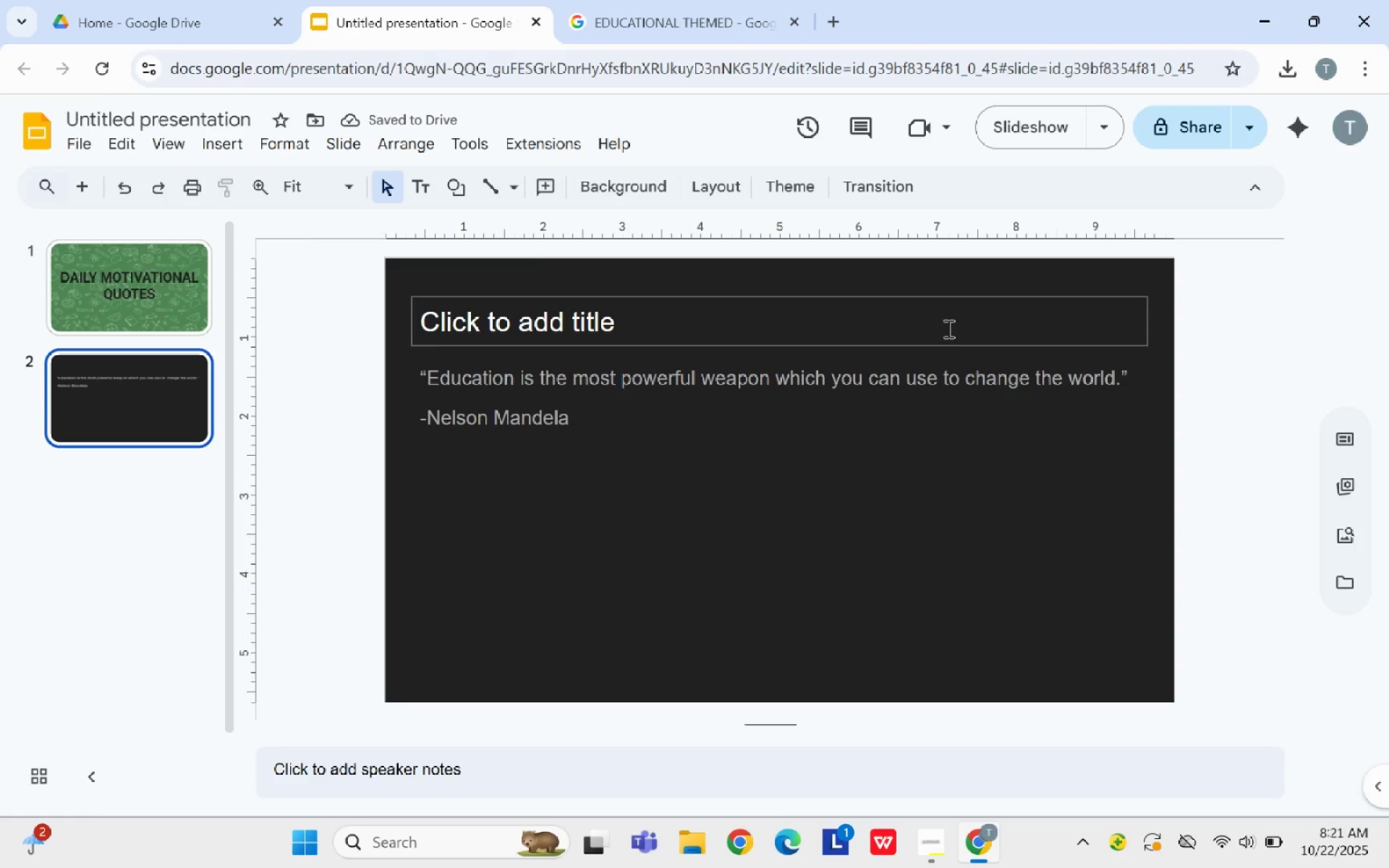 
left_click([947, 328])
 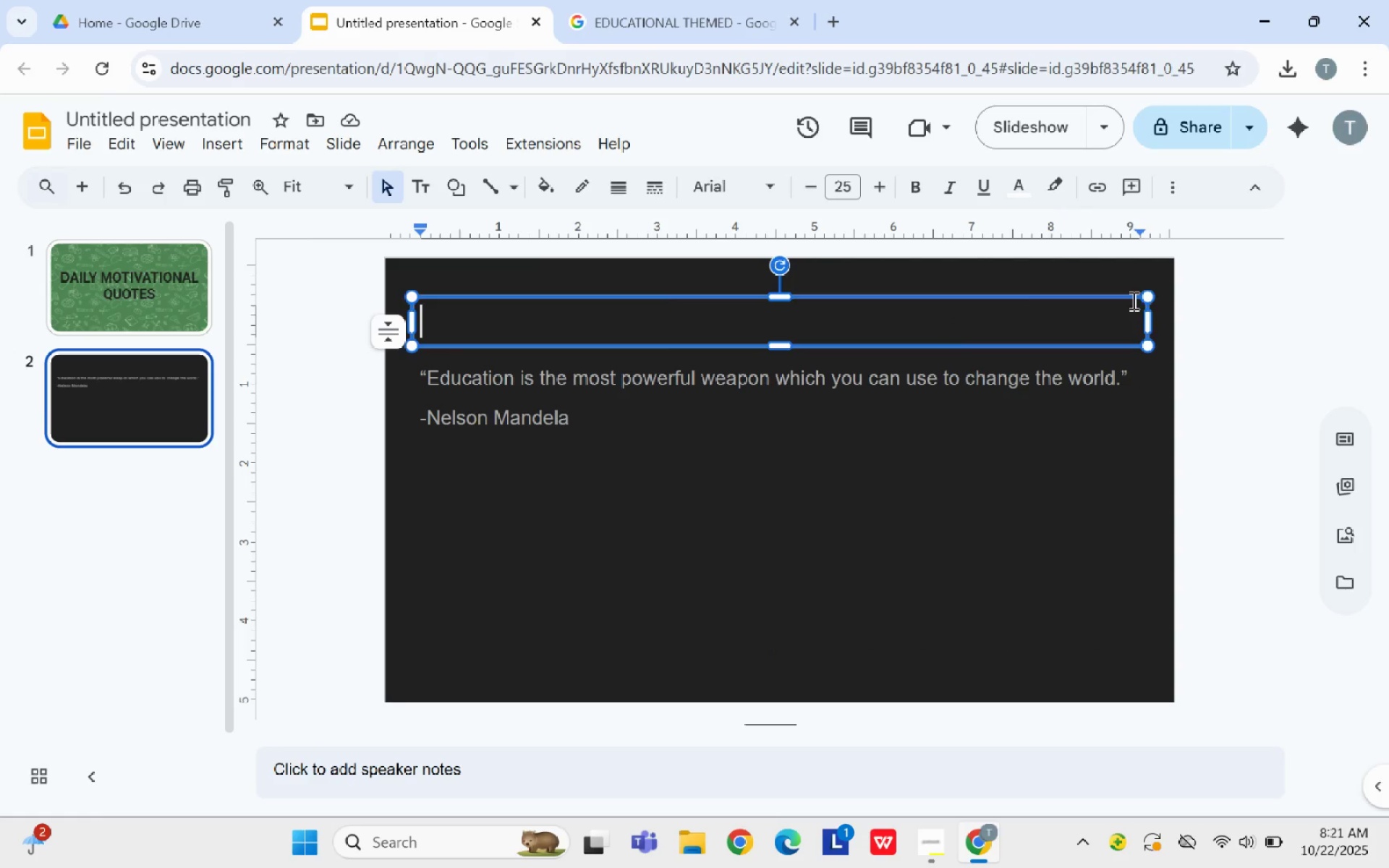 
right_click([1132, 300])
 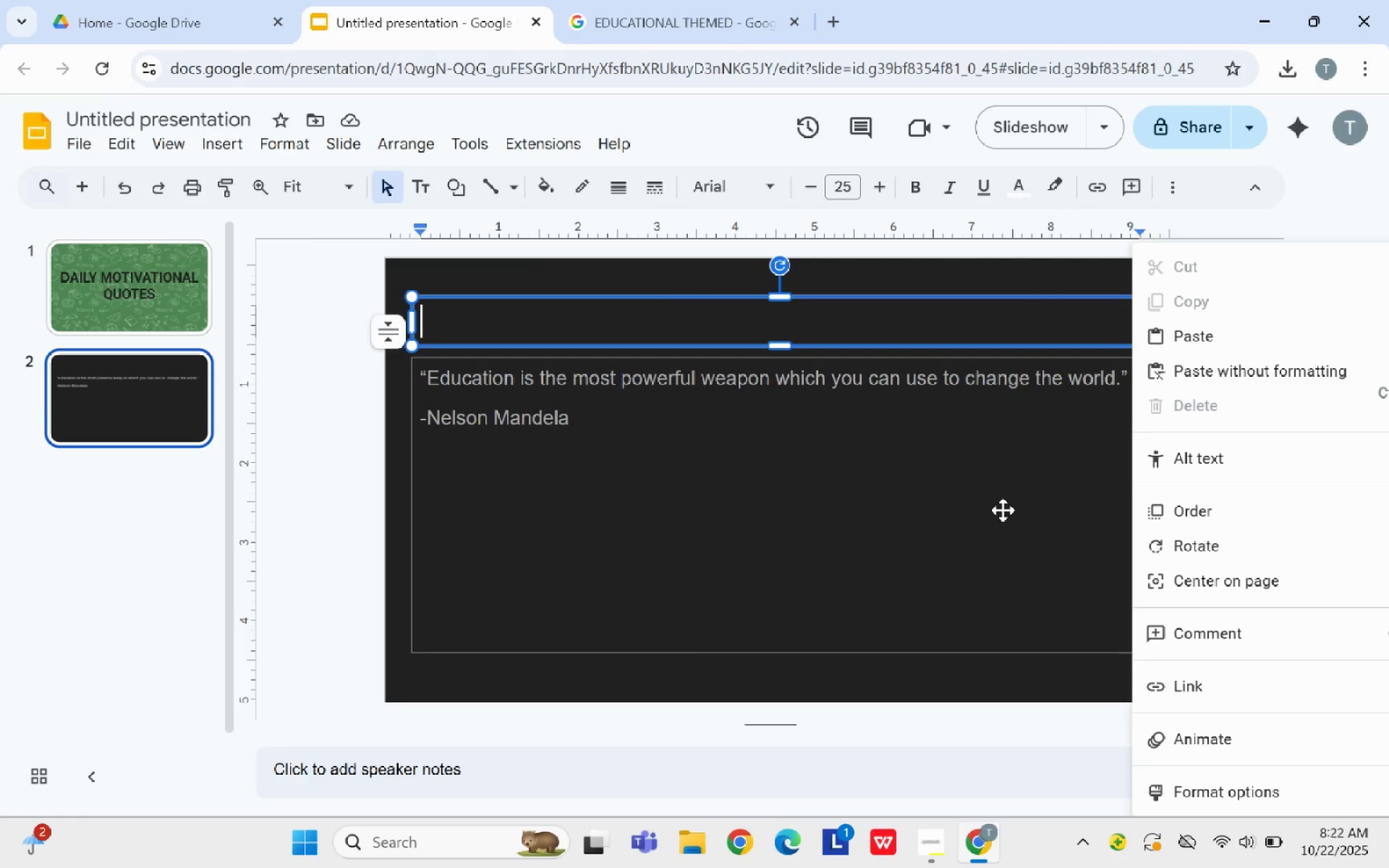 
left_click([1004, 510])
 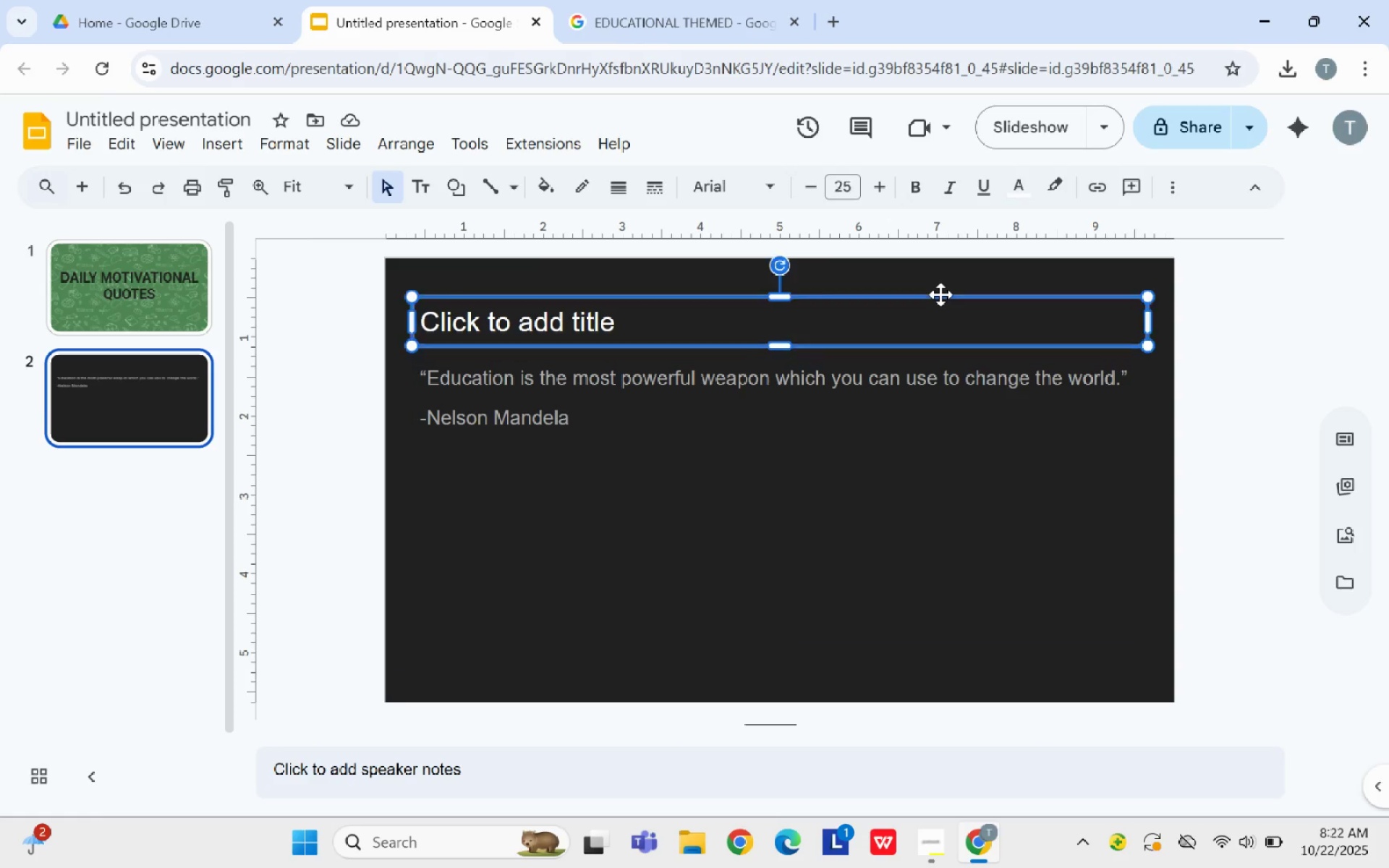 
right_click([940, 294])
 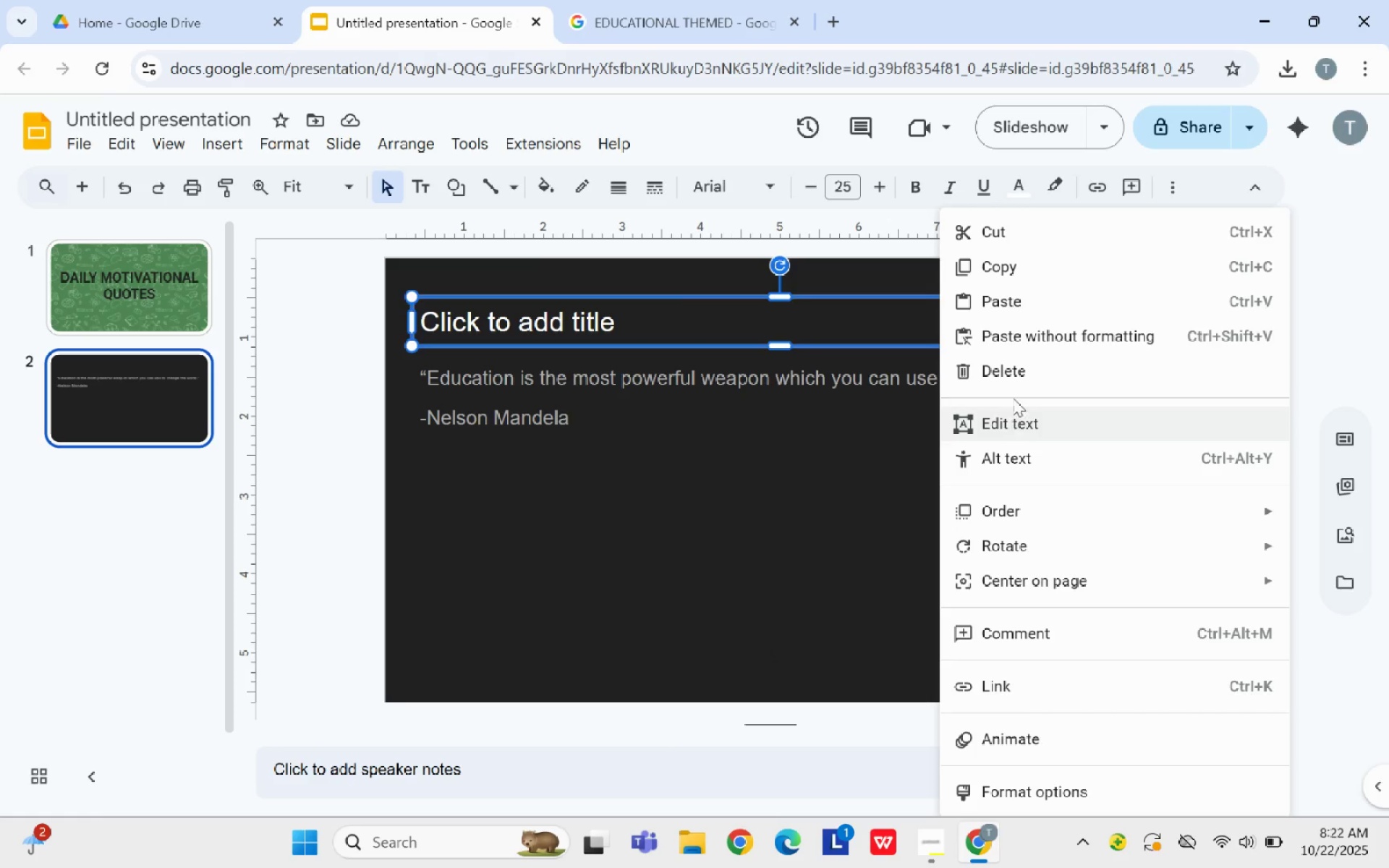 
left_click([1012, 359])
 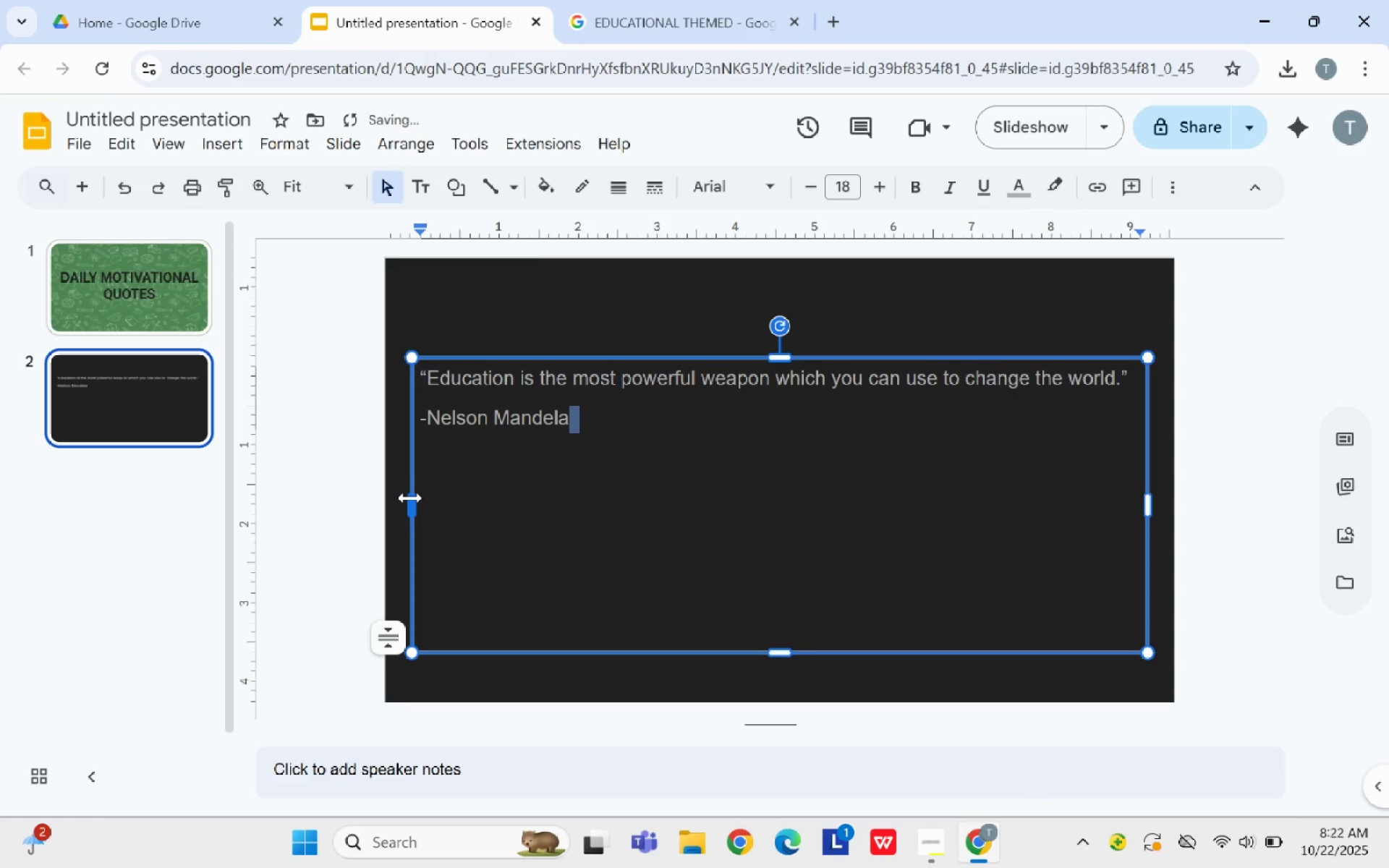 
left_click_drag(start_coordinate=[418, 503], to_coordinate=[446, 494])
 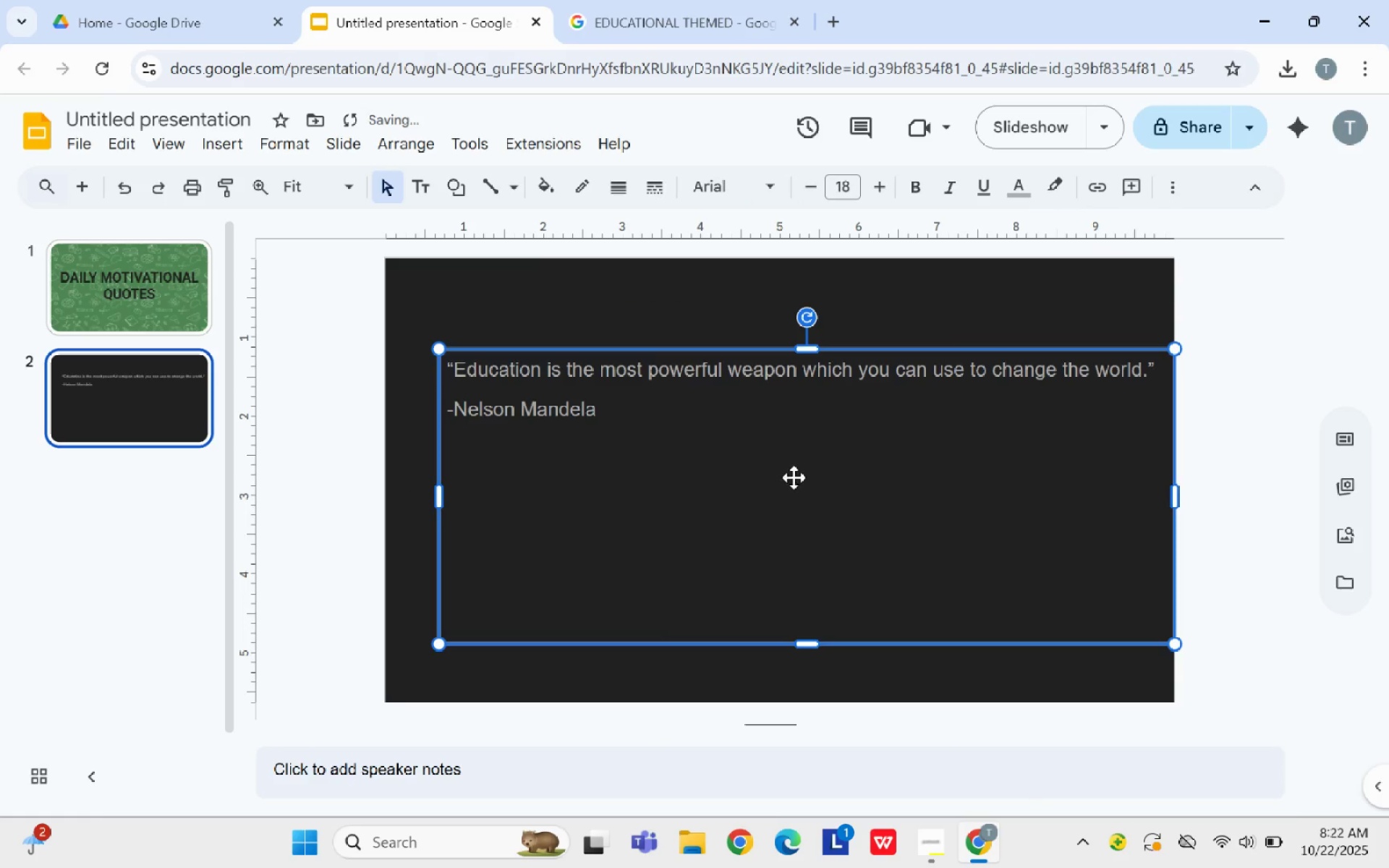 
left_click_drag(start_coordinate=[794, 477], to_coordinate=[749, 473])
 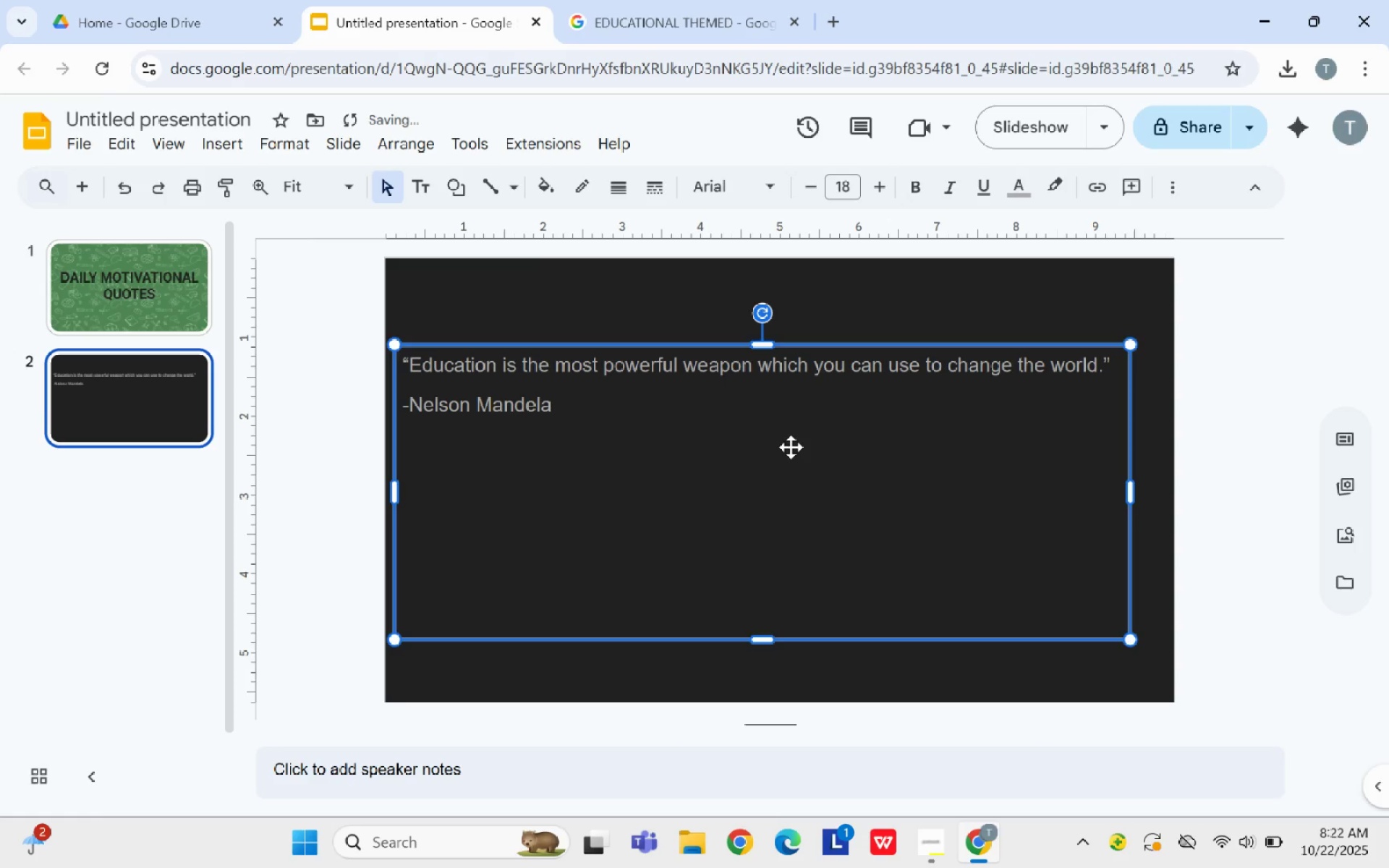 
left_click_drag(start_coordinate=[771, 454], to_coordinate=[798, 454])
 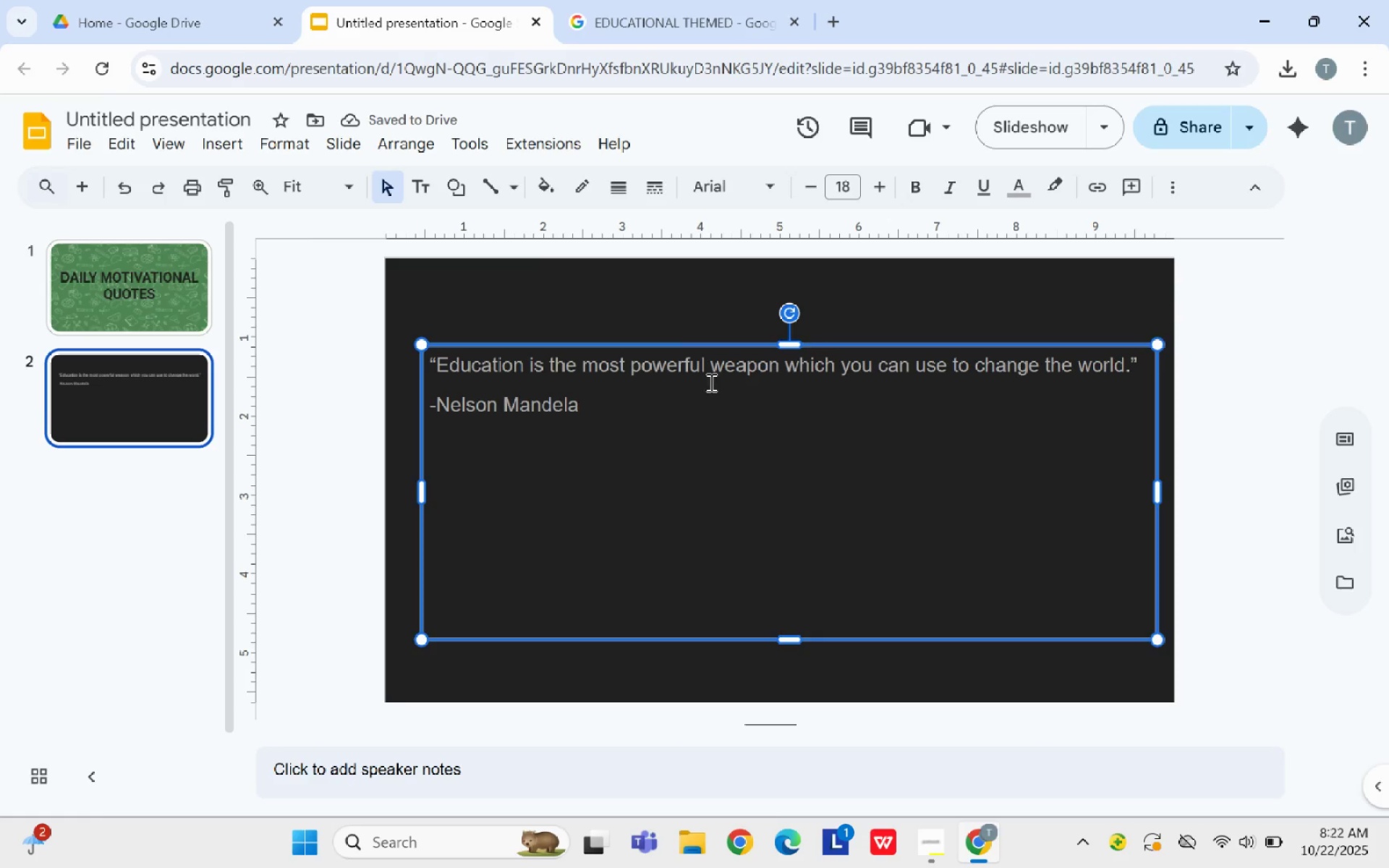 
wait(6.58)
 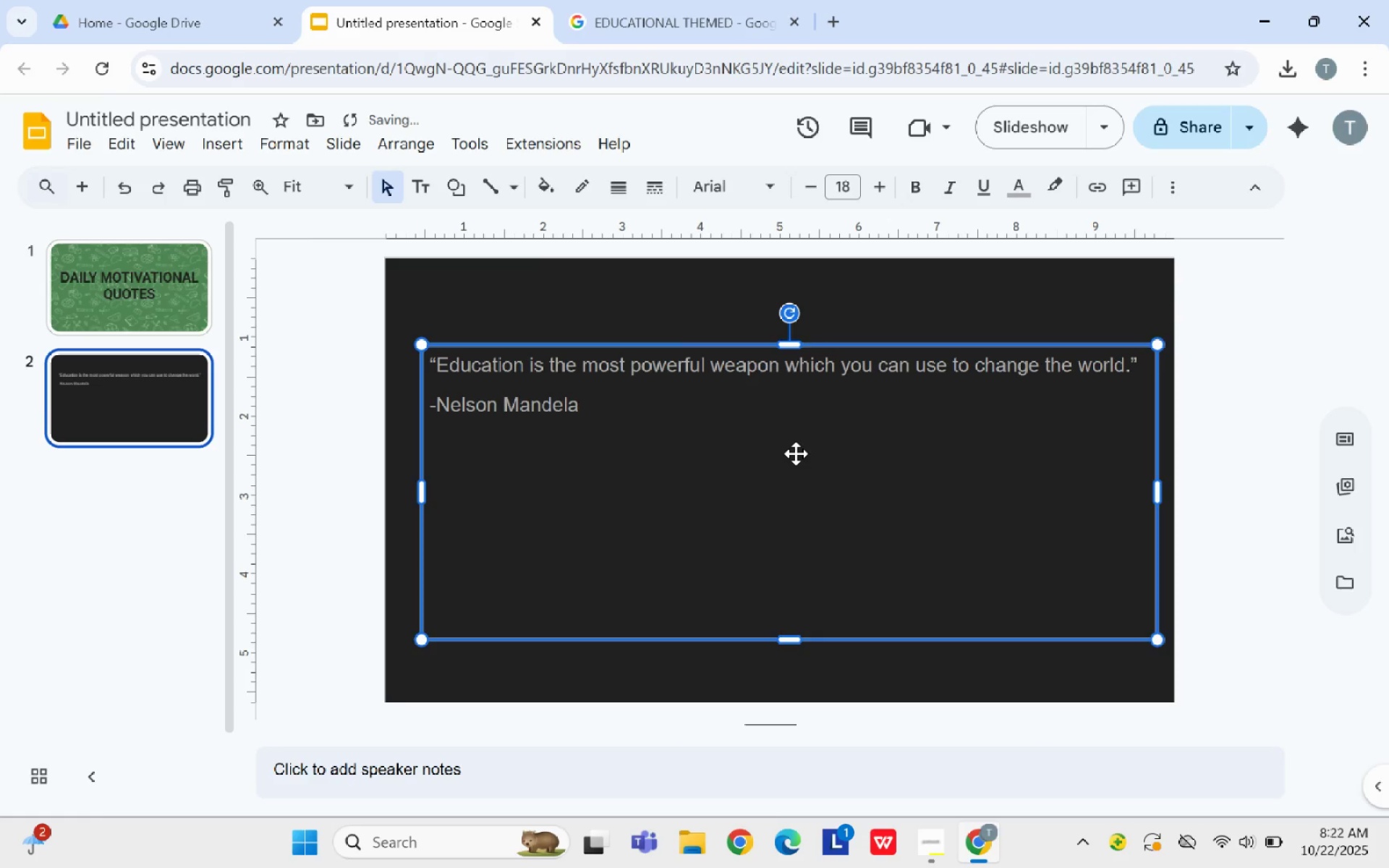 
left_click([429, 364])
 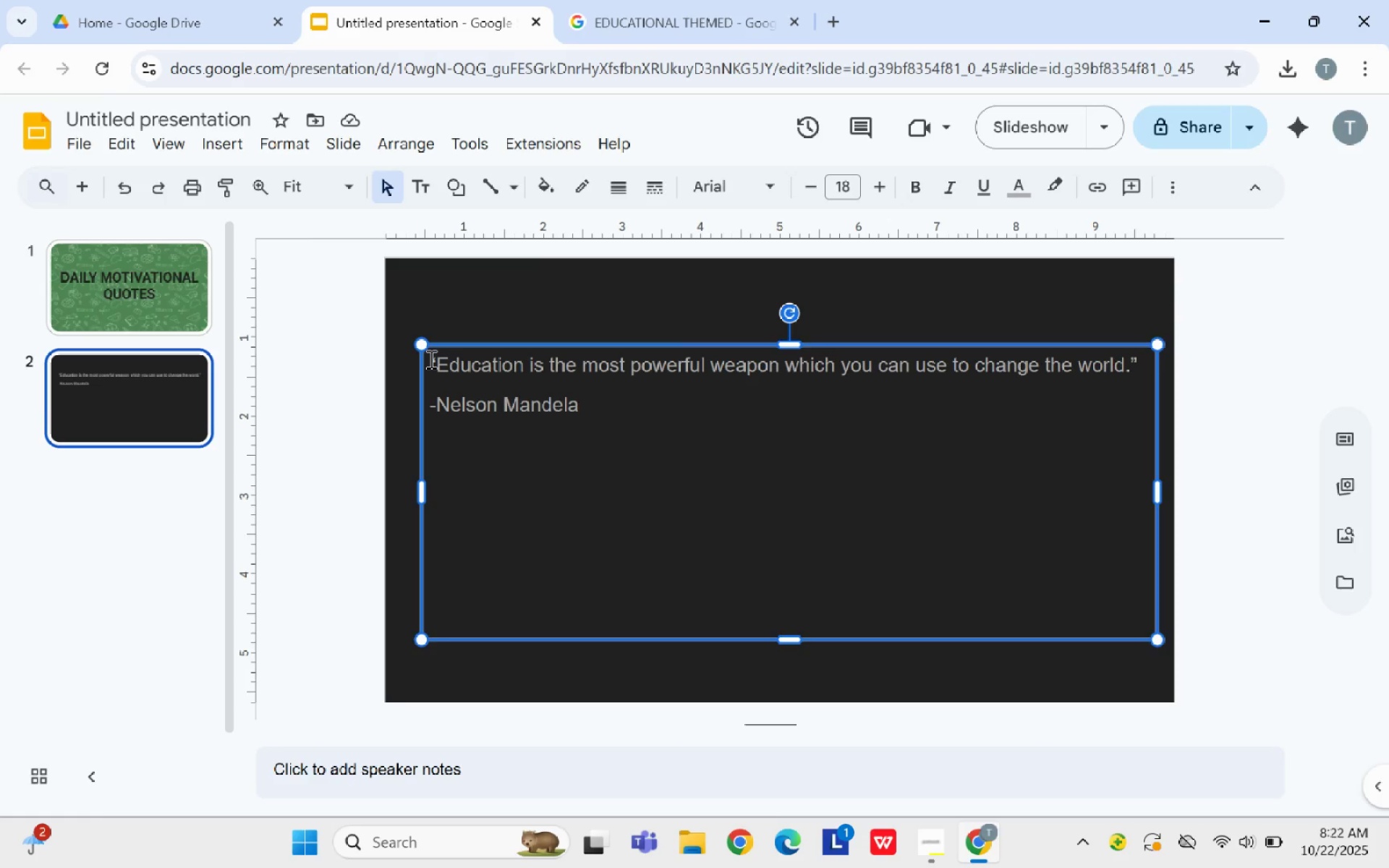 
left_click_drag(start_coordinate=[430, 359], to_coordinate=[637, 438])
 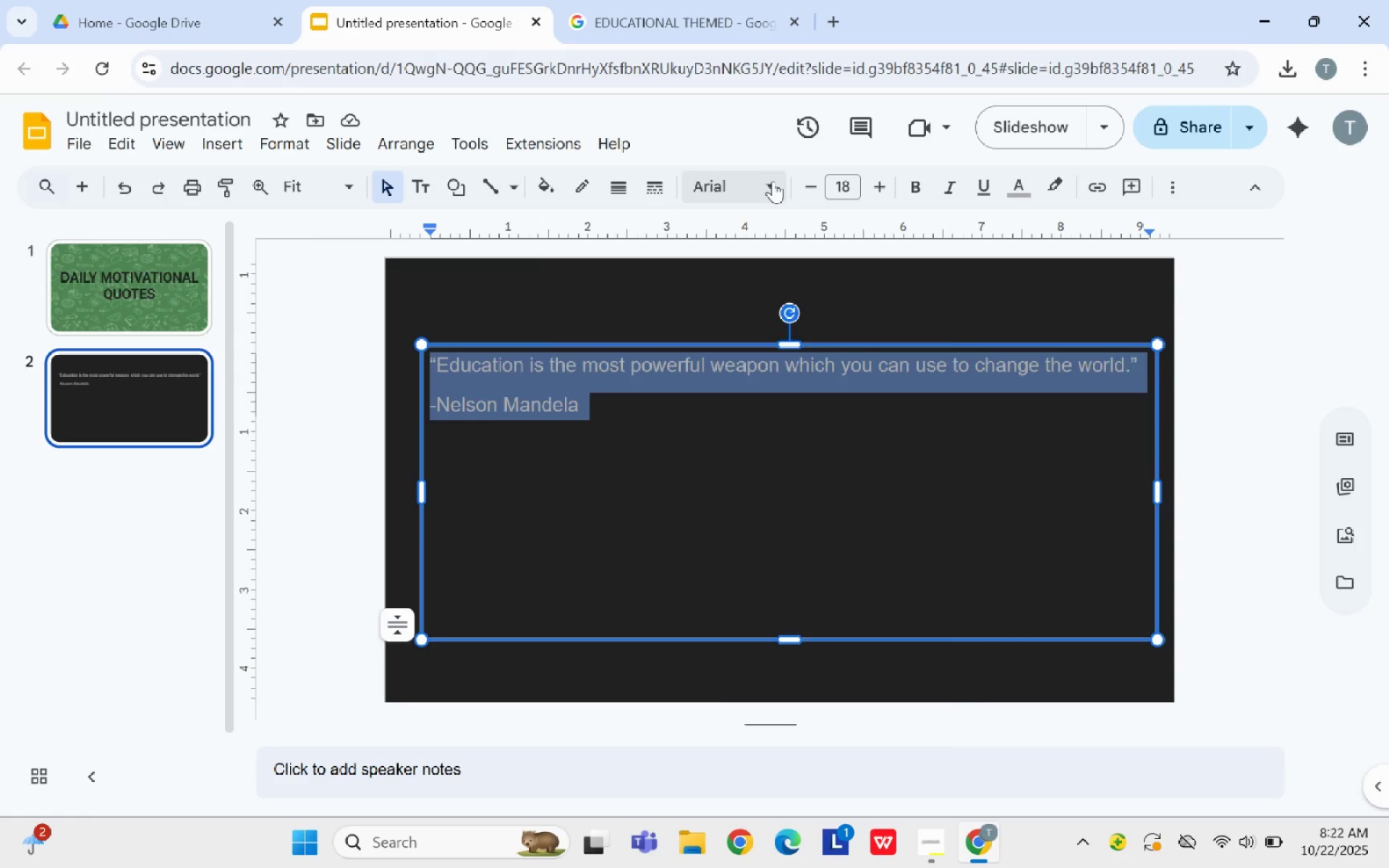 
left_click([773, 181])
 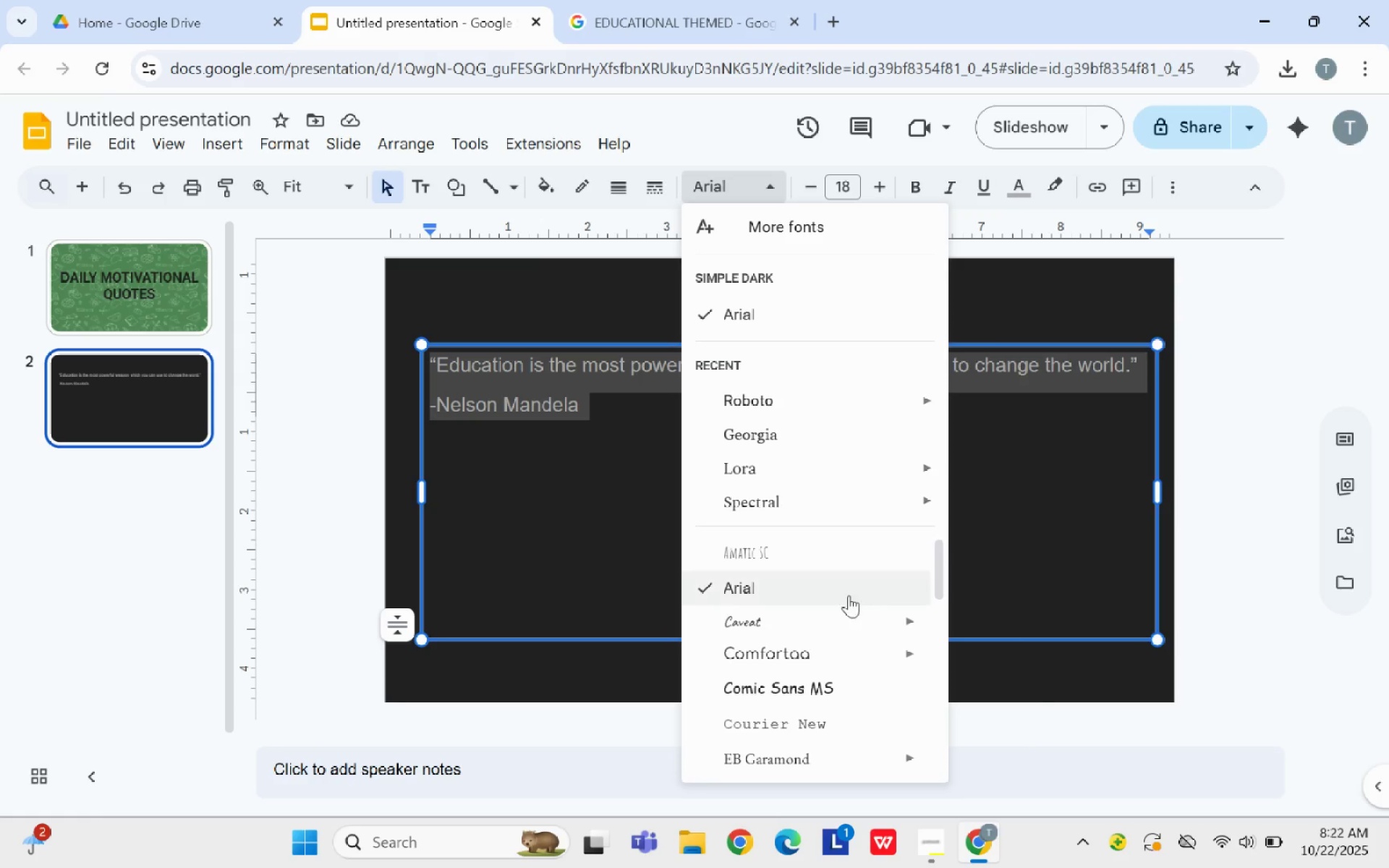 
scroll: coordinate [843, 612], scroll_direction: down, amount: 4.0
 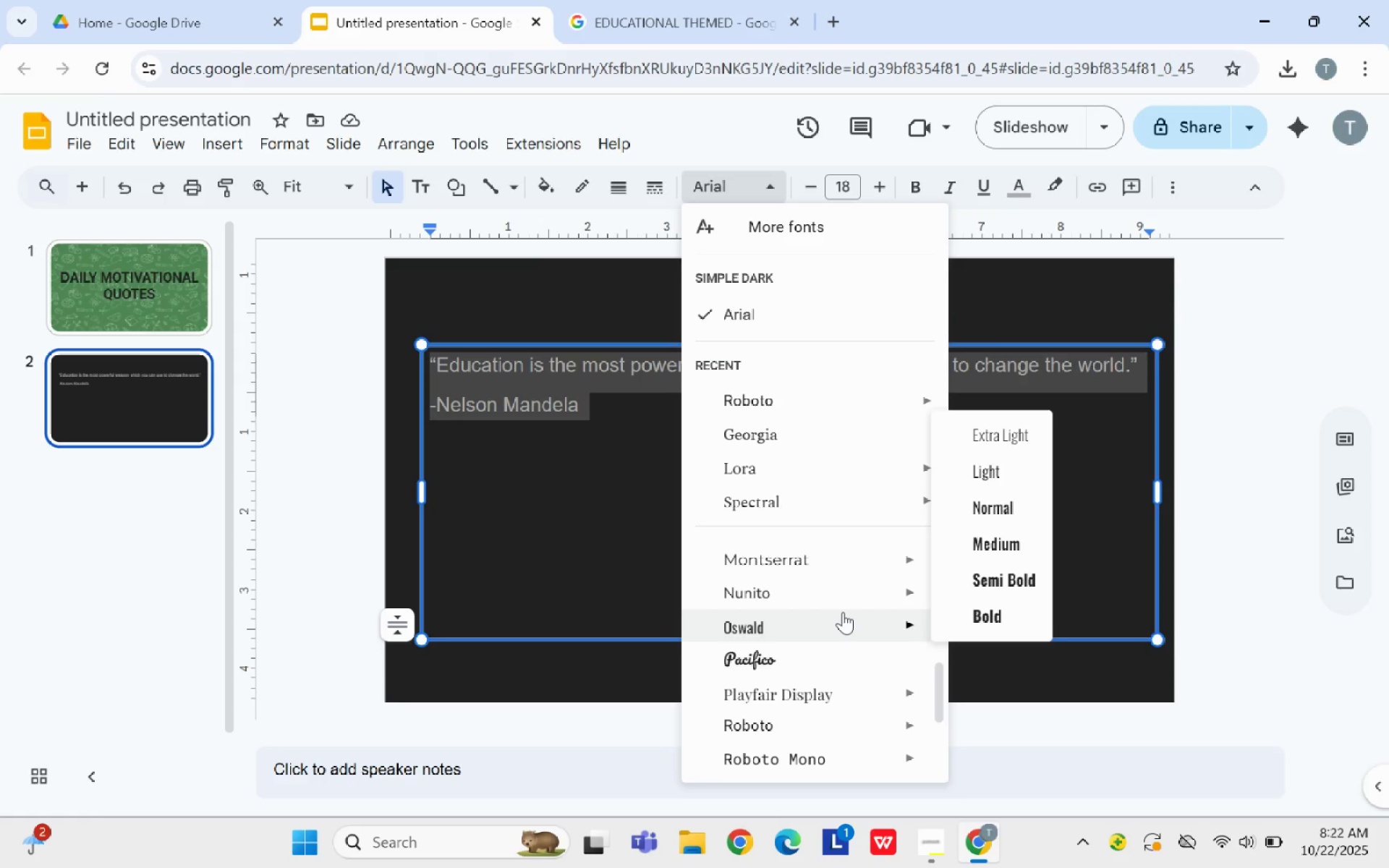 
scroll: coordinate [843, 612], scroll_direction: up, amount: 2.0
 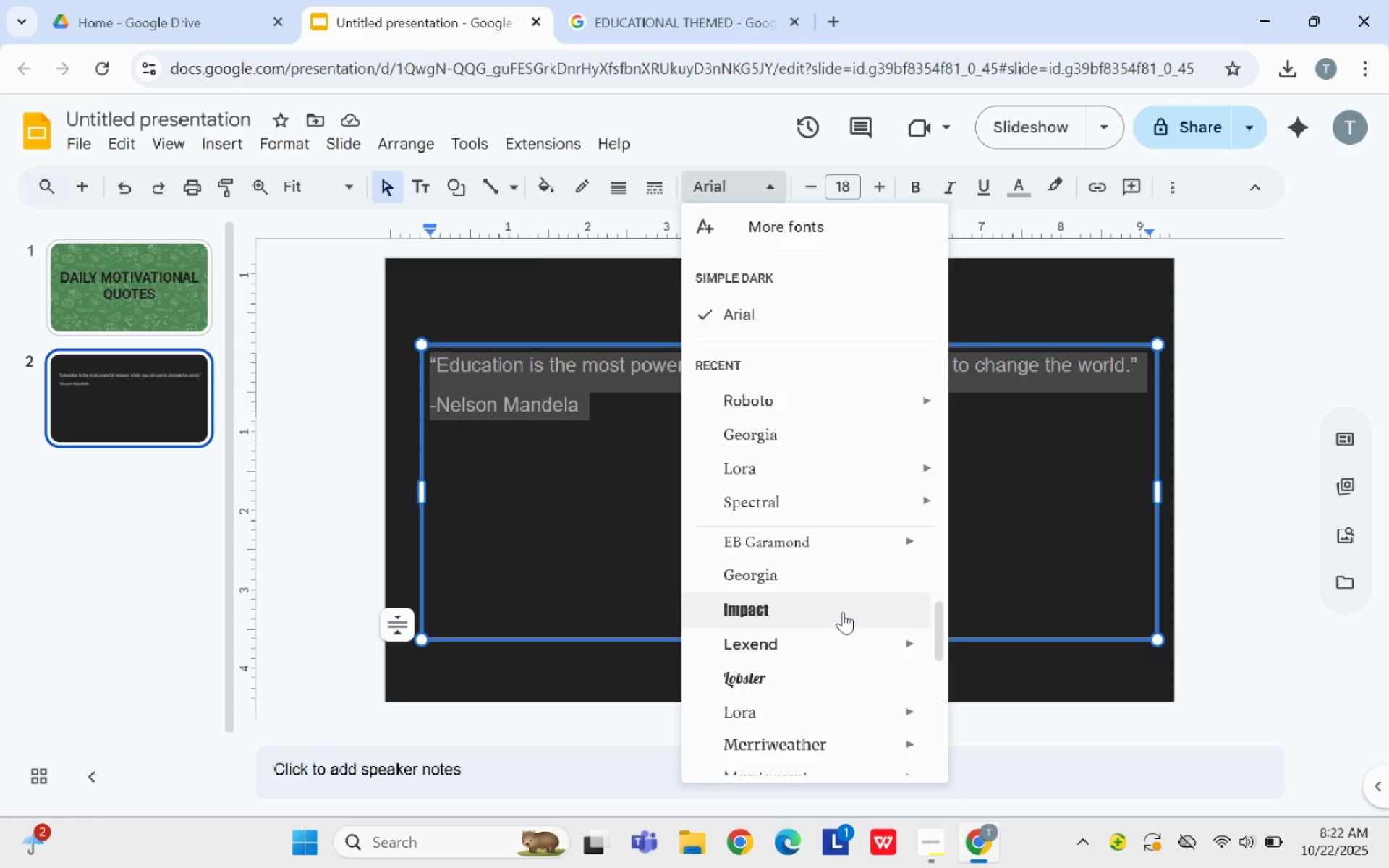 
scroll: coordinate [843, 612], scroll_direction: down, amount: 1.0
 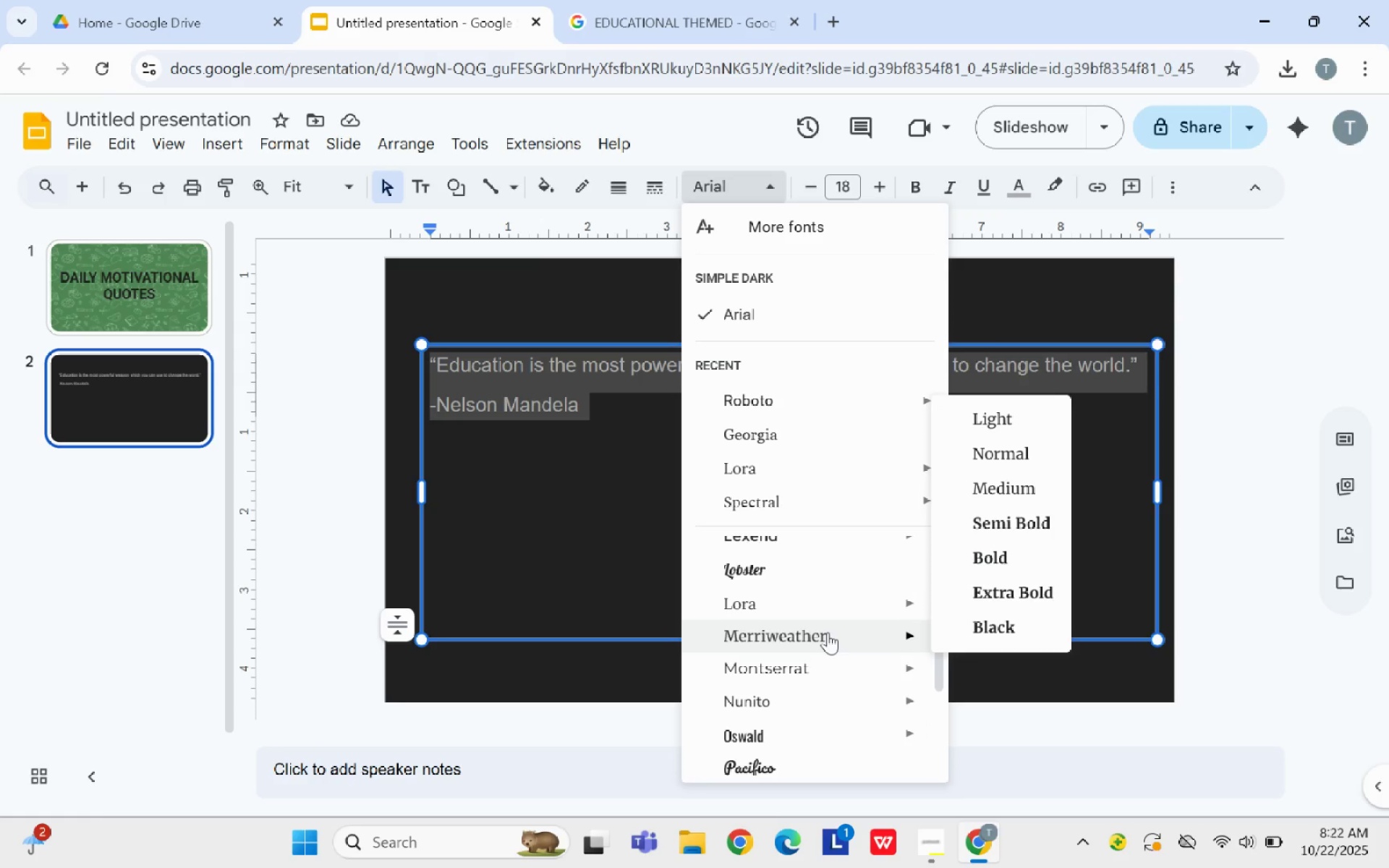 
left_click([828, 632])
 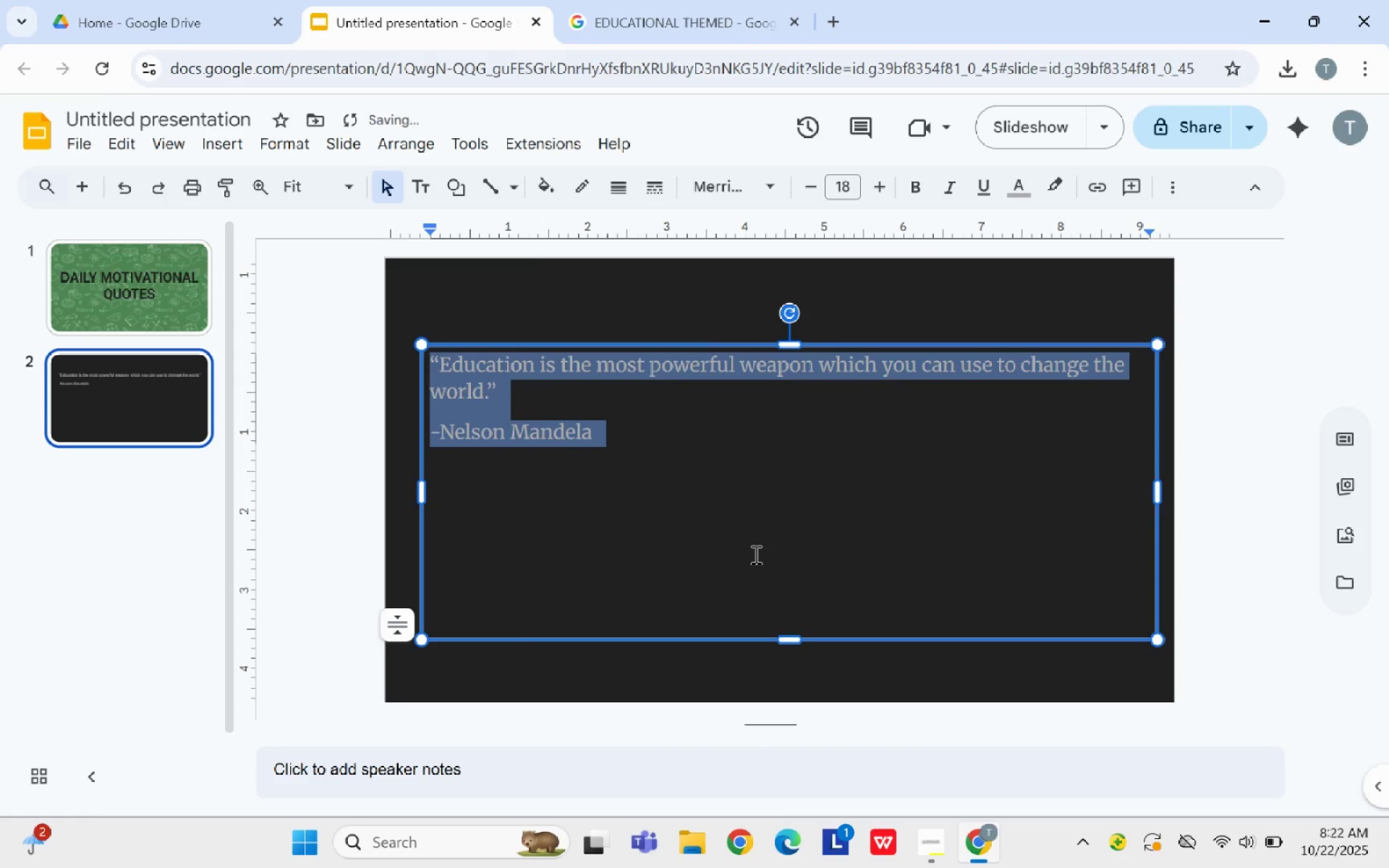 
left_click([753, 553])
 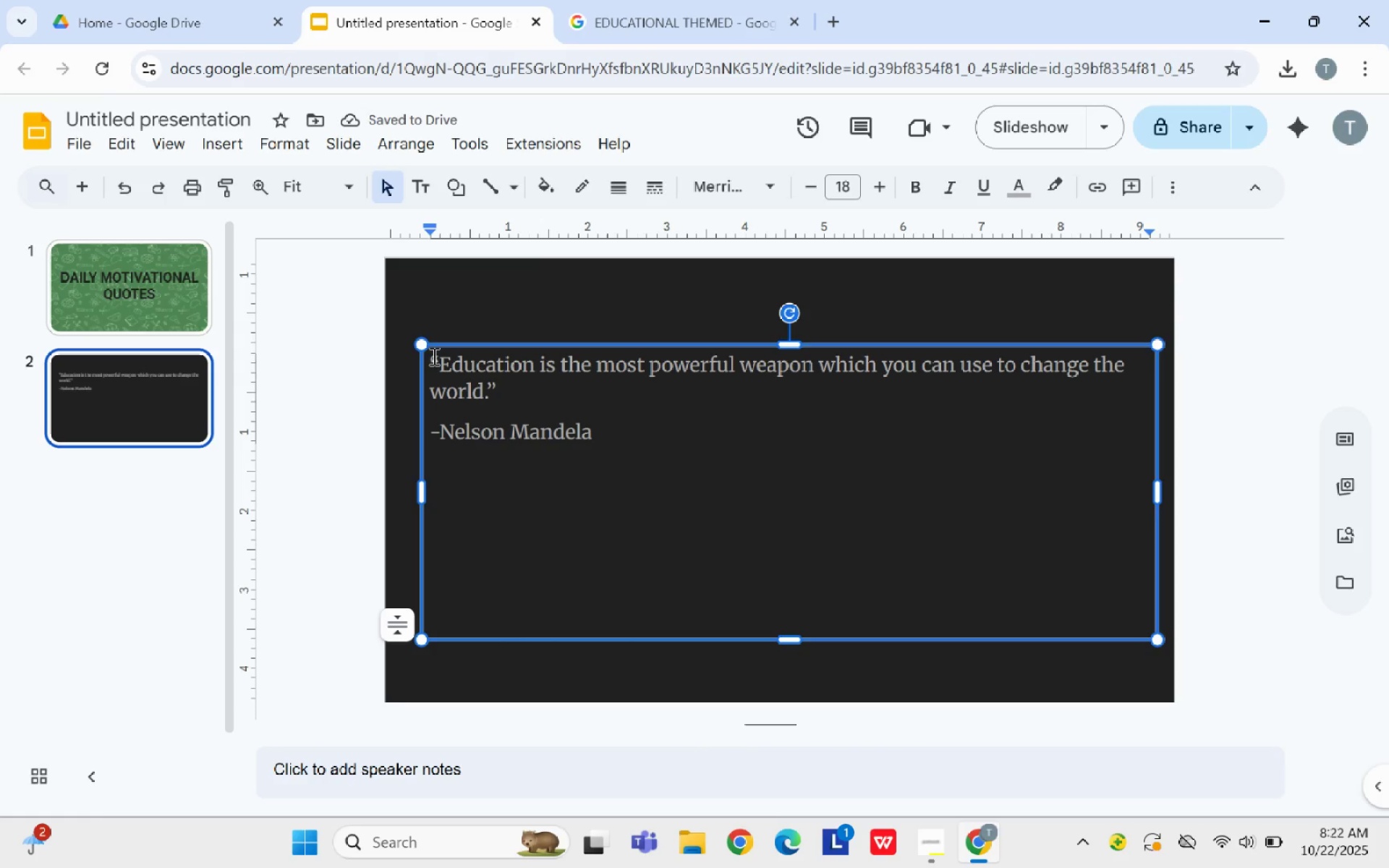 
left_click_drag(start_coordinate=[430, 354], to_coordinate=[623, 467])
 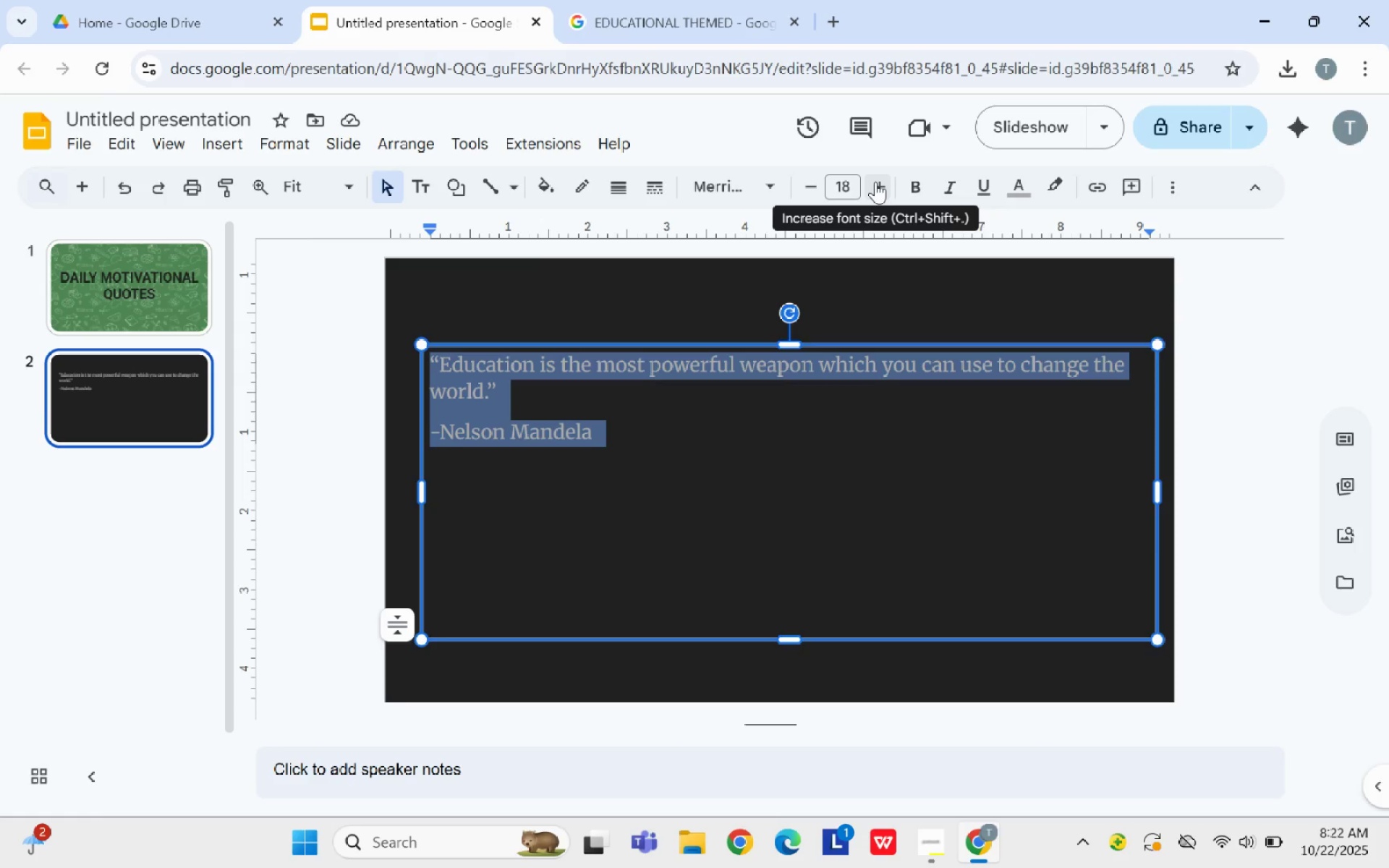 
wait(7.84)
 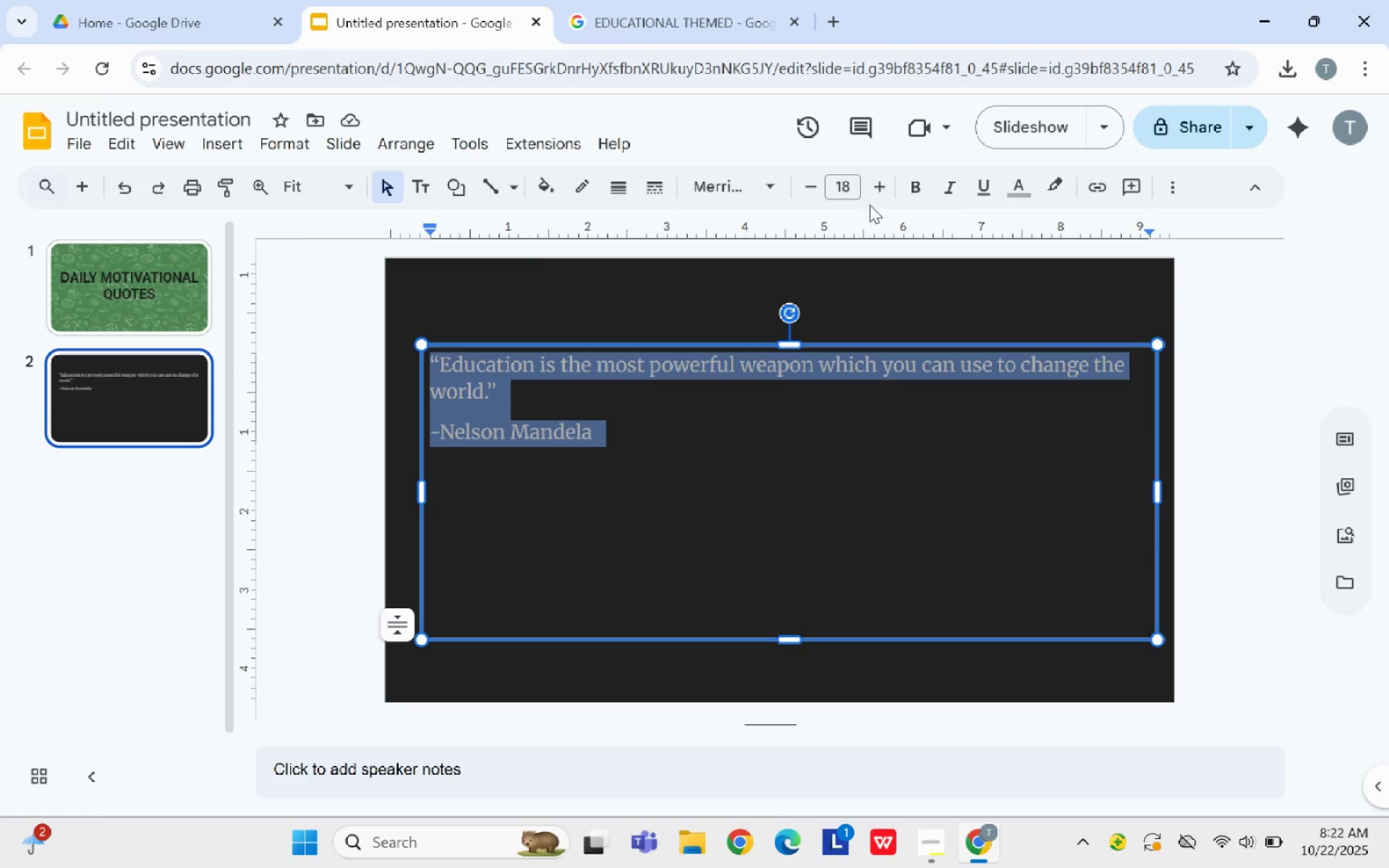 
double_click([875, 182])
 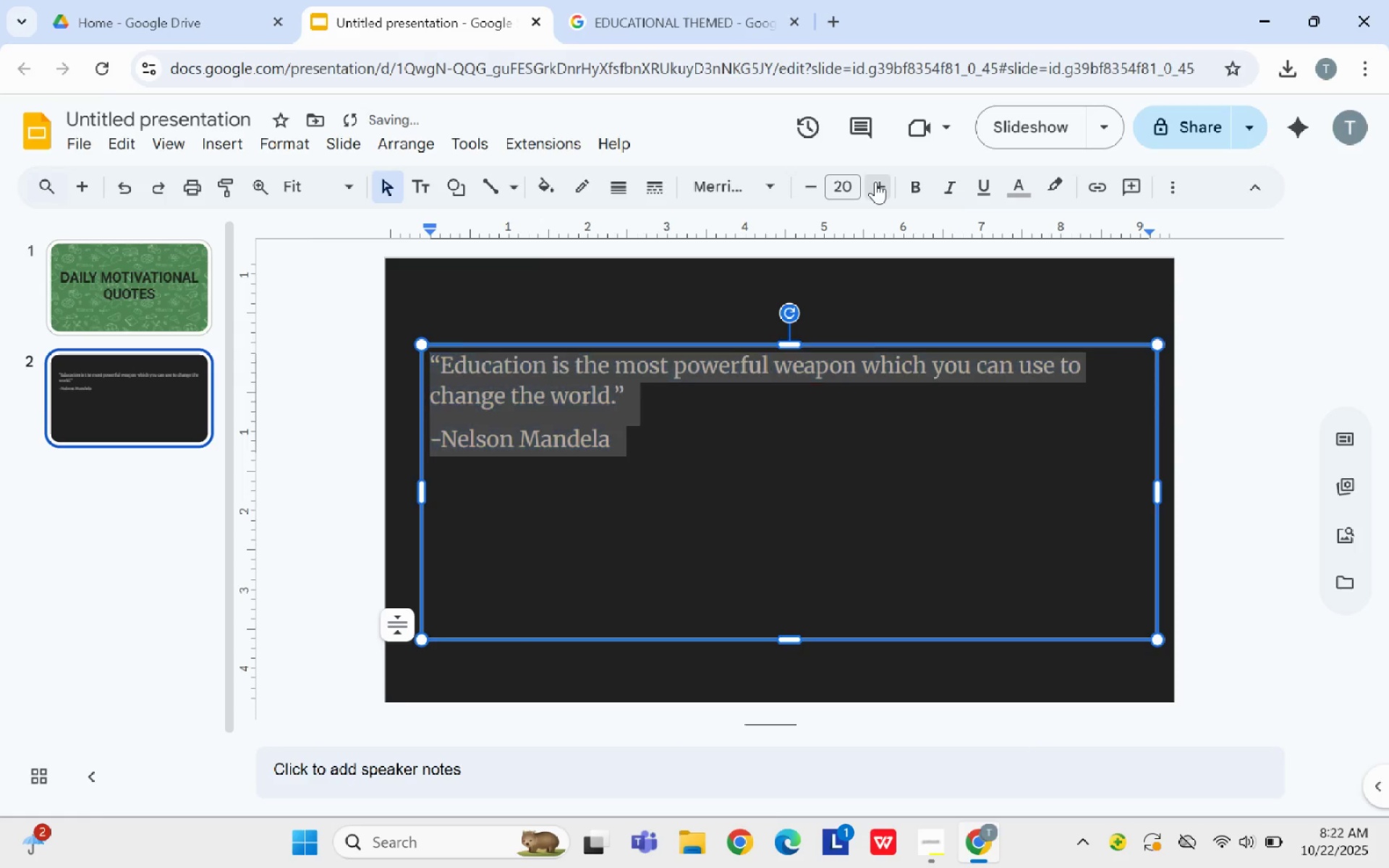 
triple_click([875, 182])
 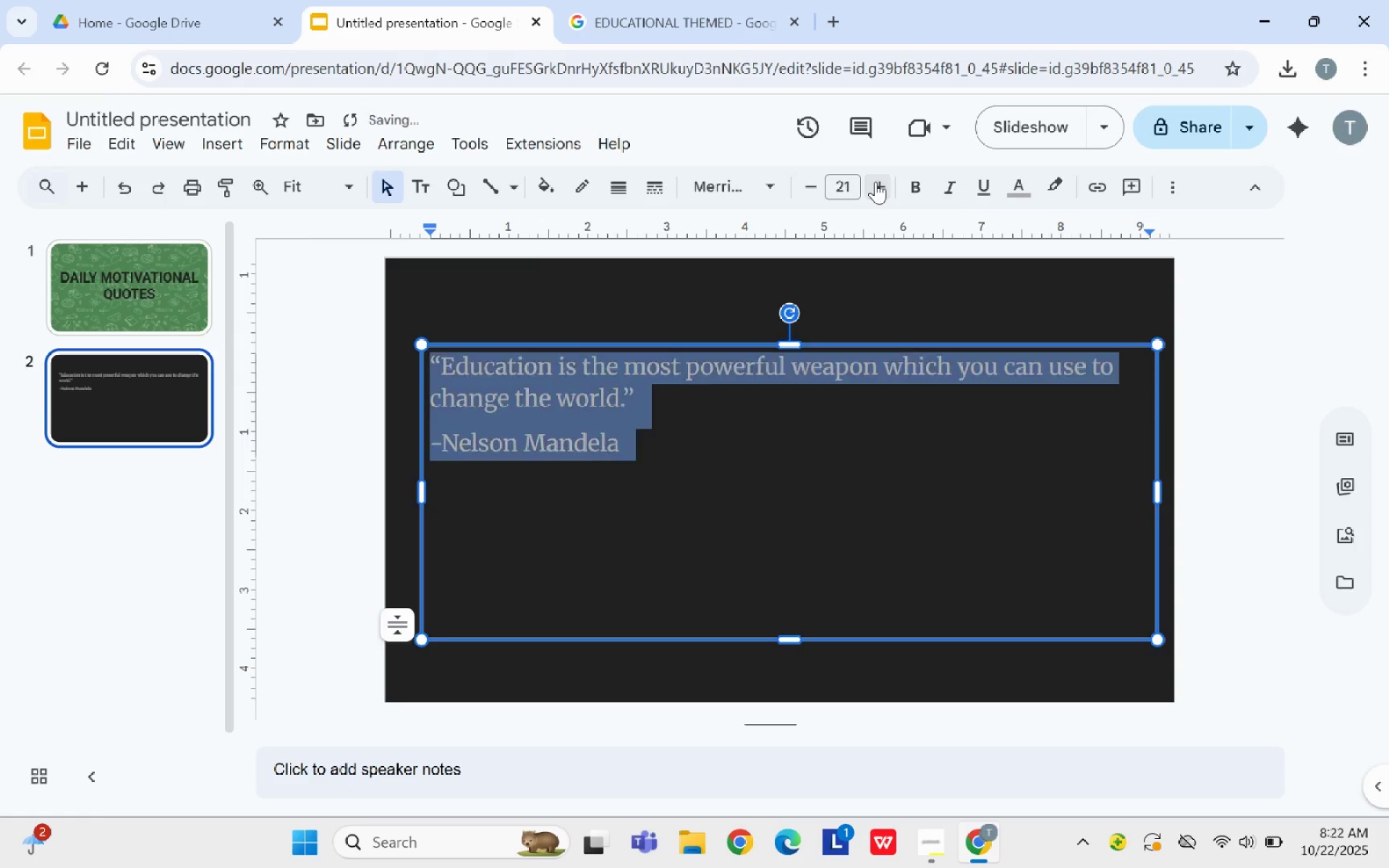 
triple_click([875, 182])
 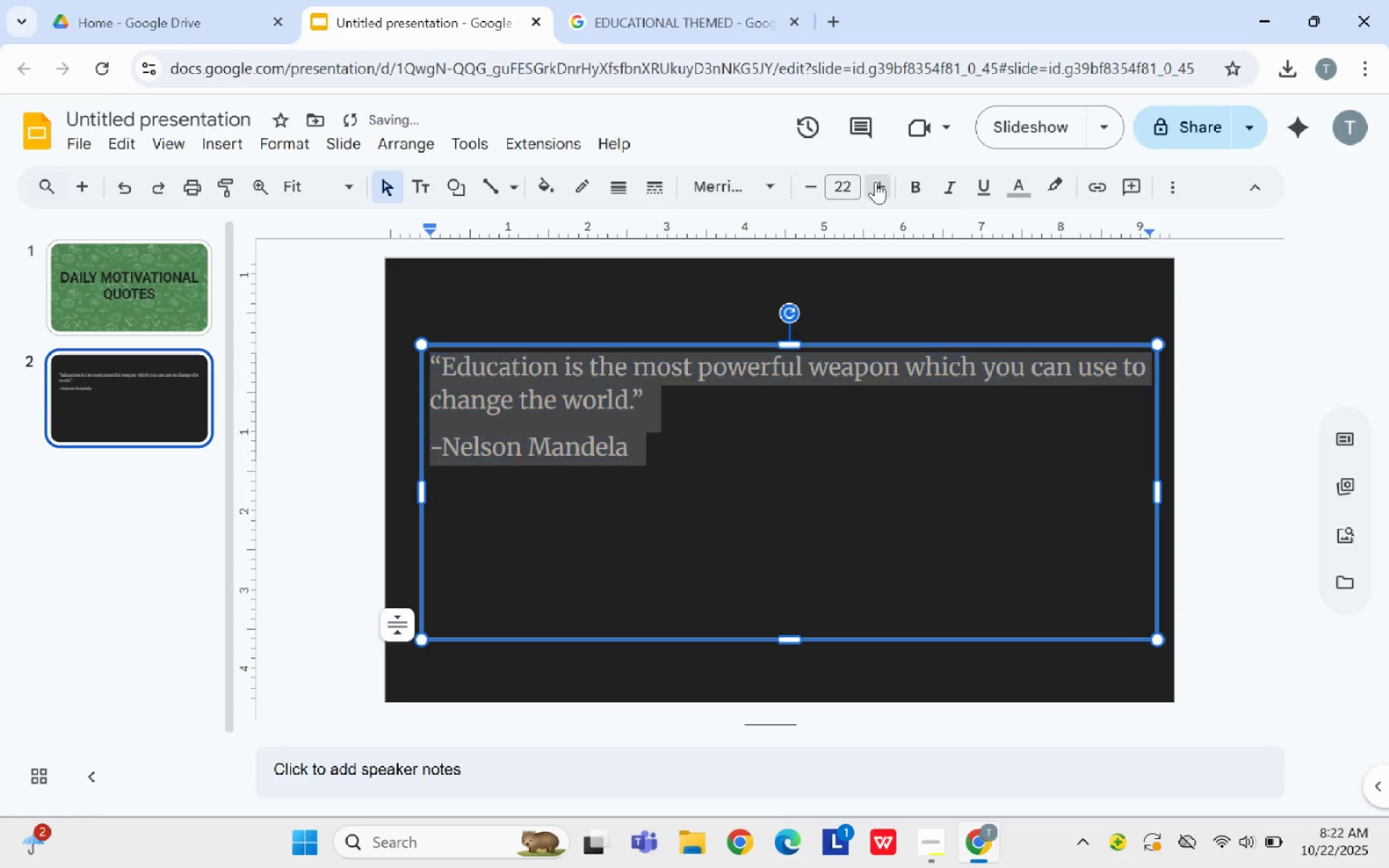 
triple_click([875, 182])
 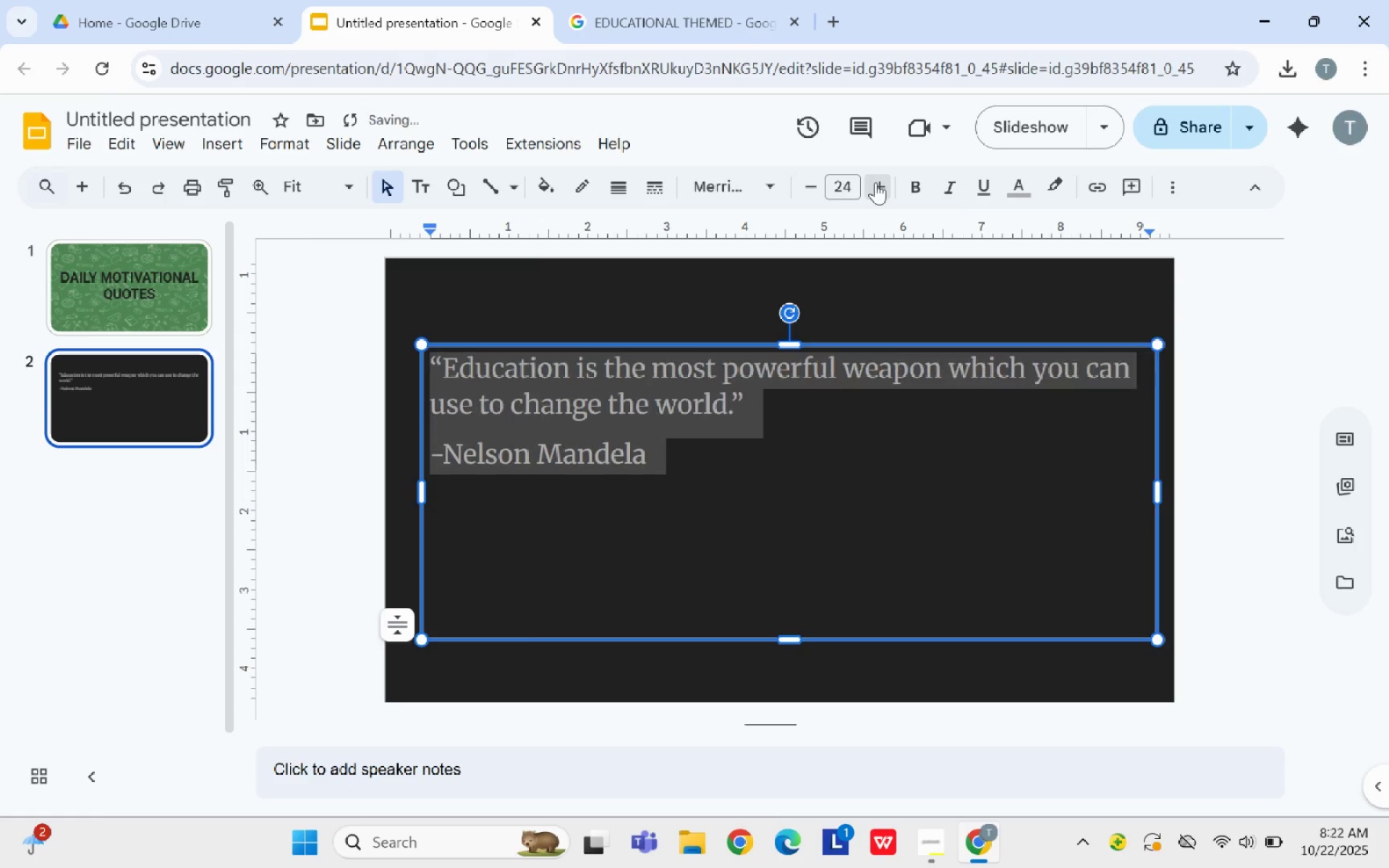 
triple_click([875, 182])
 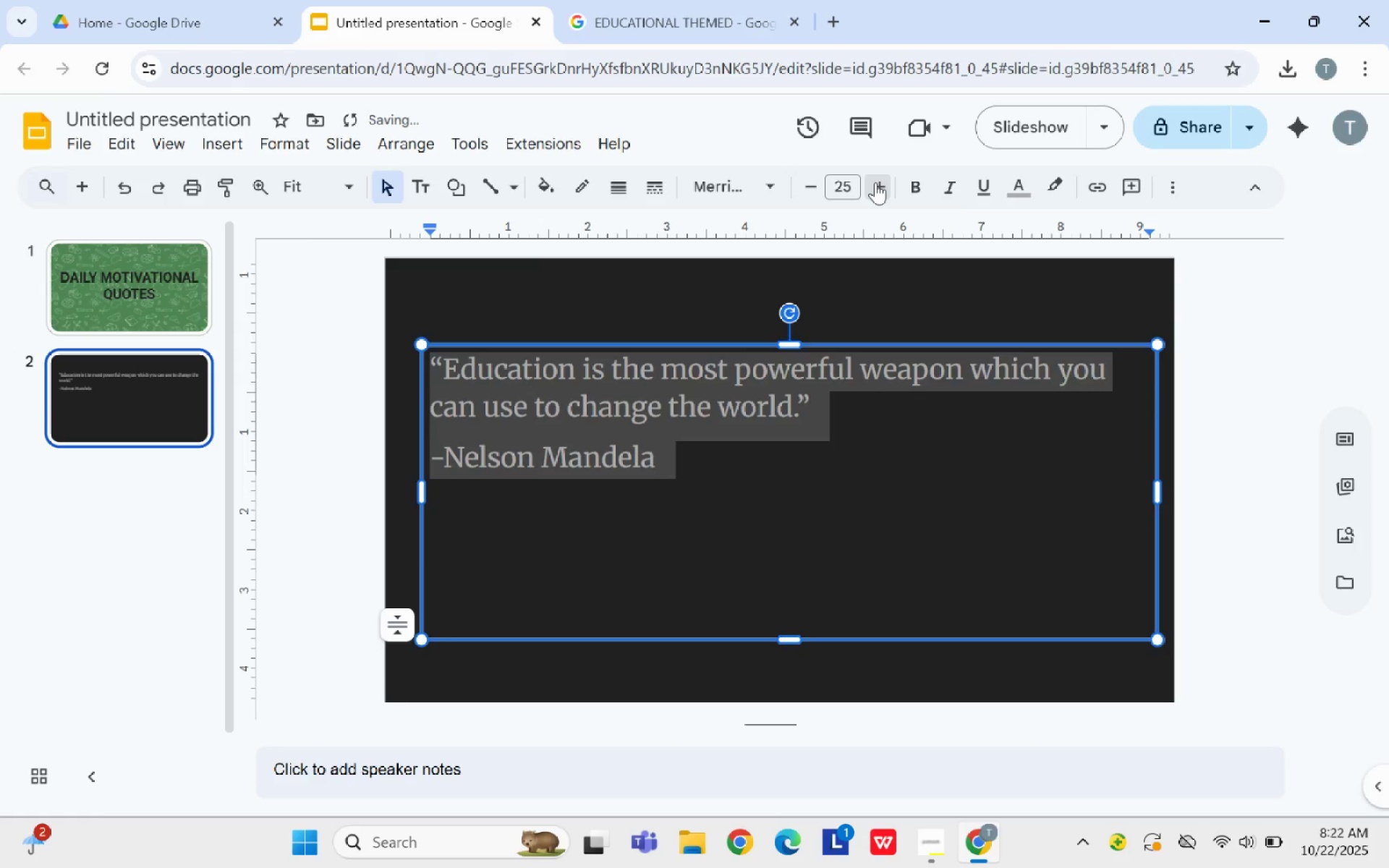 
triple_click([875, 182])
 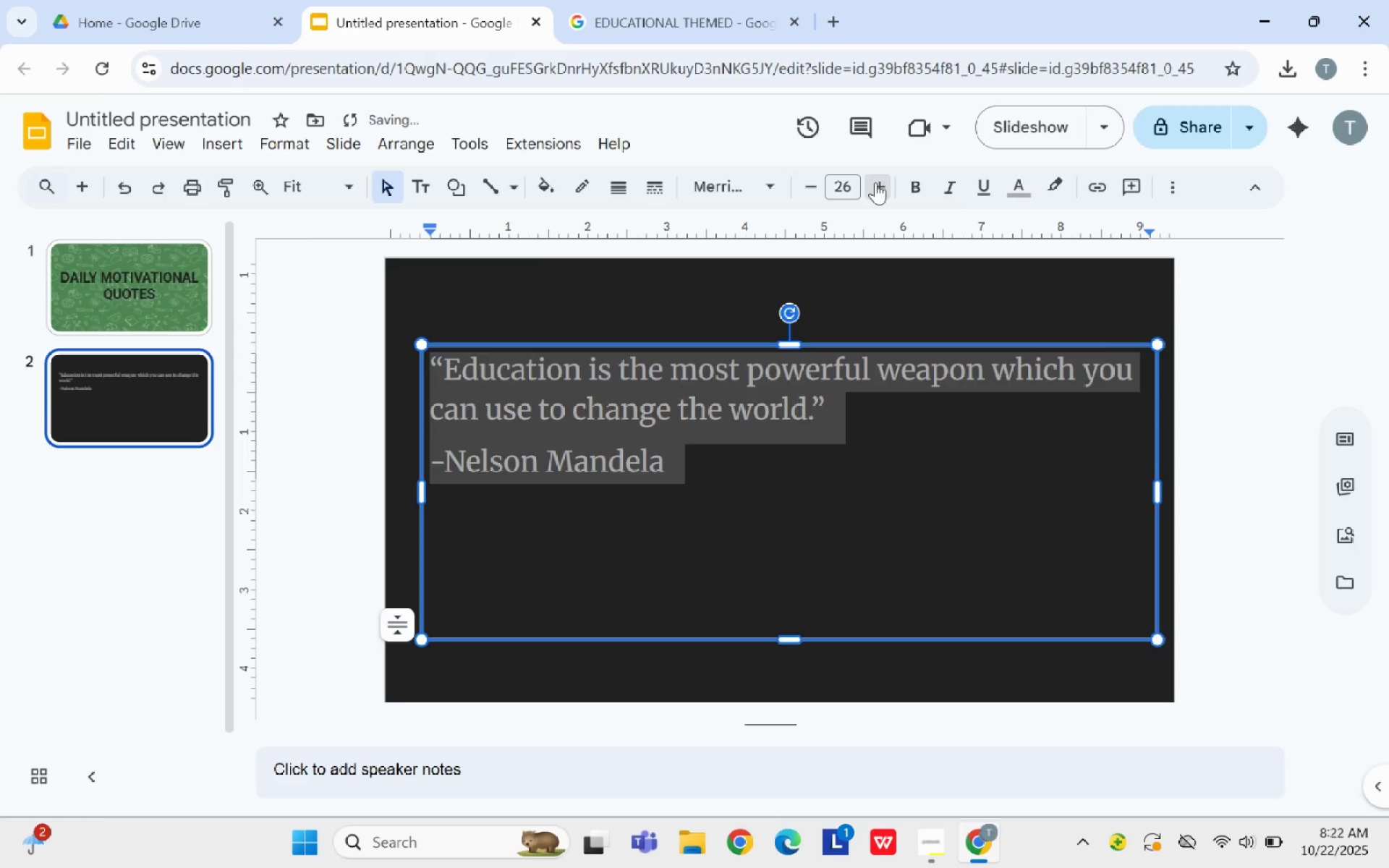 
triple_click([875, 182])
 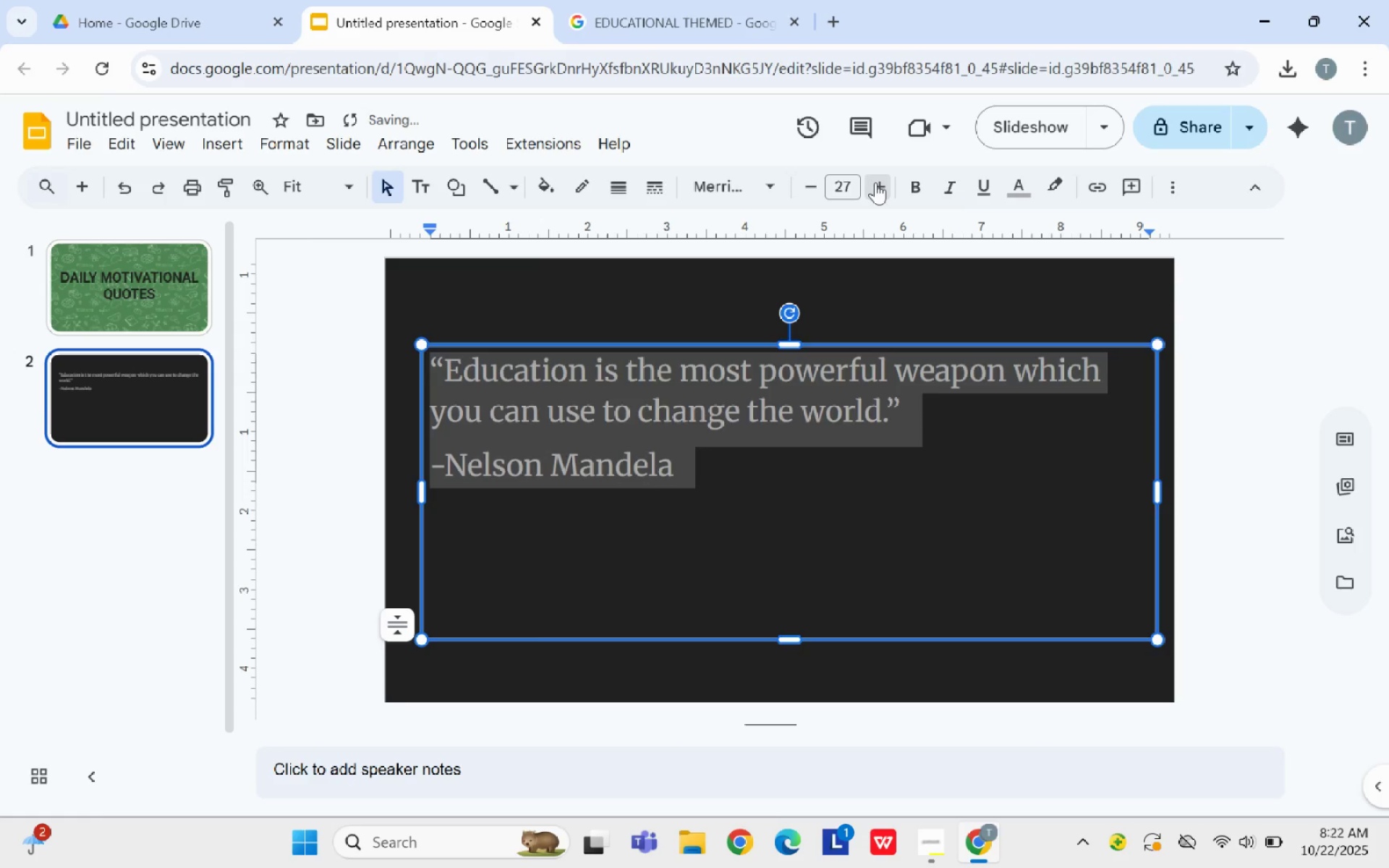 
triple_click([875, 182])
 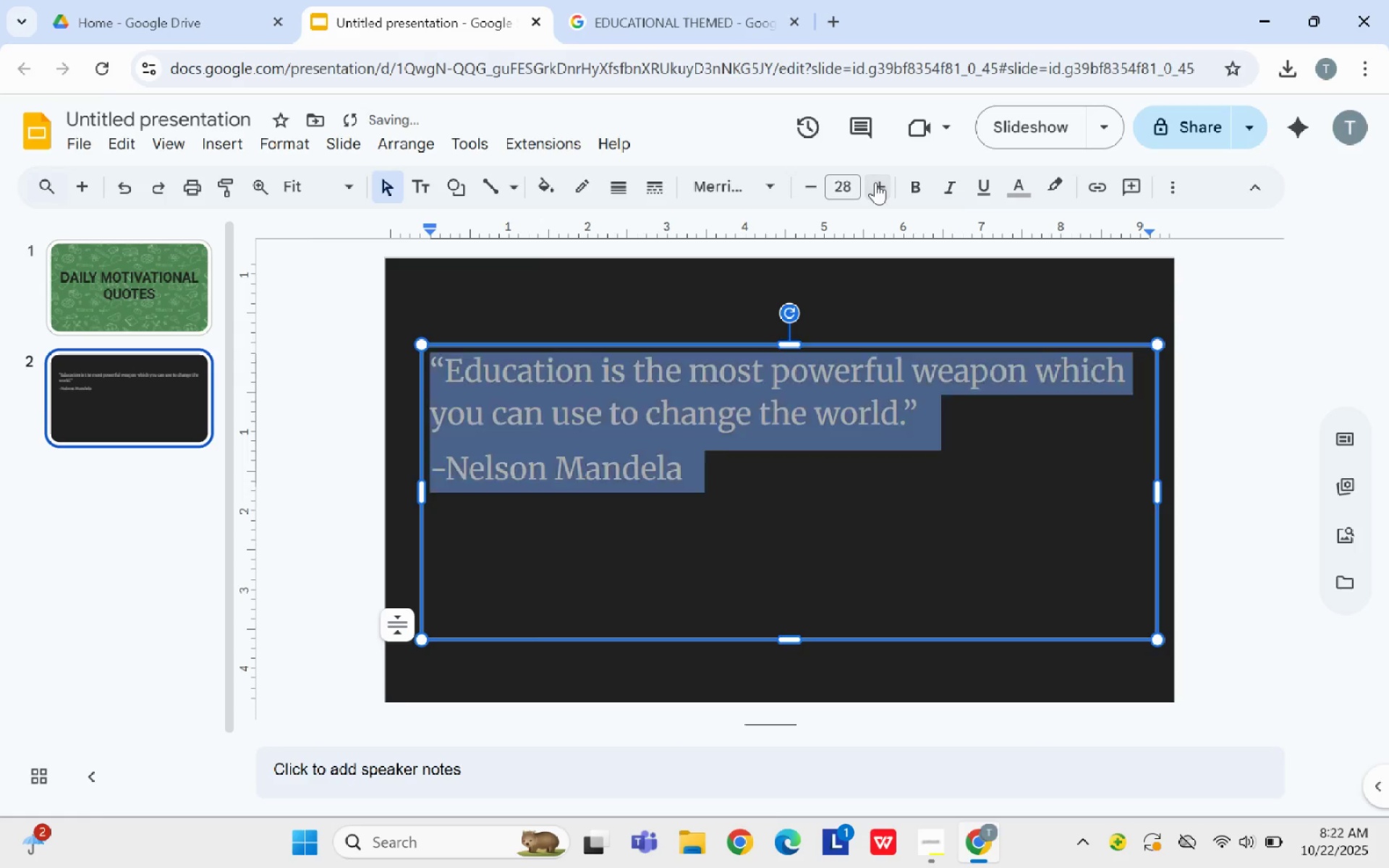 
triple_click([875, 182])
 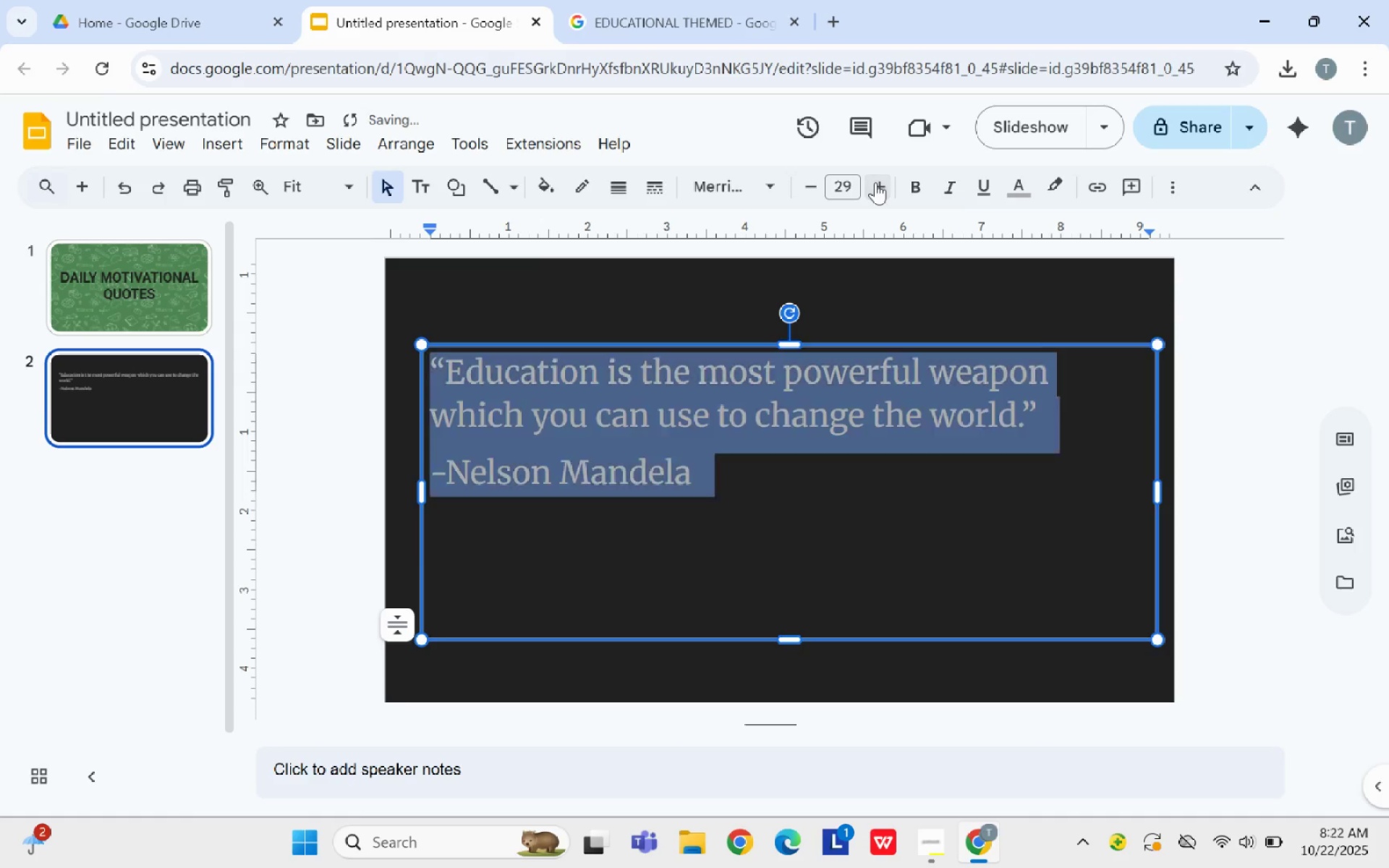 
triple_click([875, 182])
 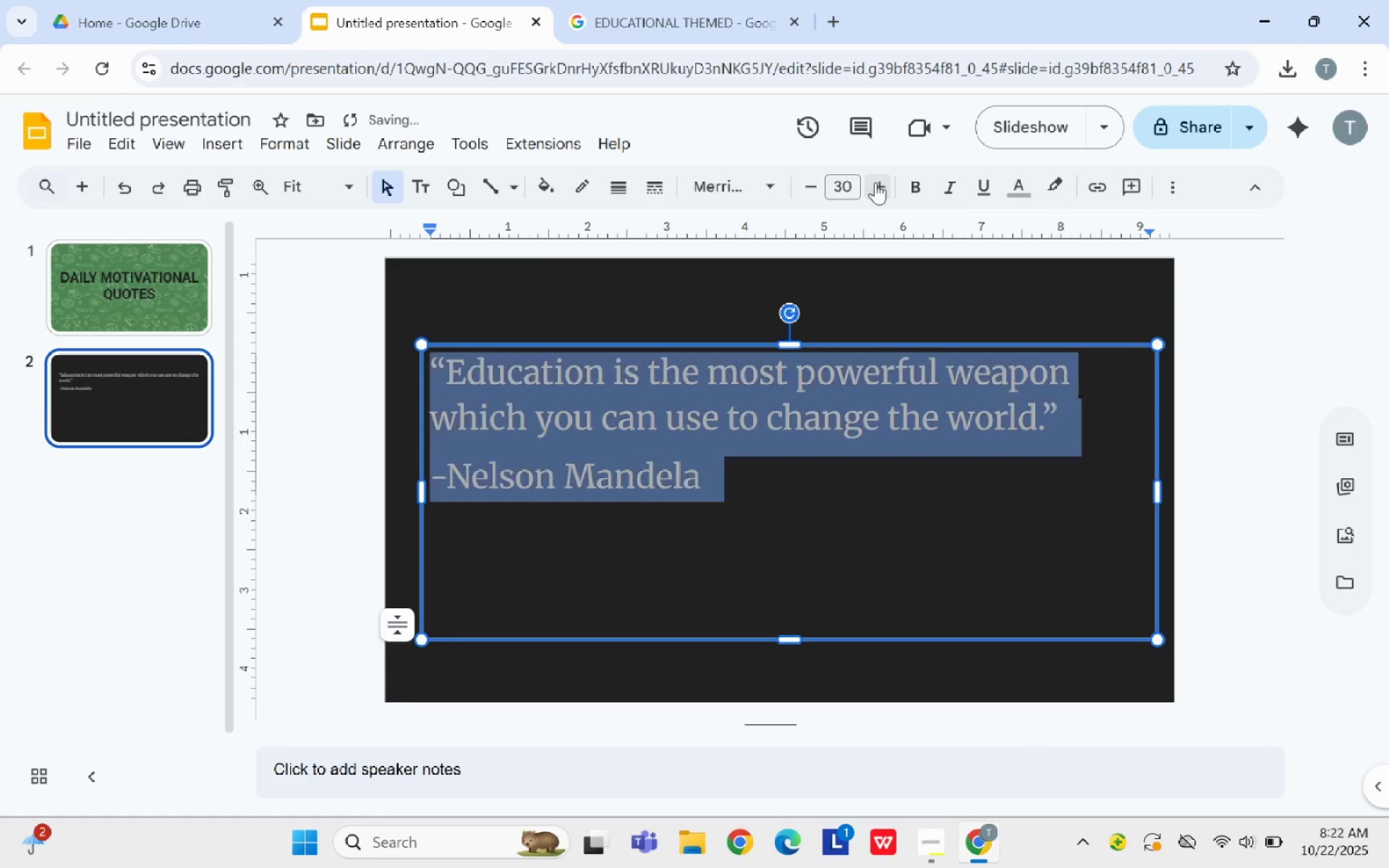 
triple_click([875, 182])
 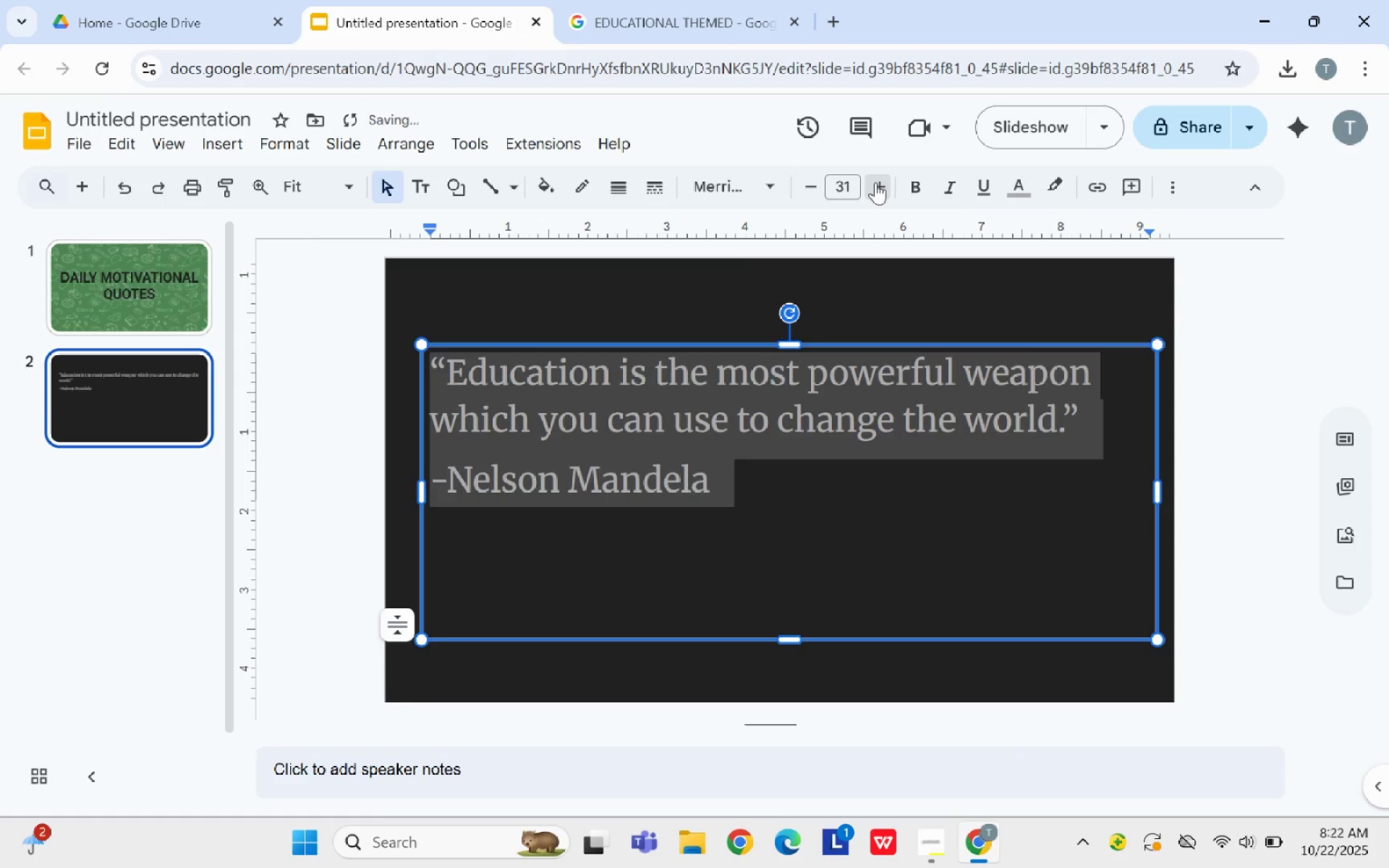 
triple_click([875, 182])
 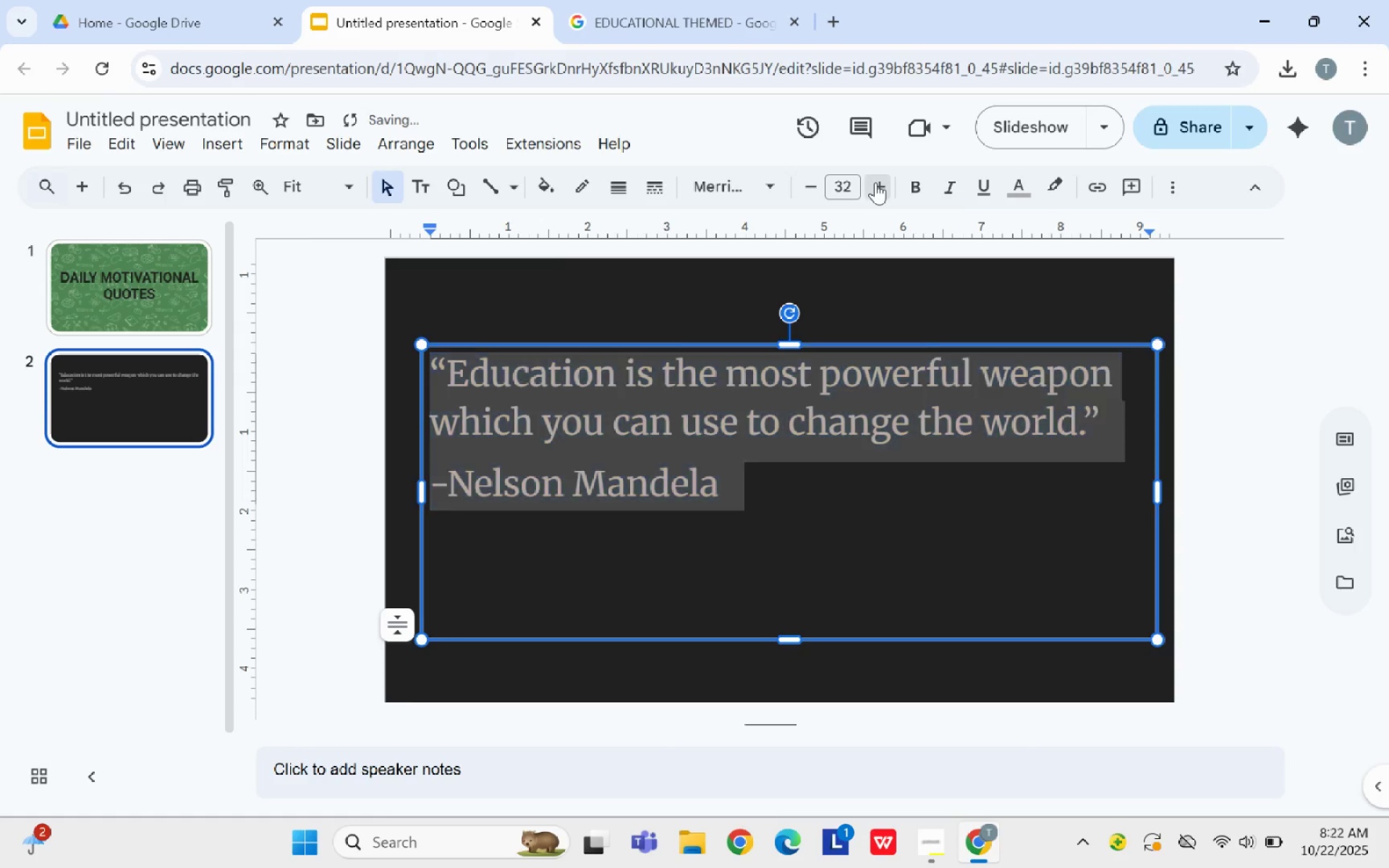 
triple_click([875, 182])
 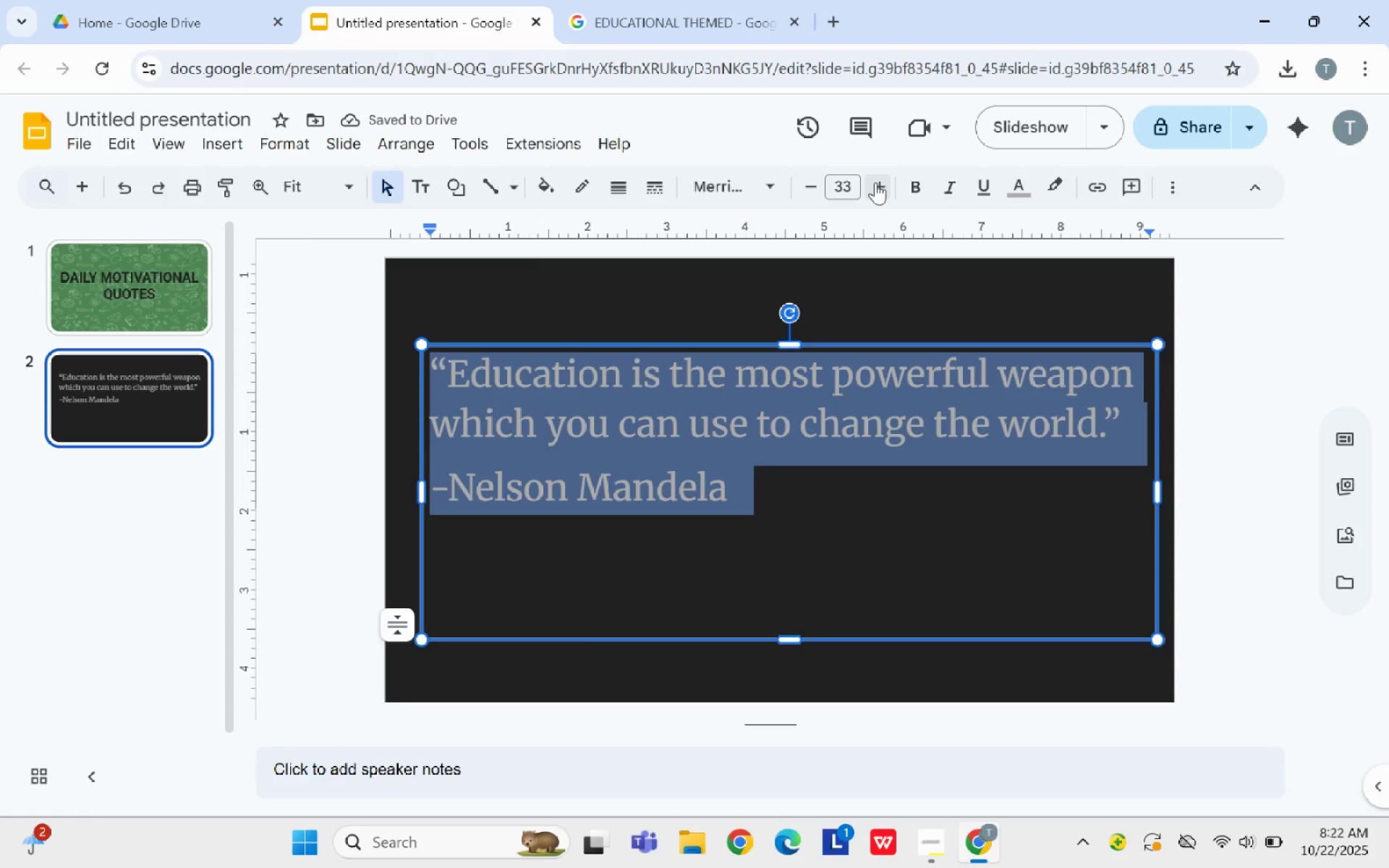 
left_click([875, 182])
 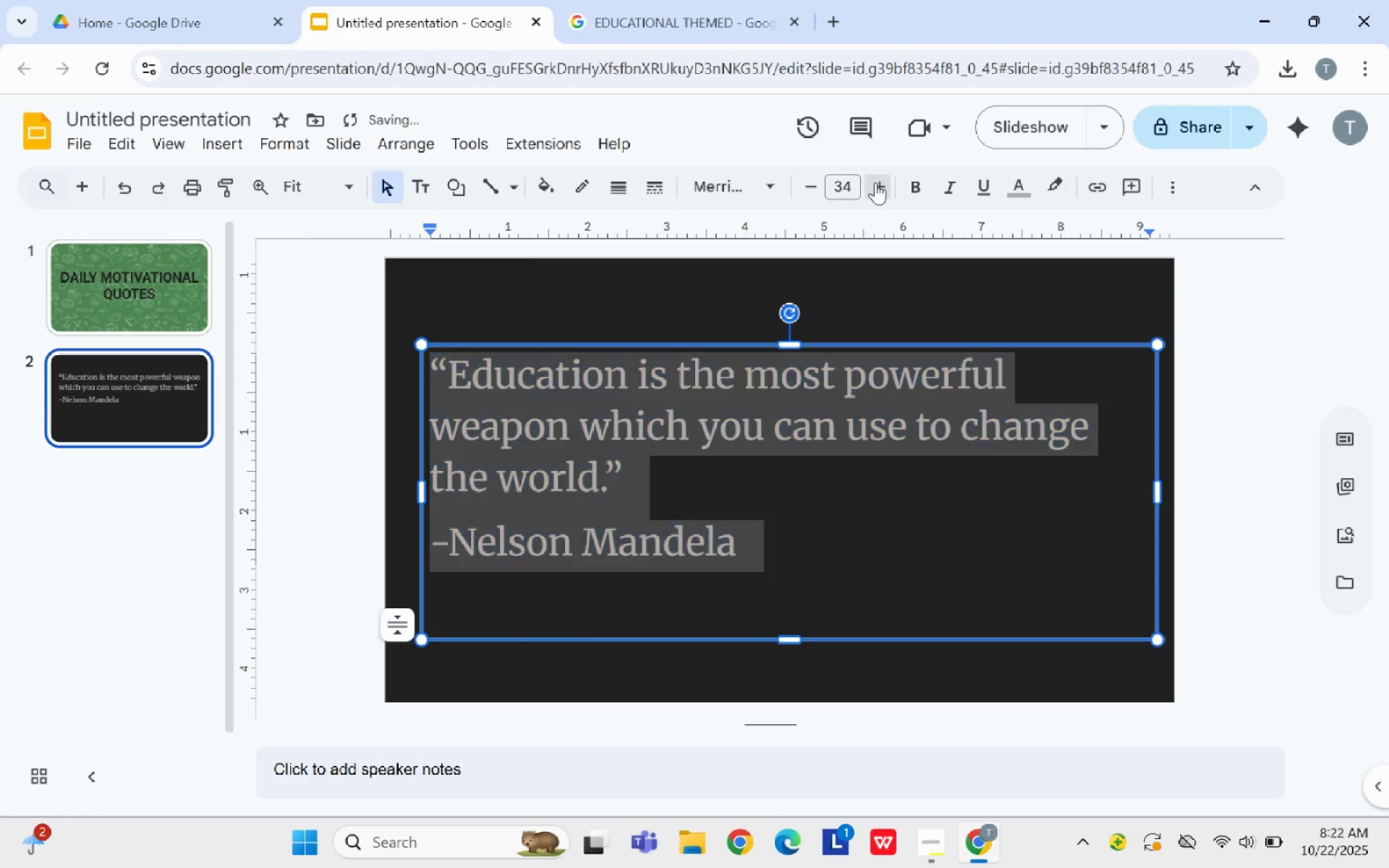 
left_click([875, 182])
 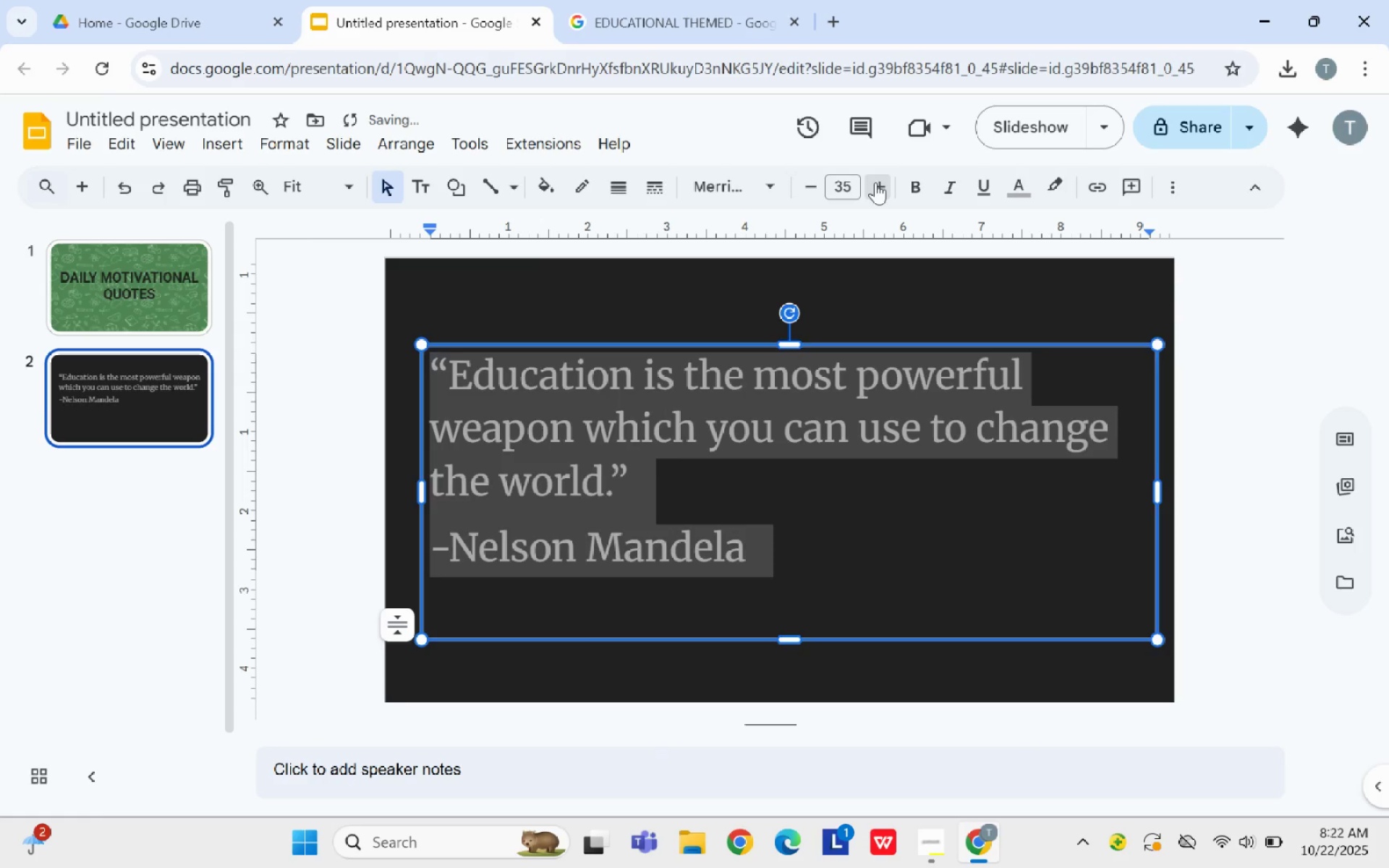 
double_click([875, 182])
 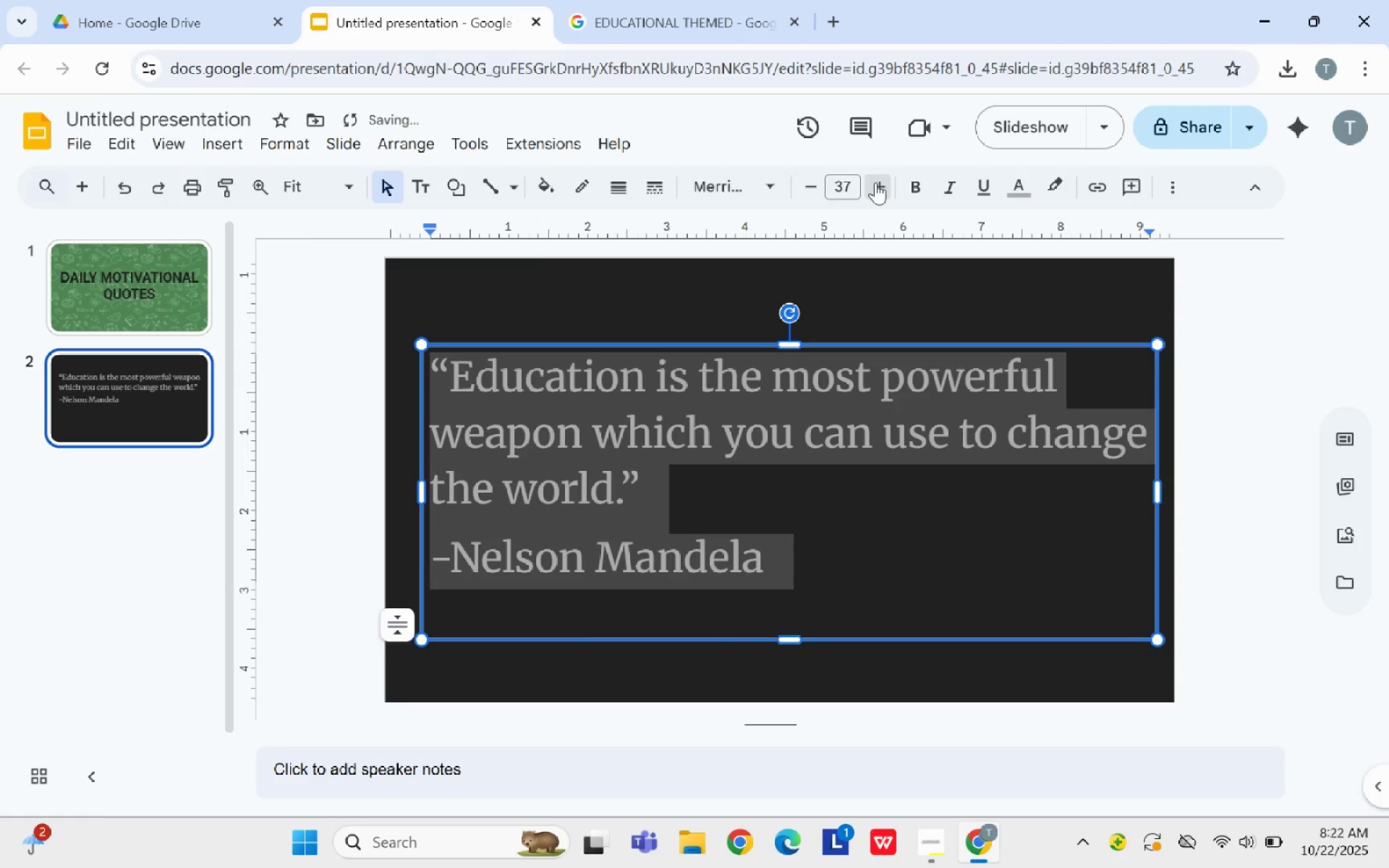 
triple_click([875, 182])
 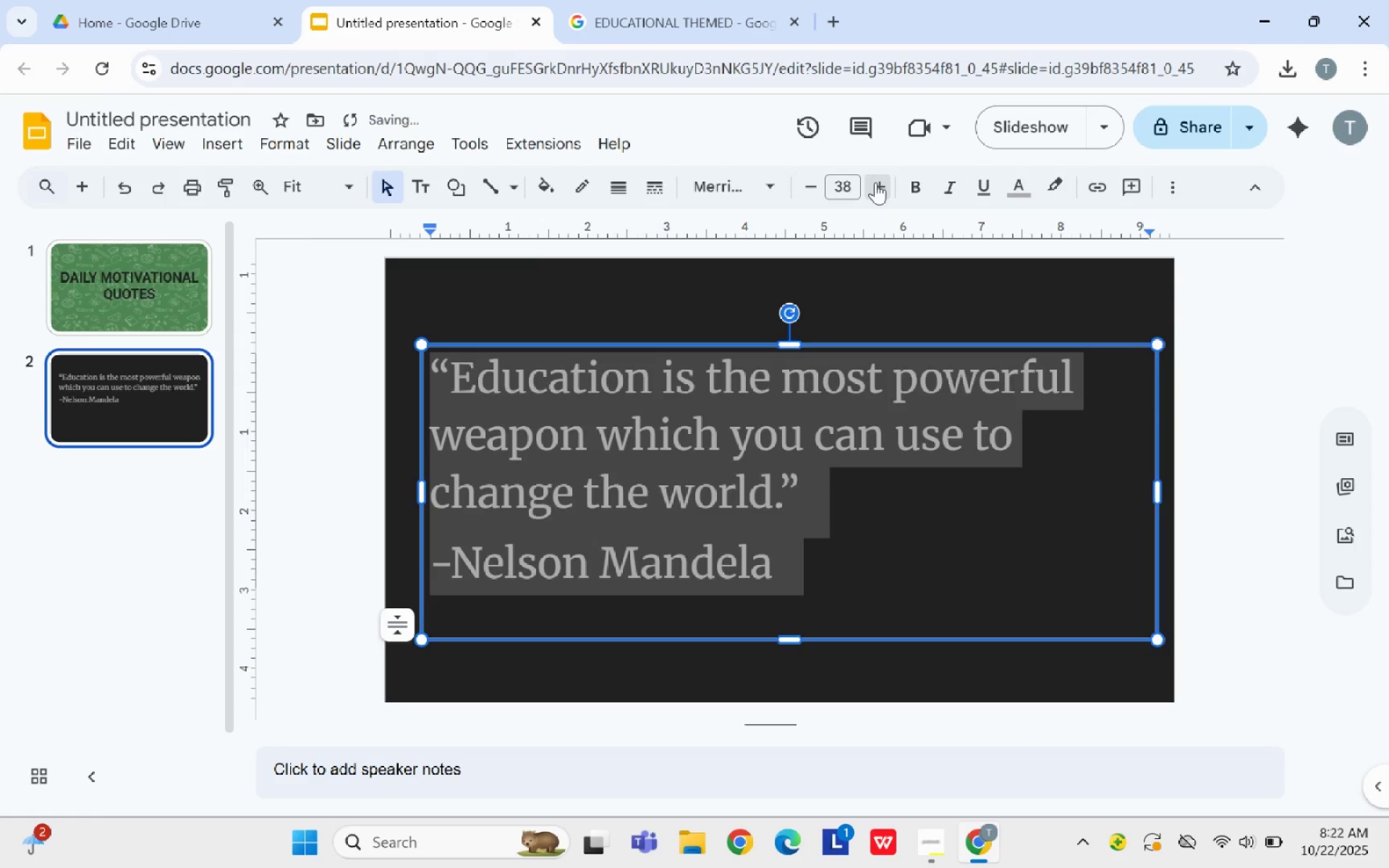 
left_click([875, 182])
 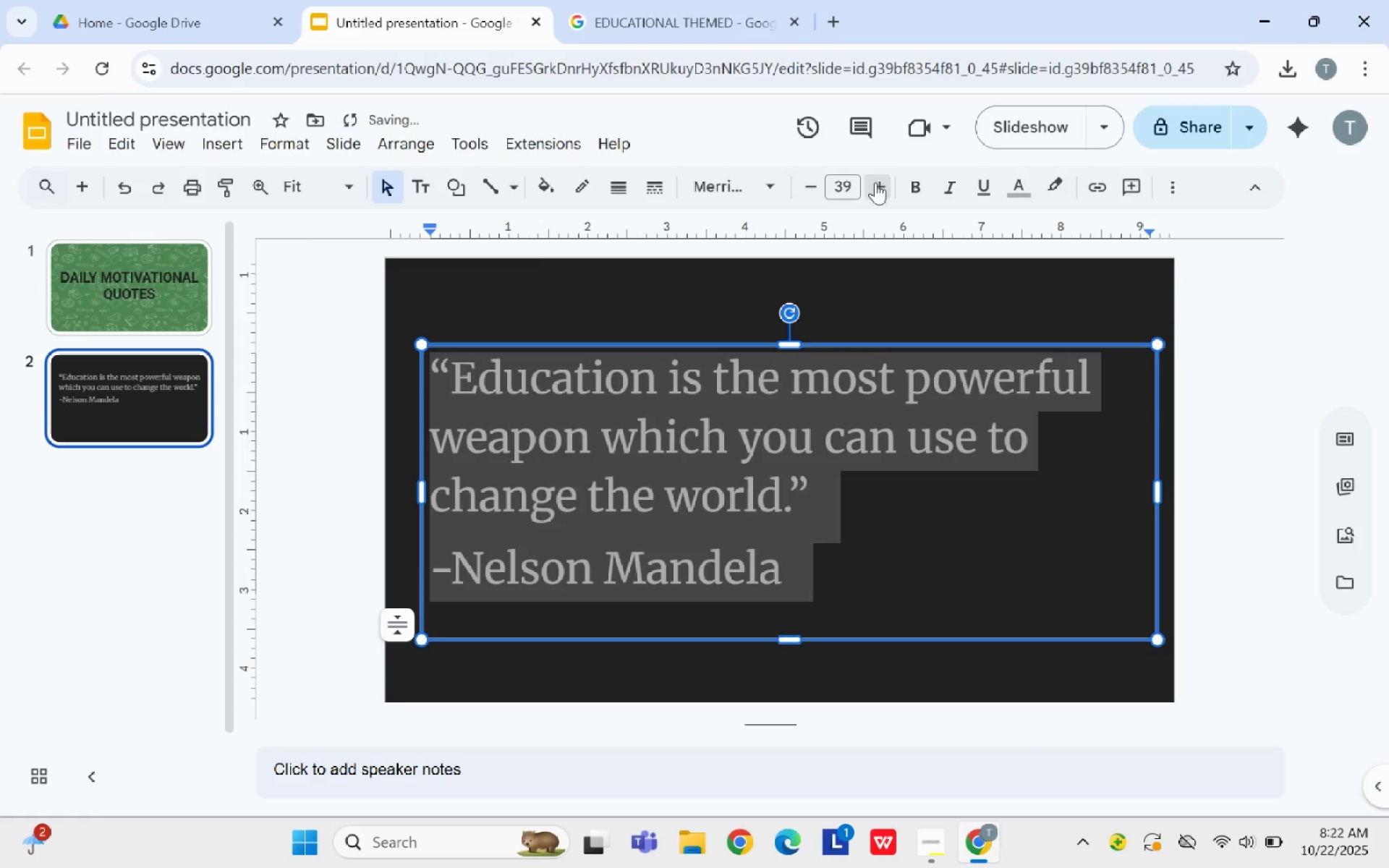 
left_click([875, 182])
 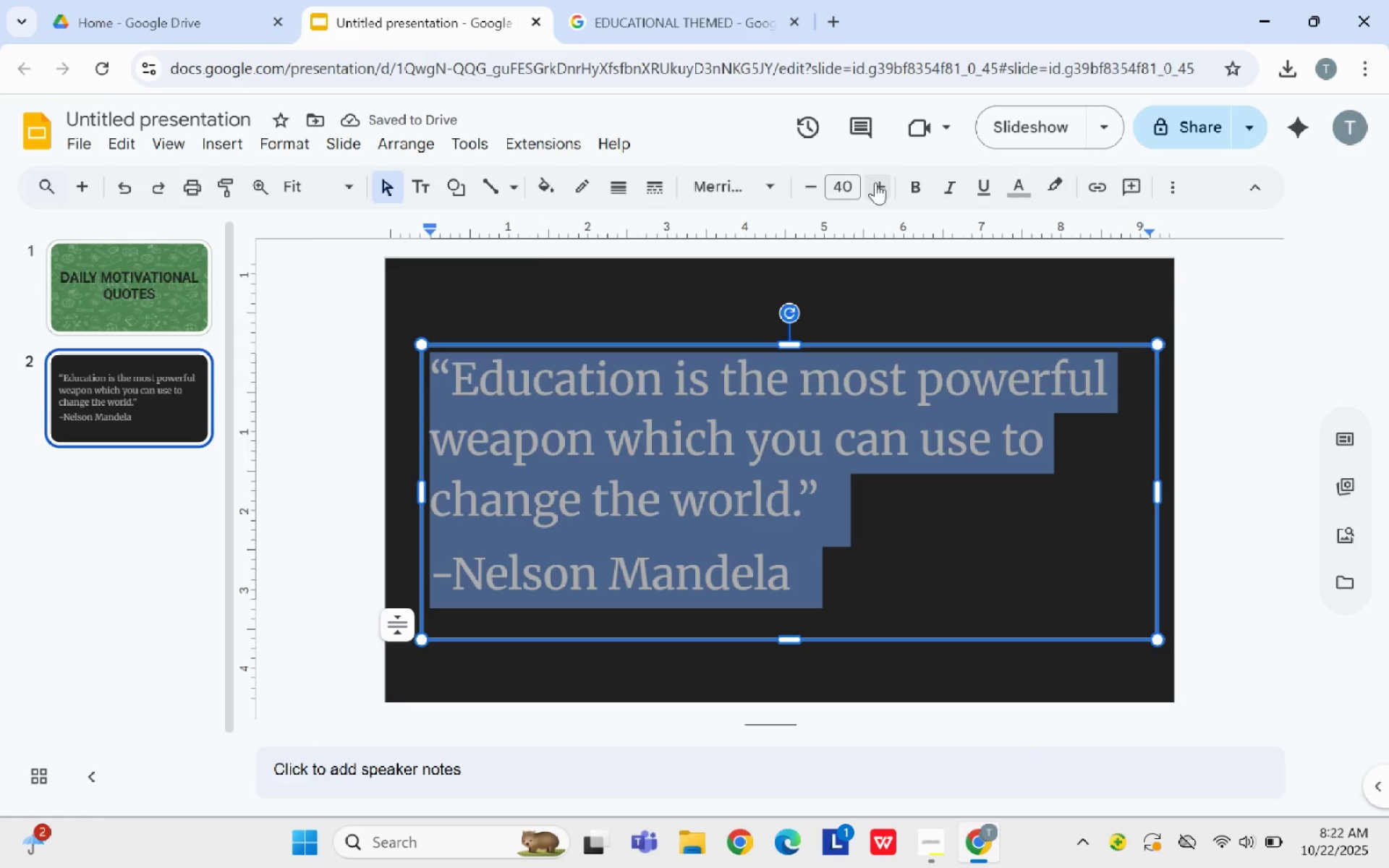 
wait(8.89)
 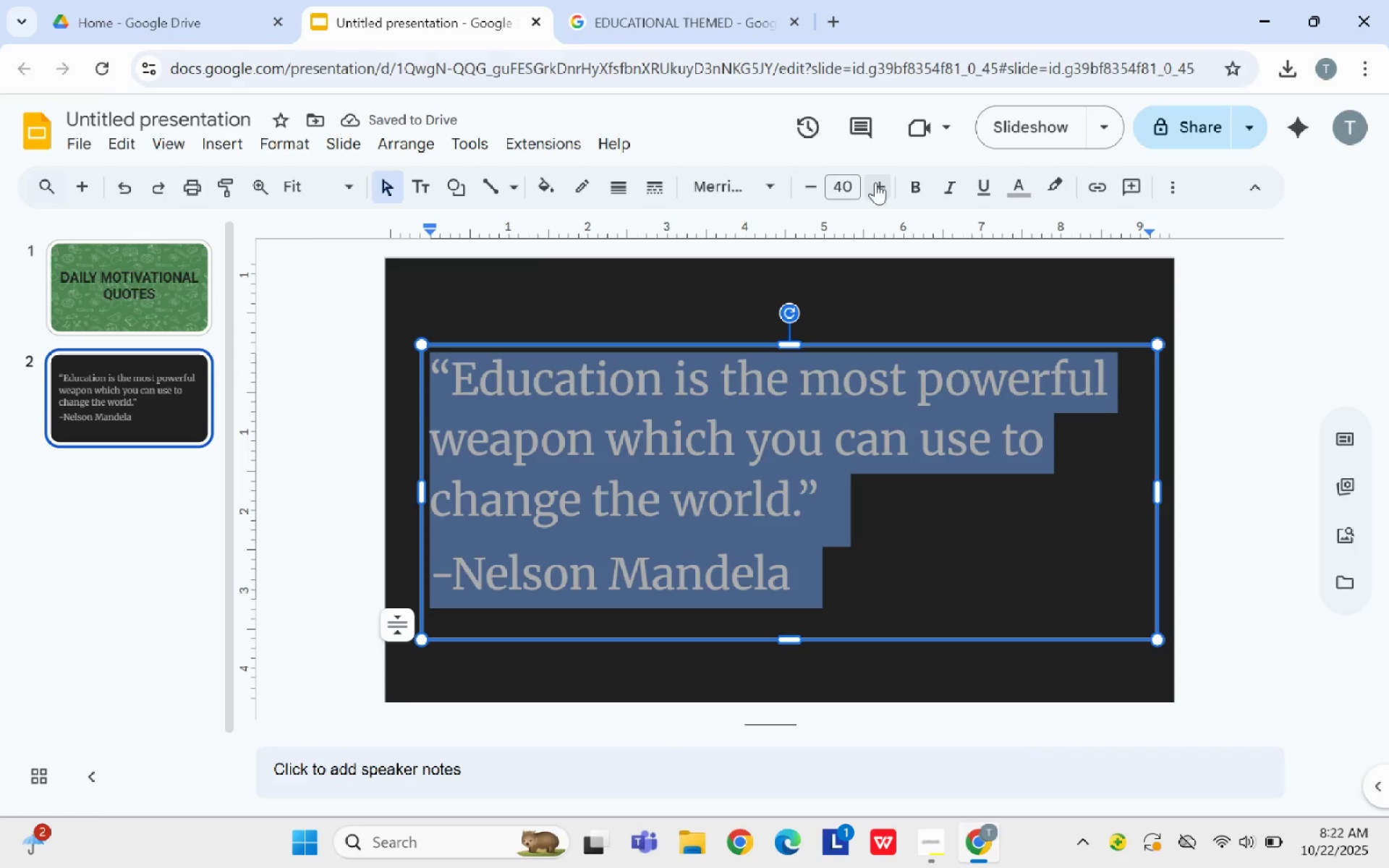 
left_click([396, 145])
 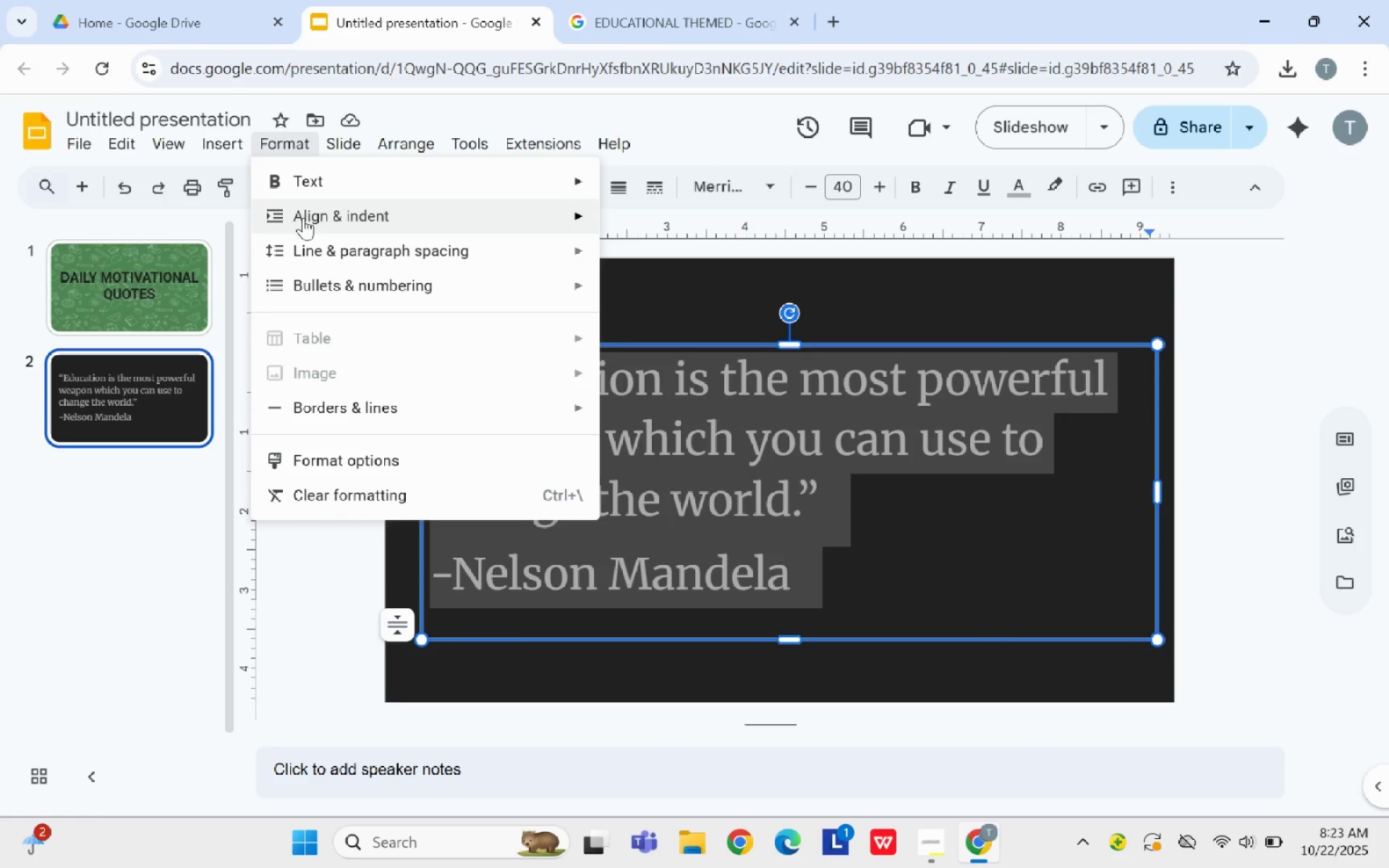 
left_click([313, 245])
 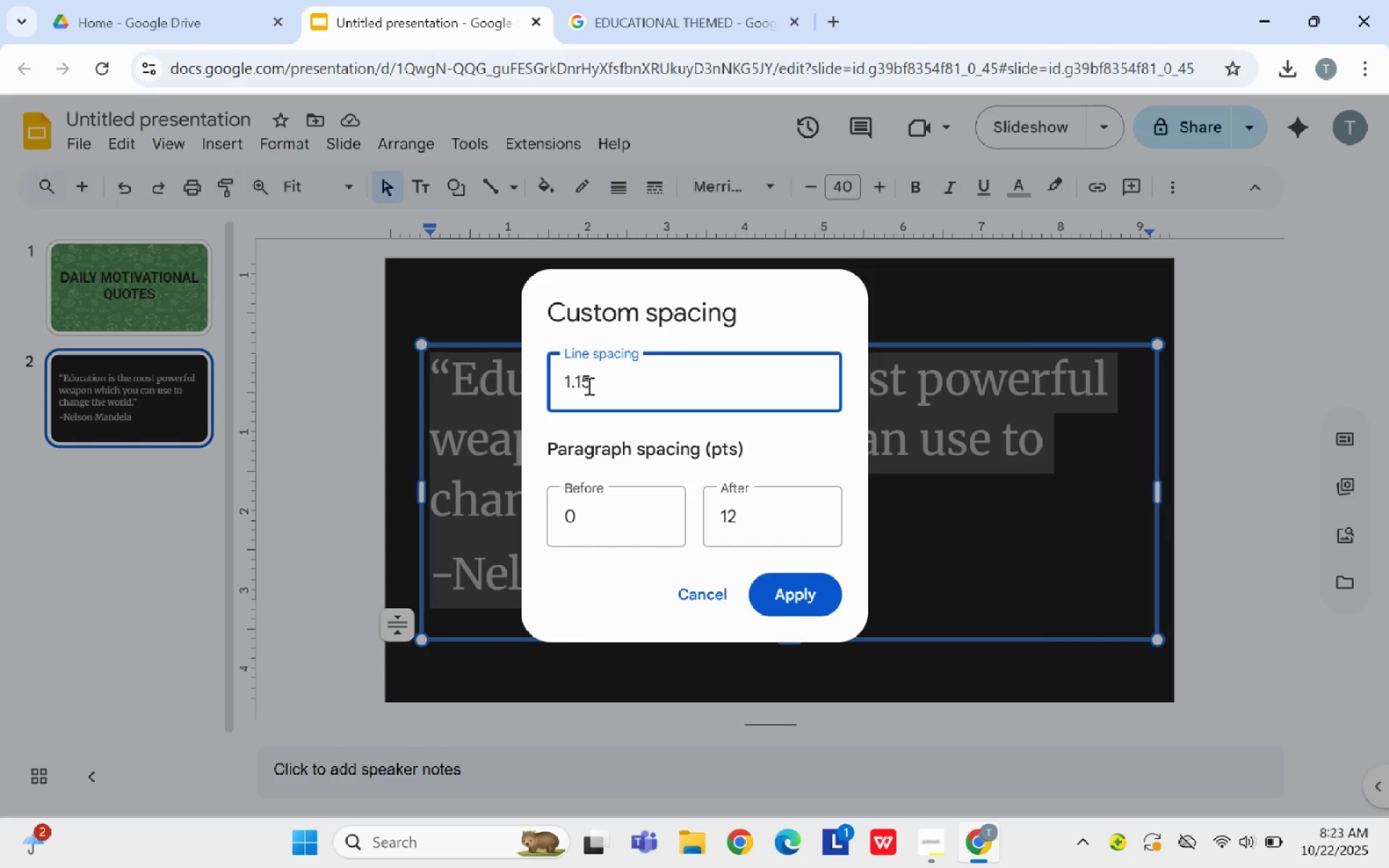 
wait(11.1)
 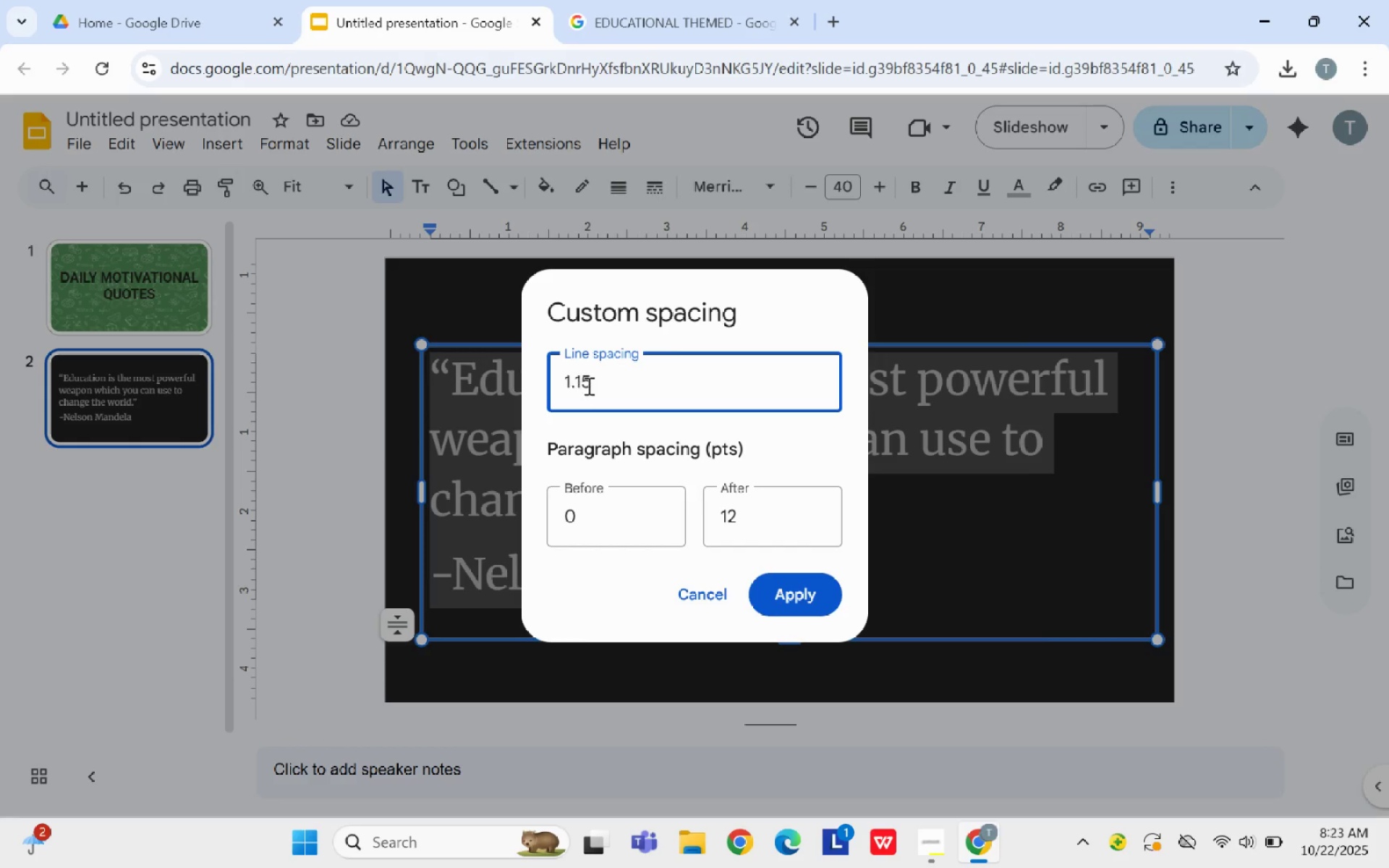 
left_click([804, 592])
 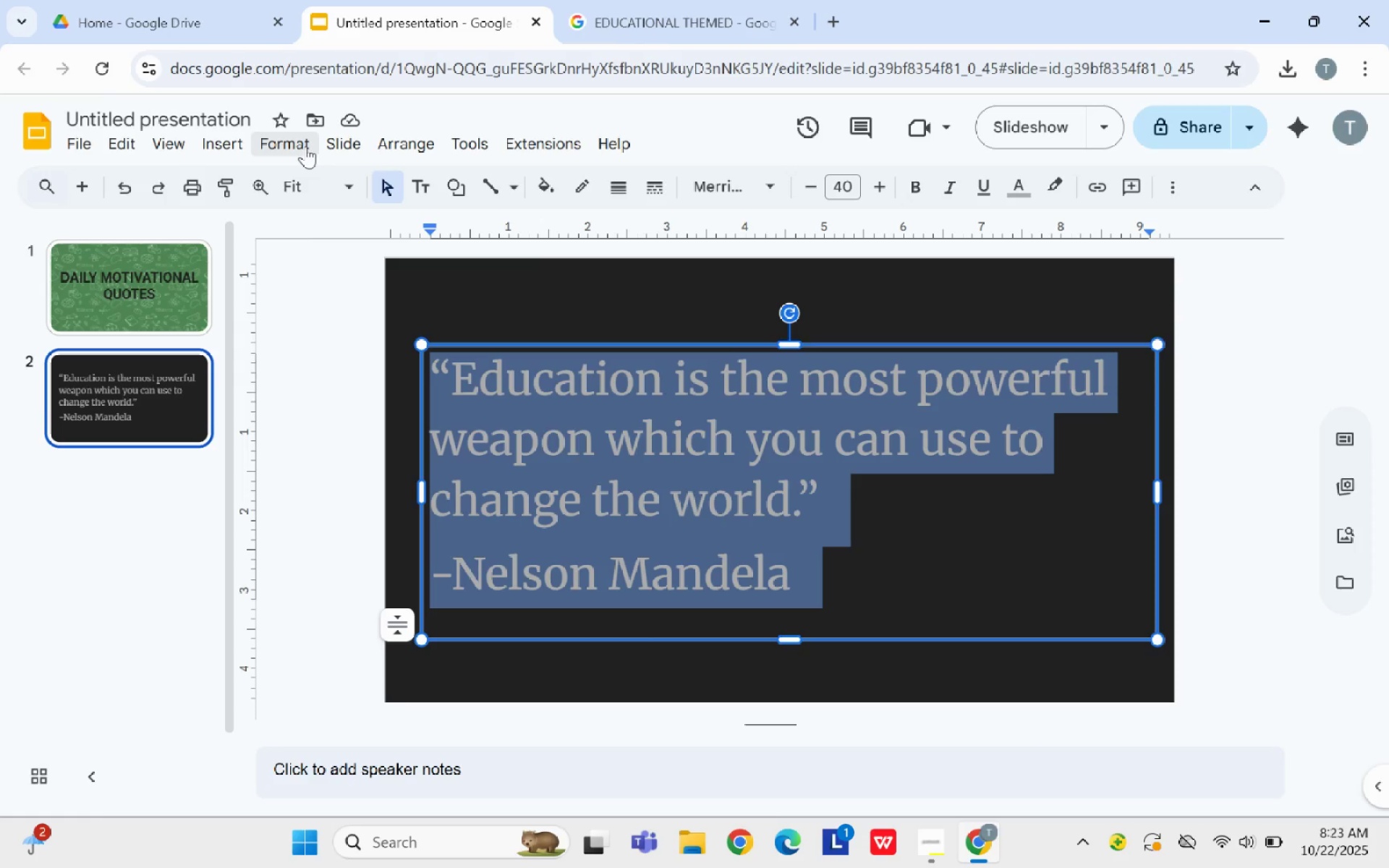 
left_click([305, 146])
 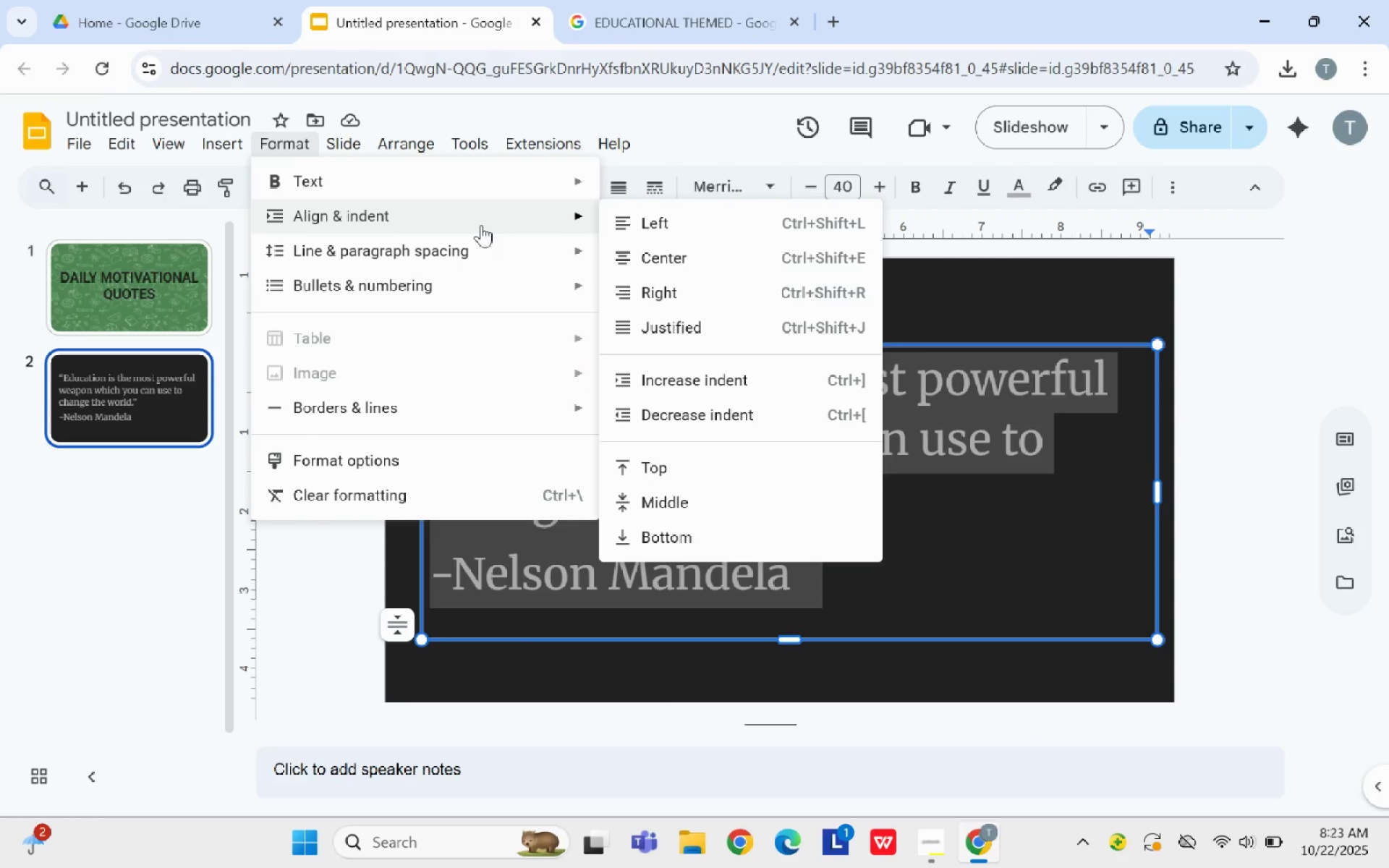 
left_click([668, 255])
 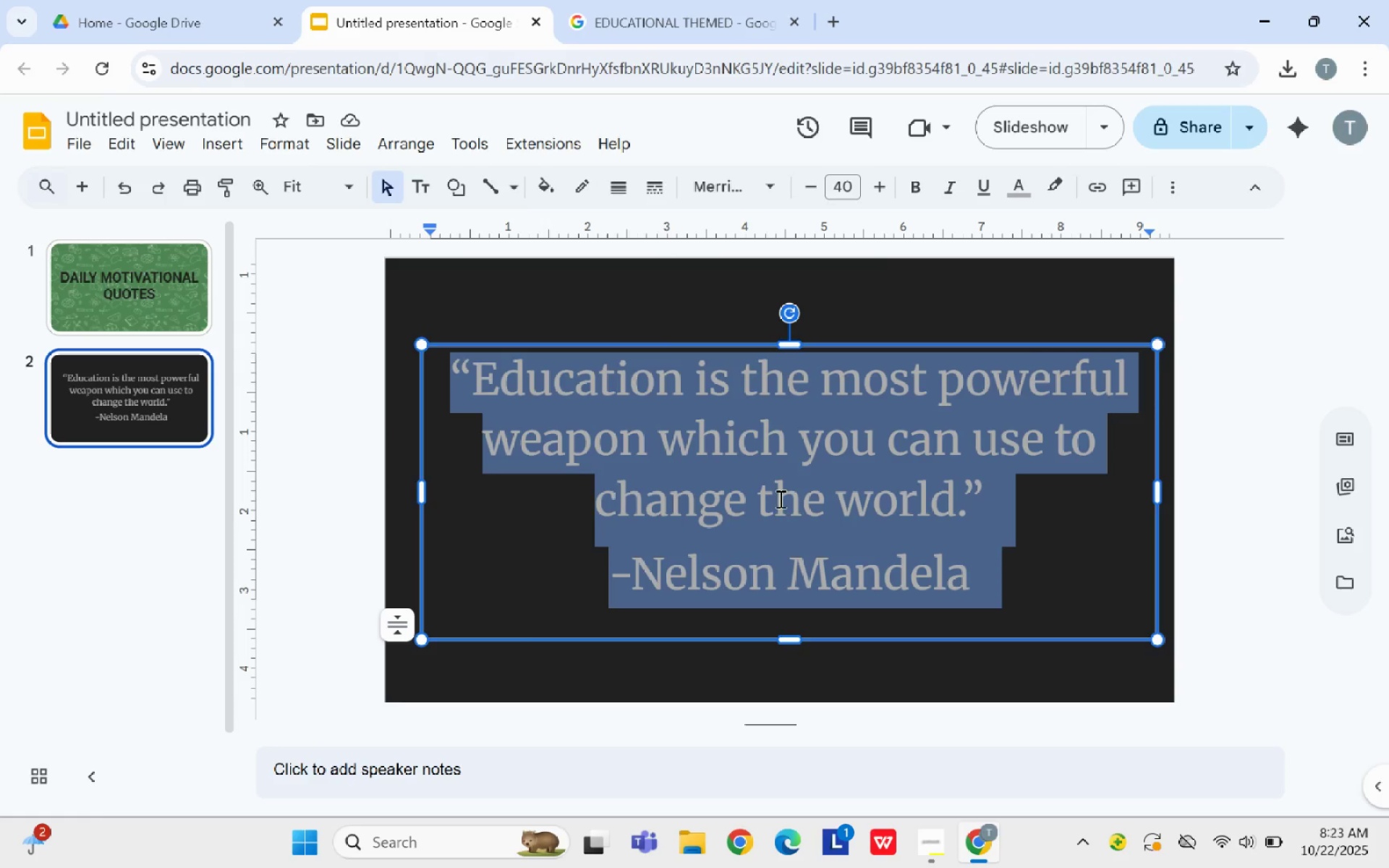 
wait(7.3)
 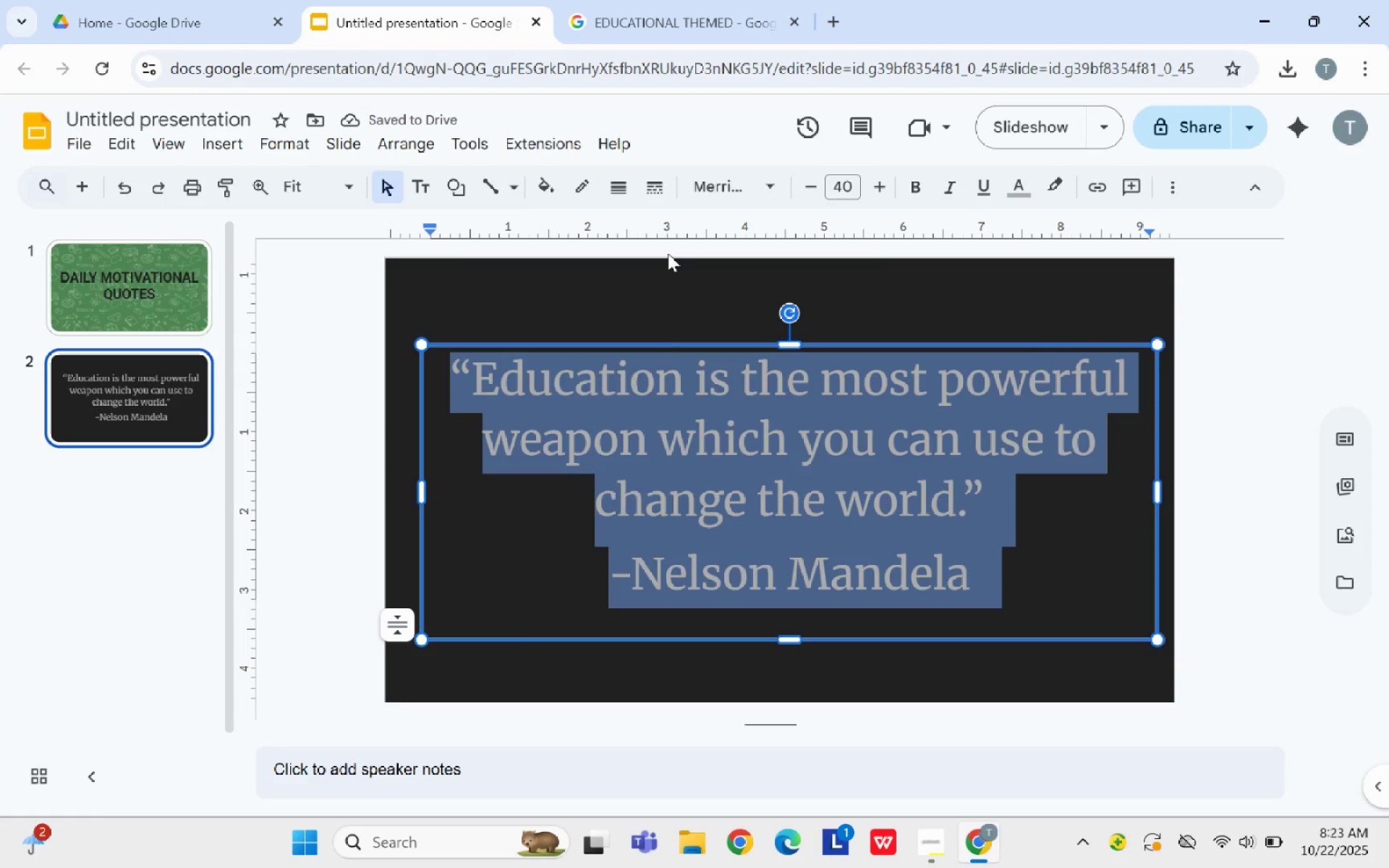 
left_click_drag(start_coordinate=[982, 575], to_coordinate=[598, 574])
 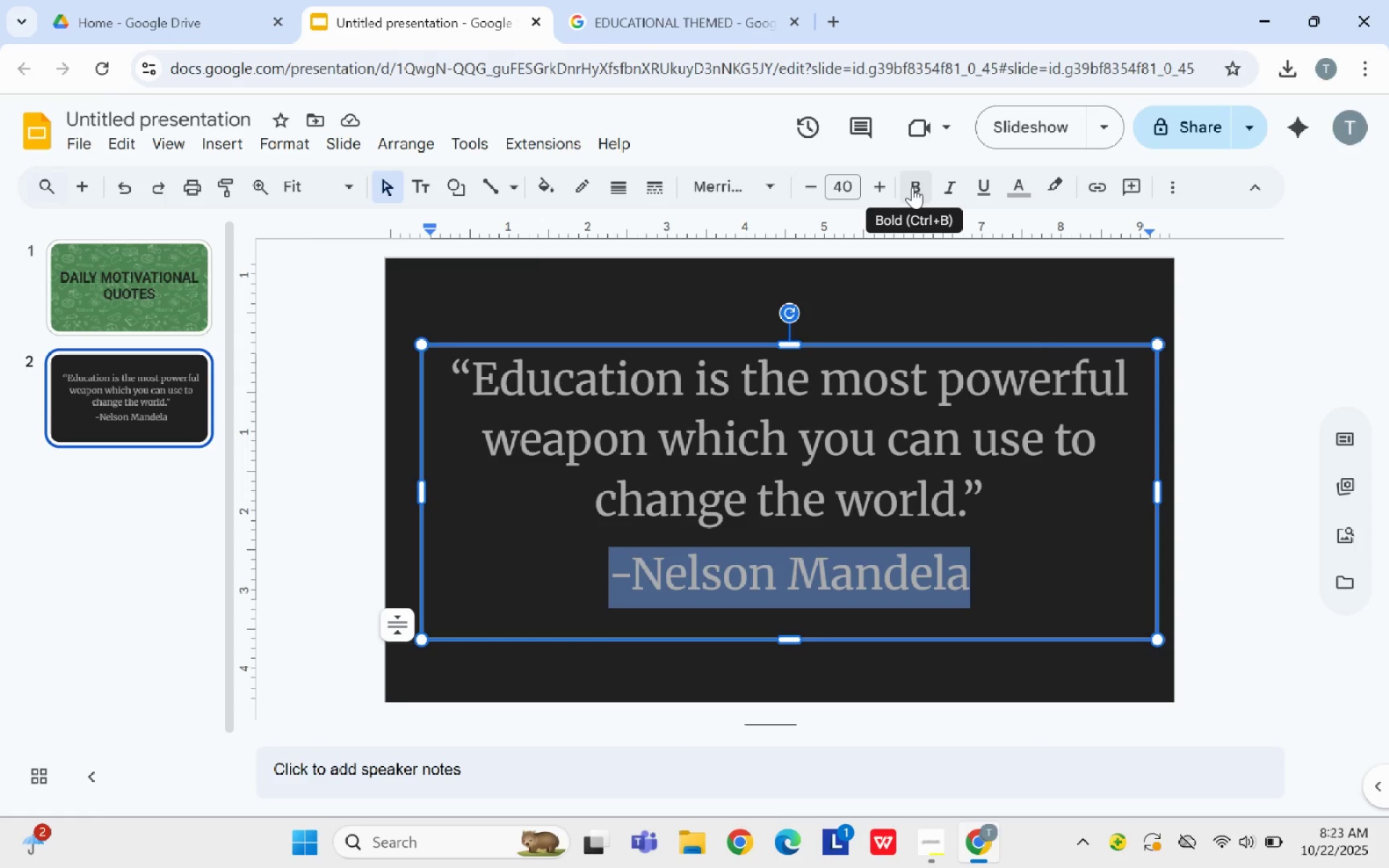 
left_click([912, 186])
 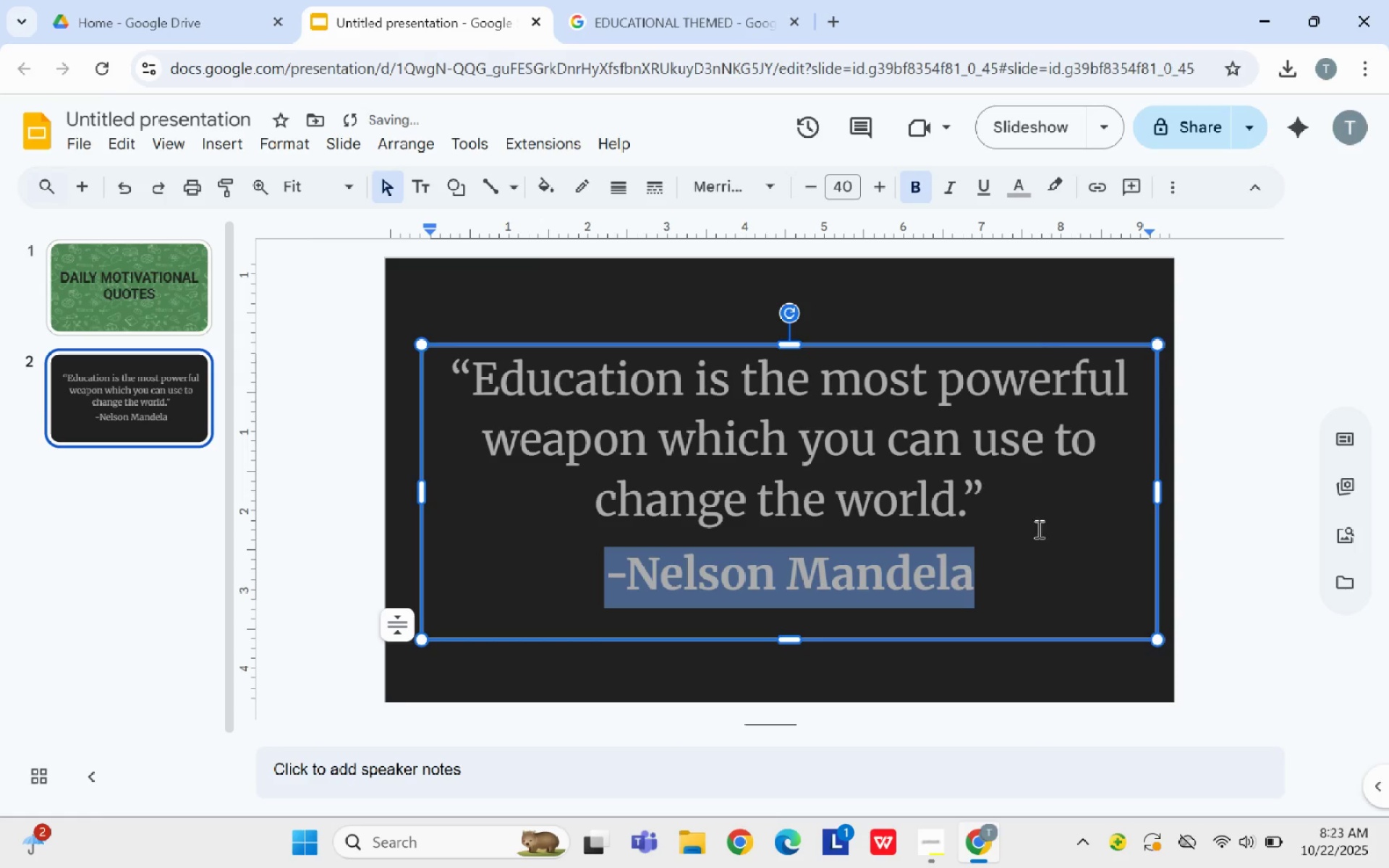 
left_click([1058, 551])
 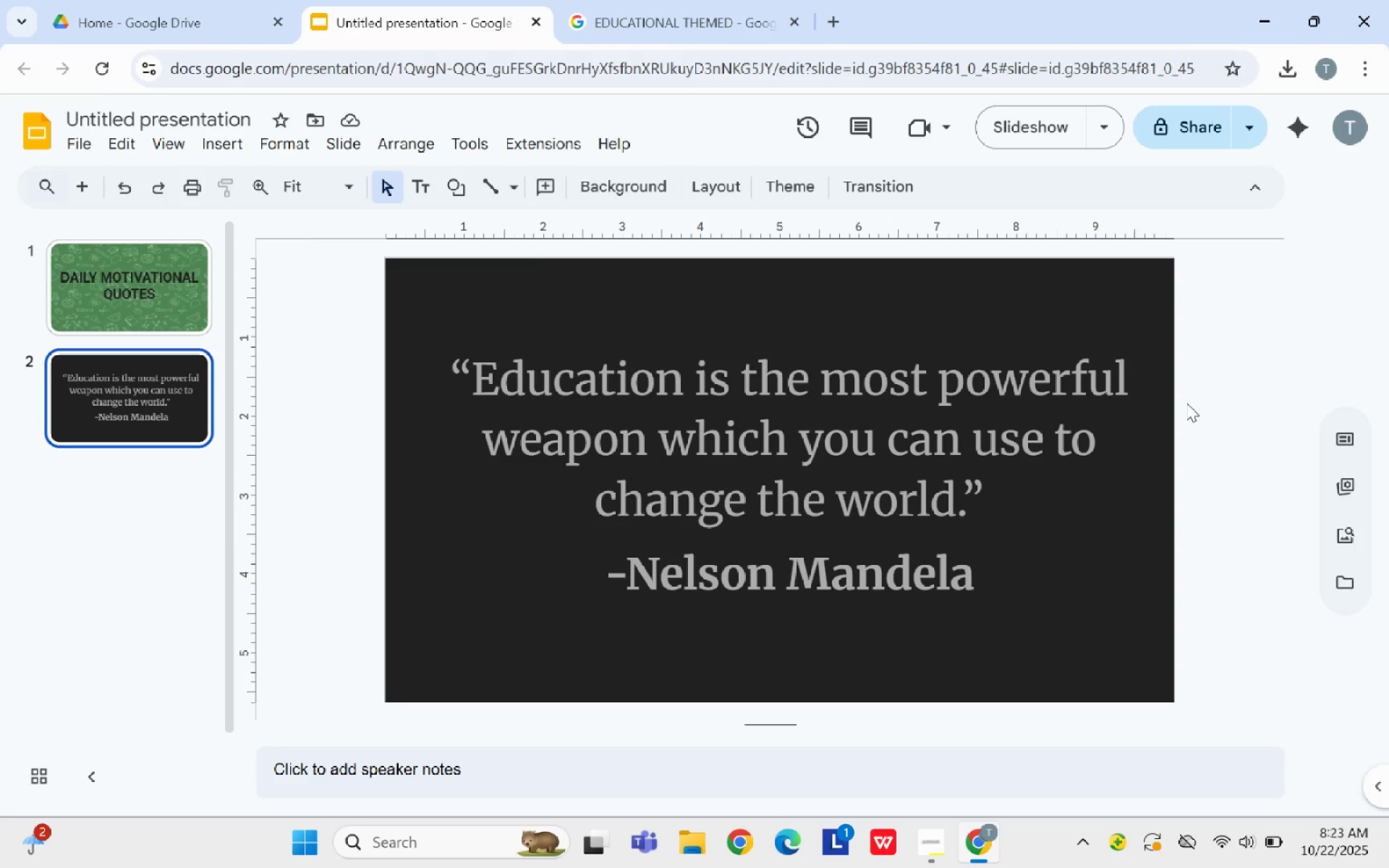 
wait(16.62)
 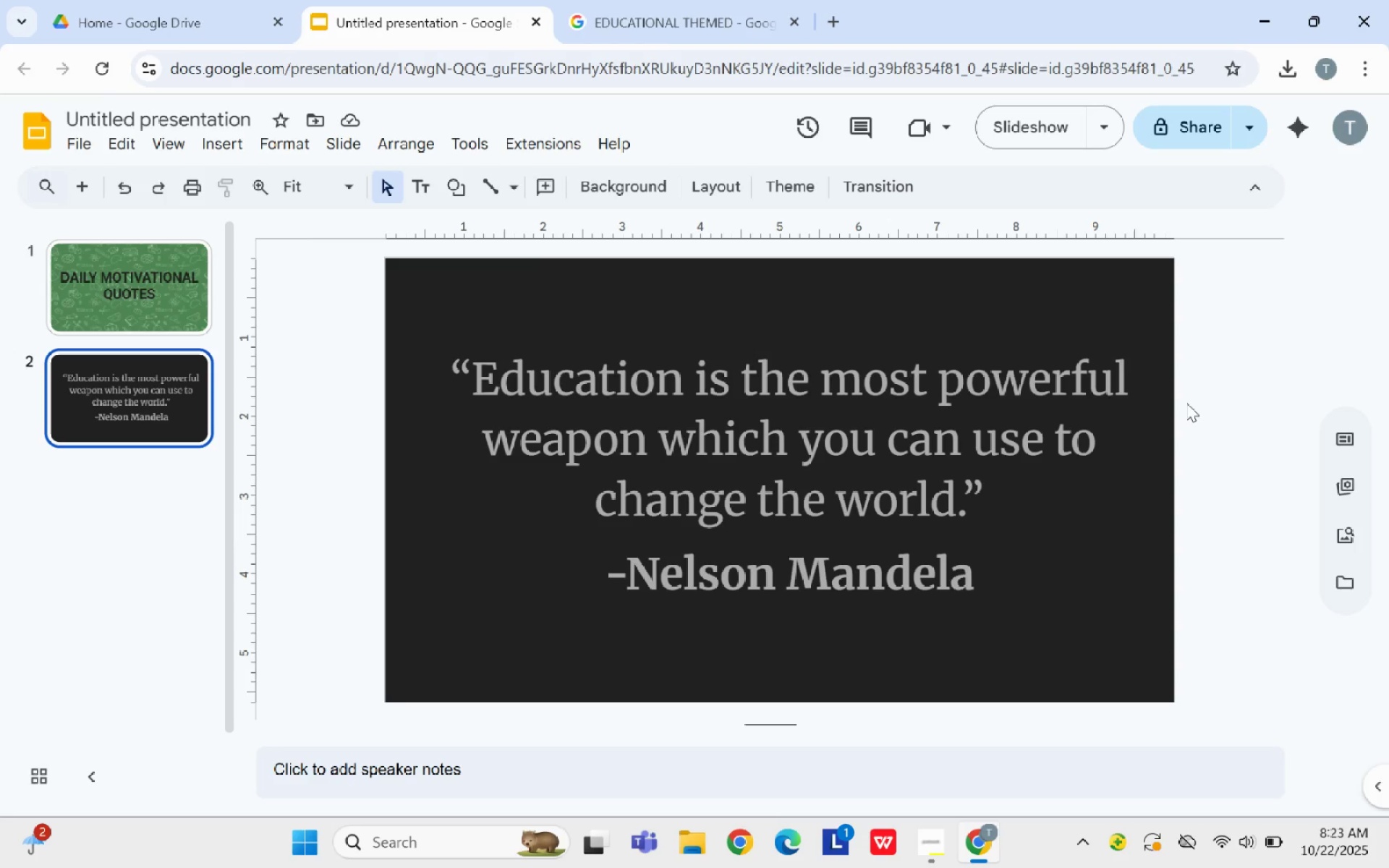 
left_click([932, 435])
 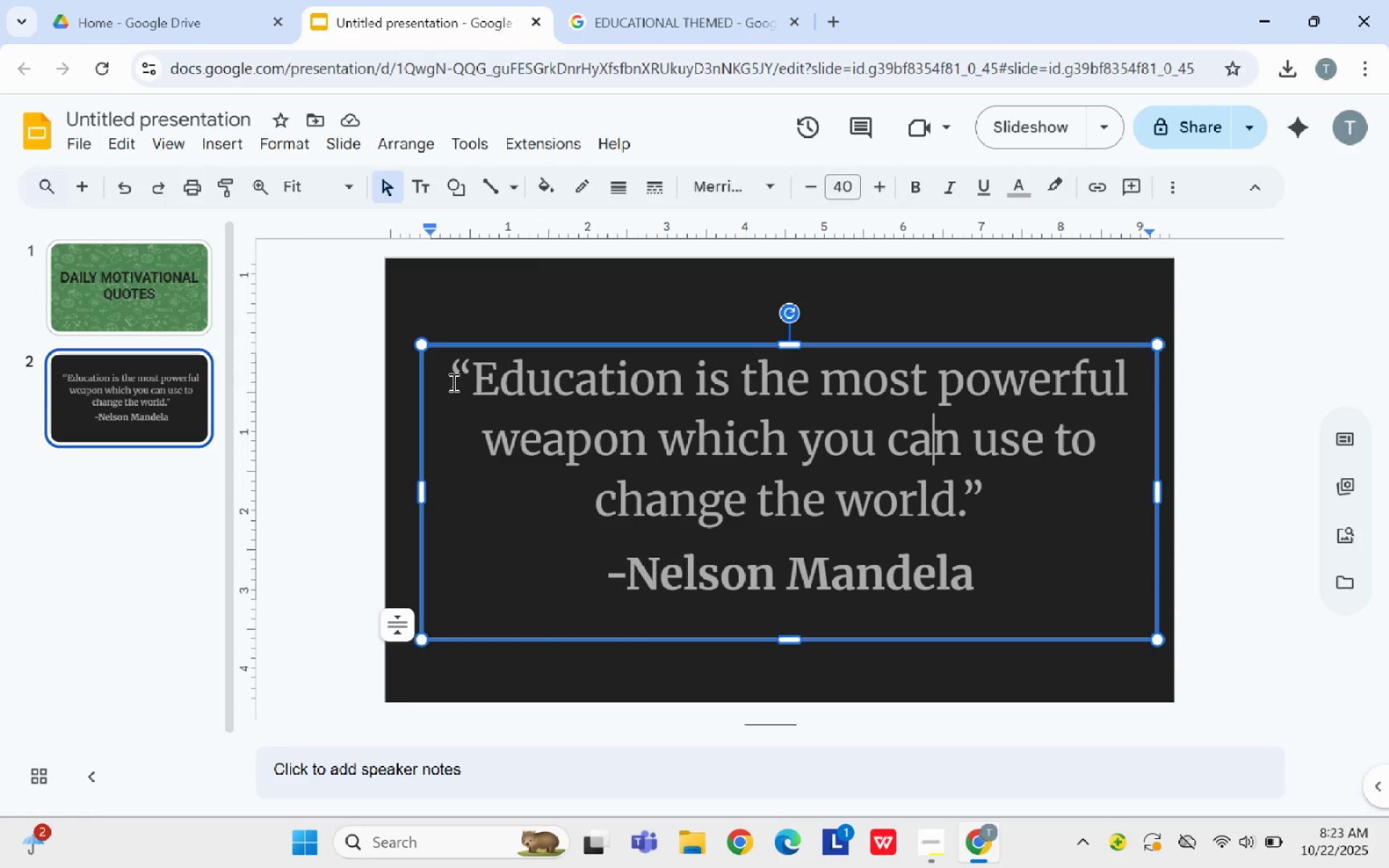 
left_click_drag(start_coordinate=[452, 375], to_coordinate=[1002, 578])
 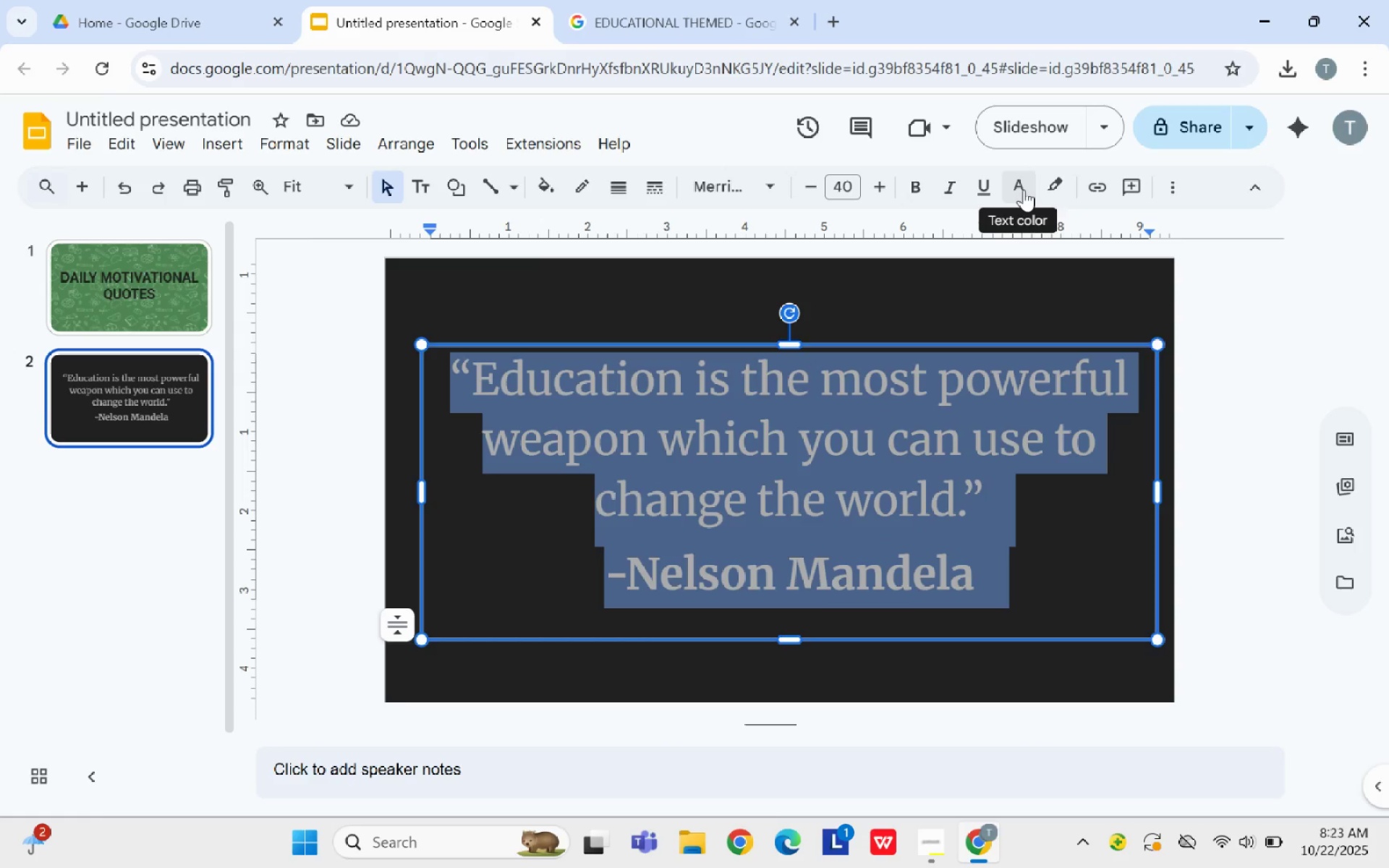 
left_click([1024, 189])
 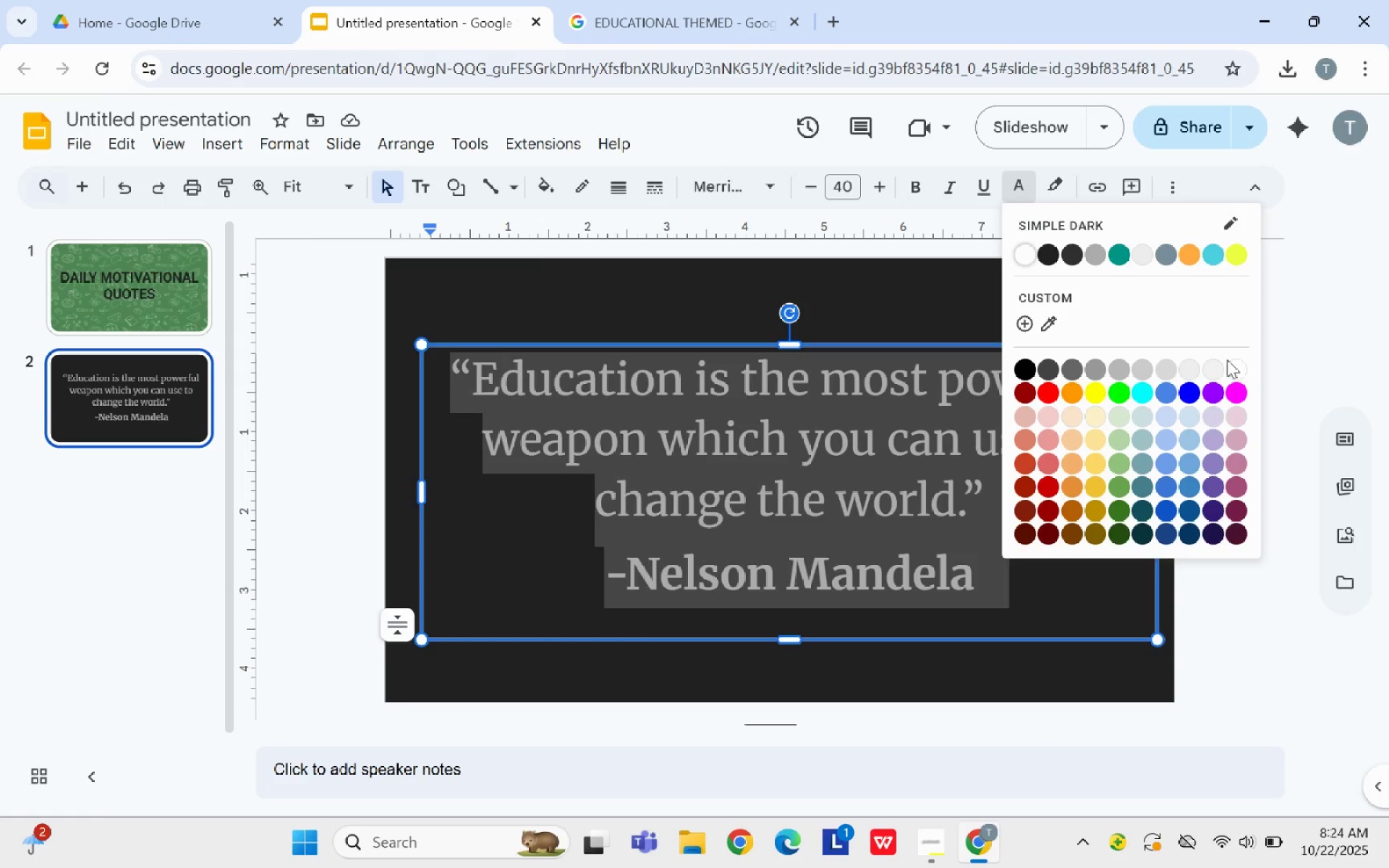 
wait(5.81)
 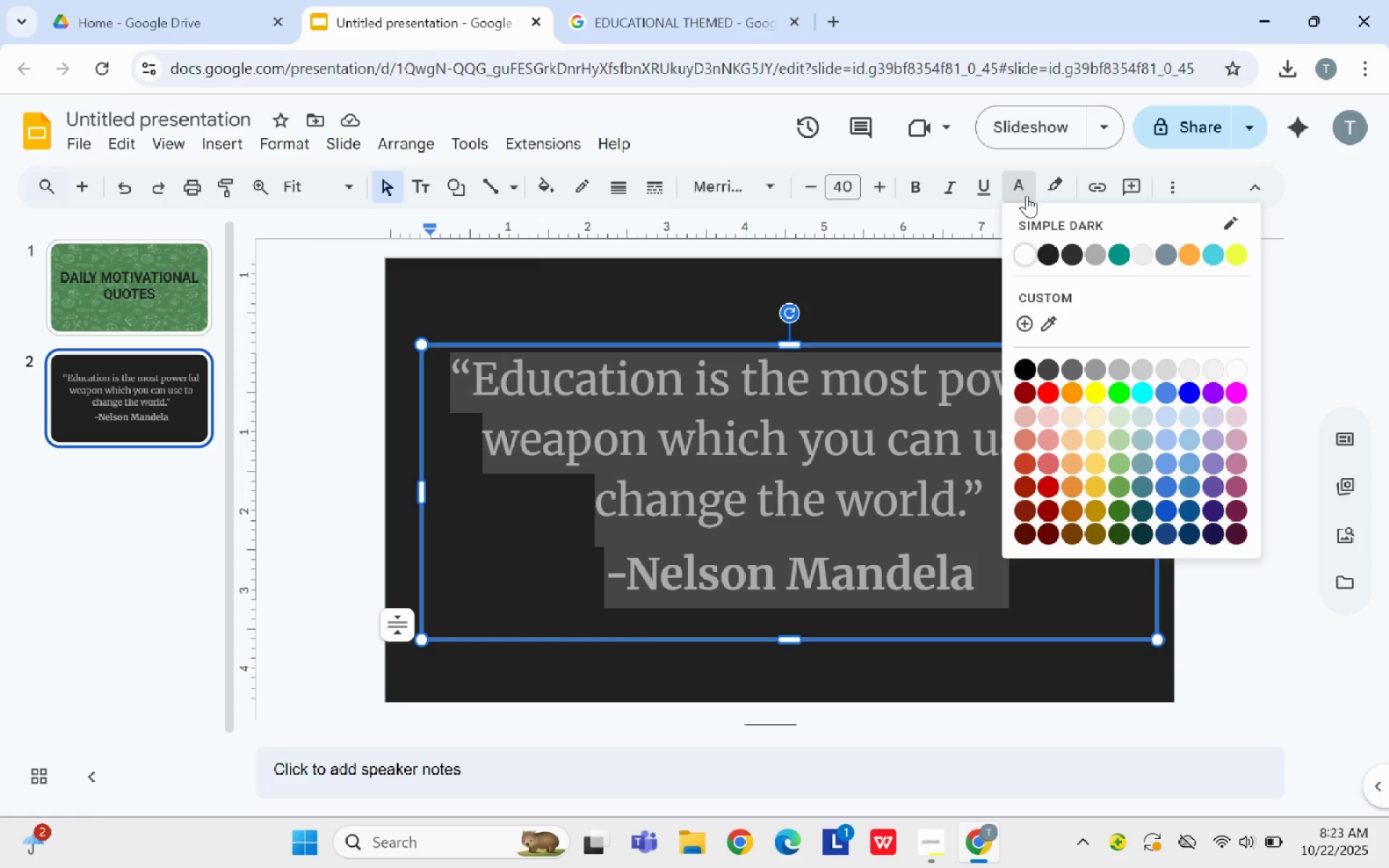 
left_click([1188, 390])
 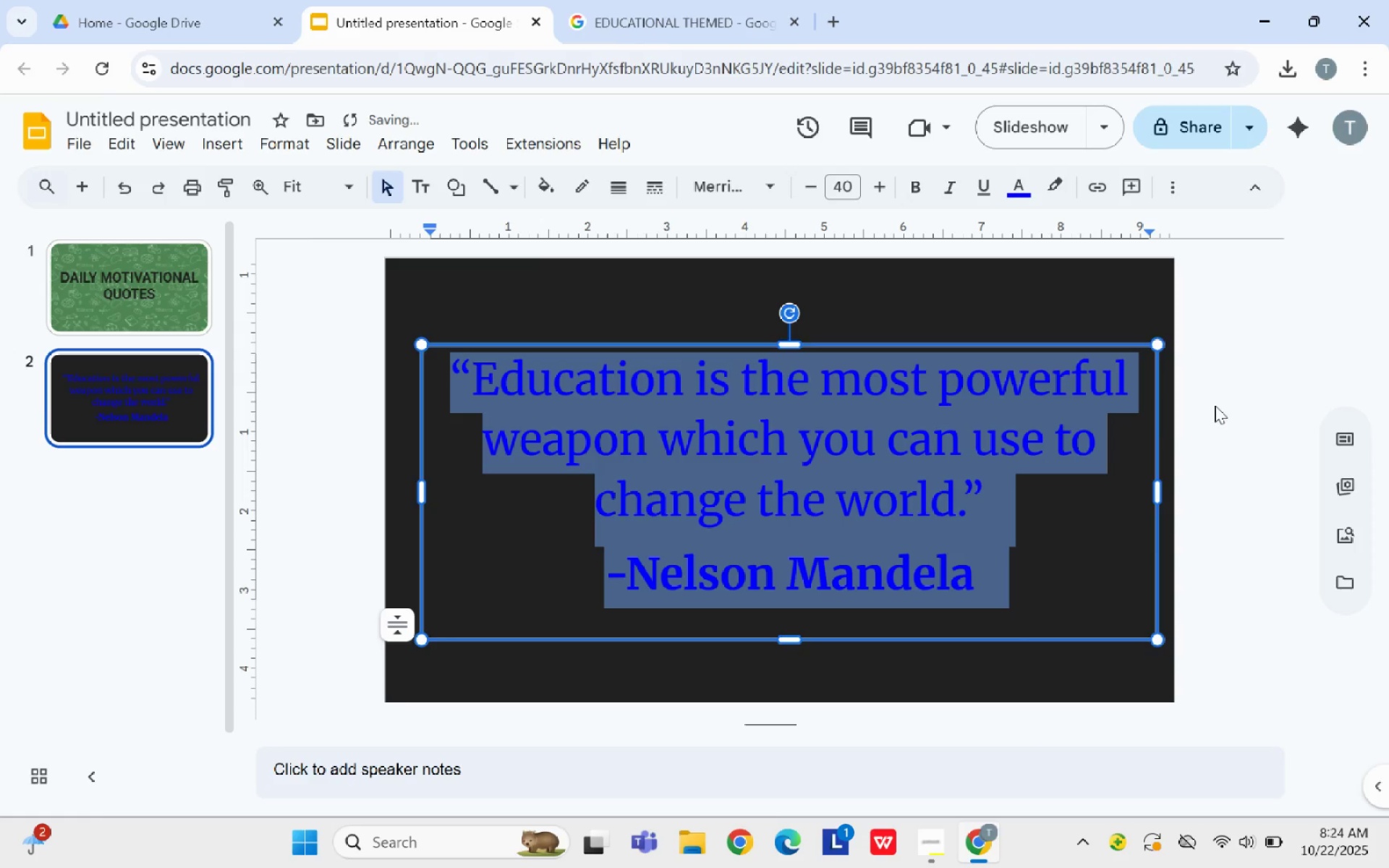 
left_click([1218, 402])
 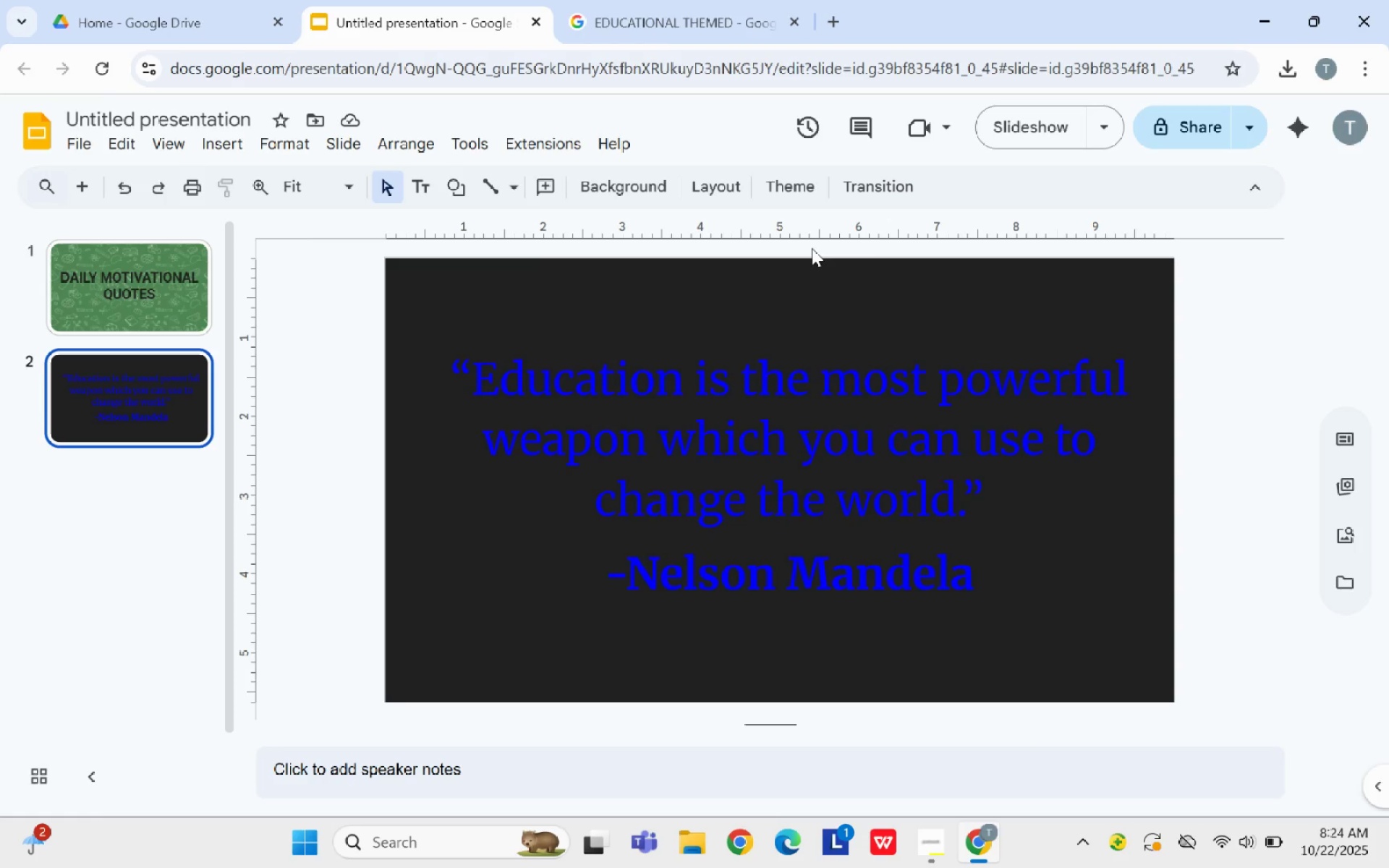 
wait(31.62)
 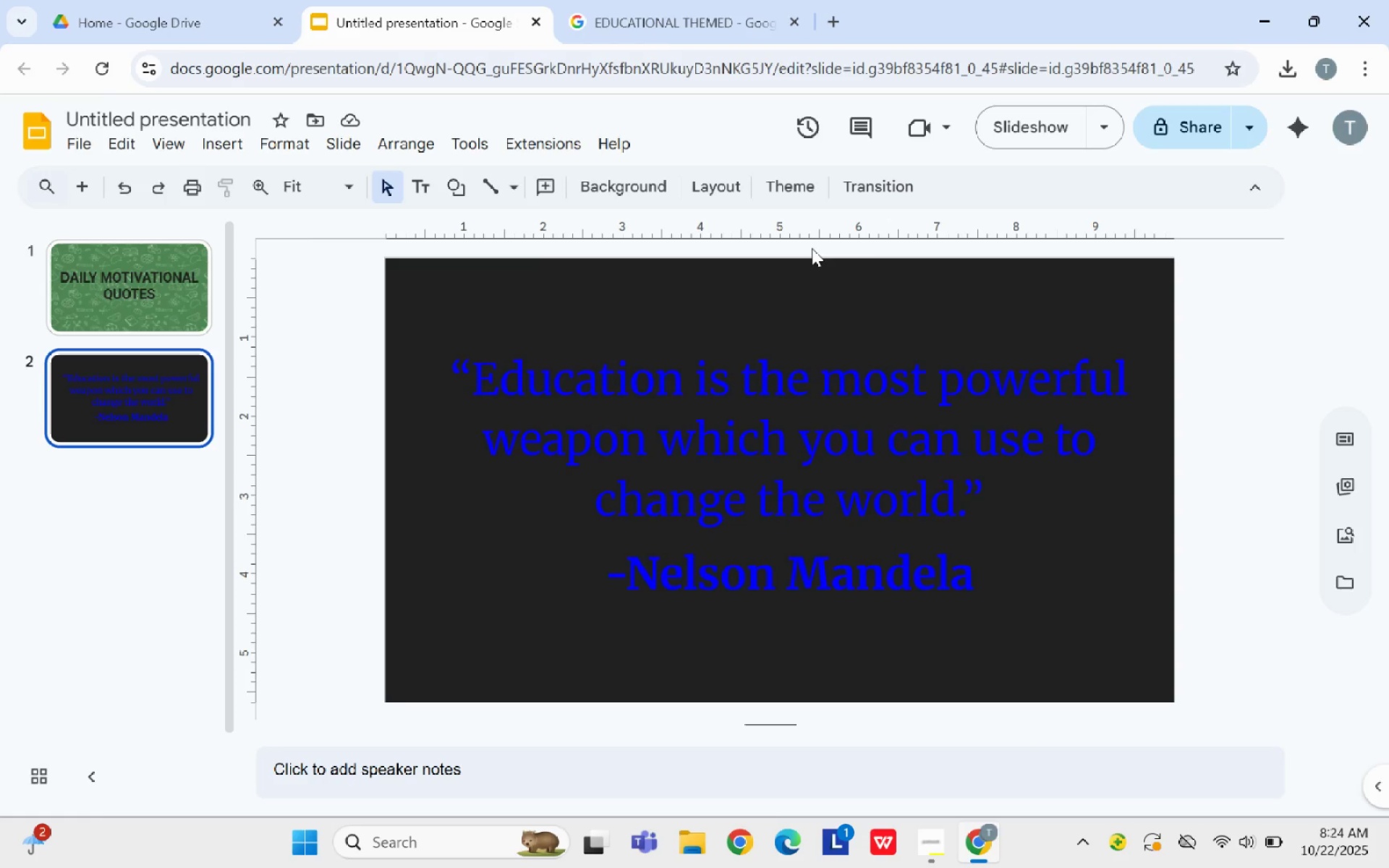 
left_click([205, 144])
 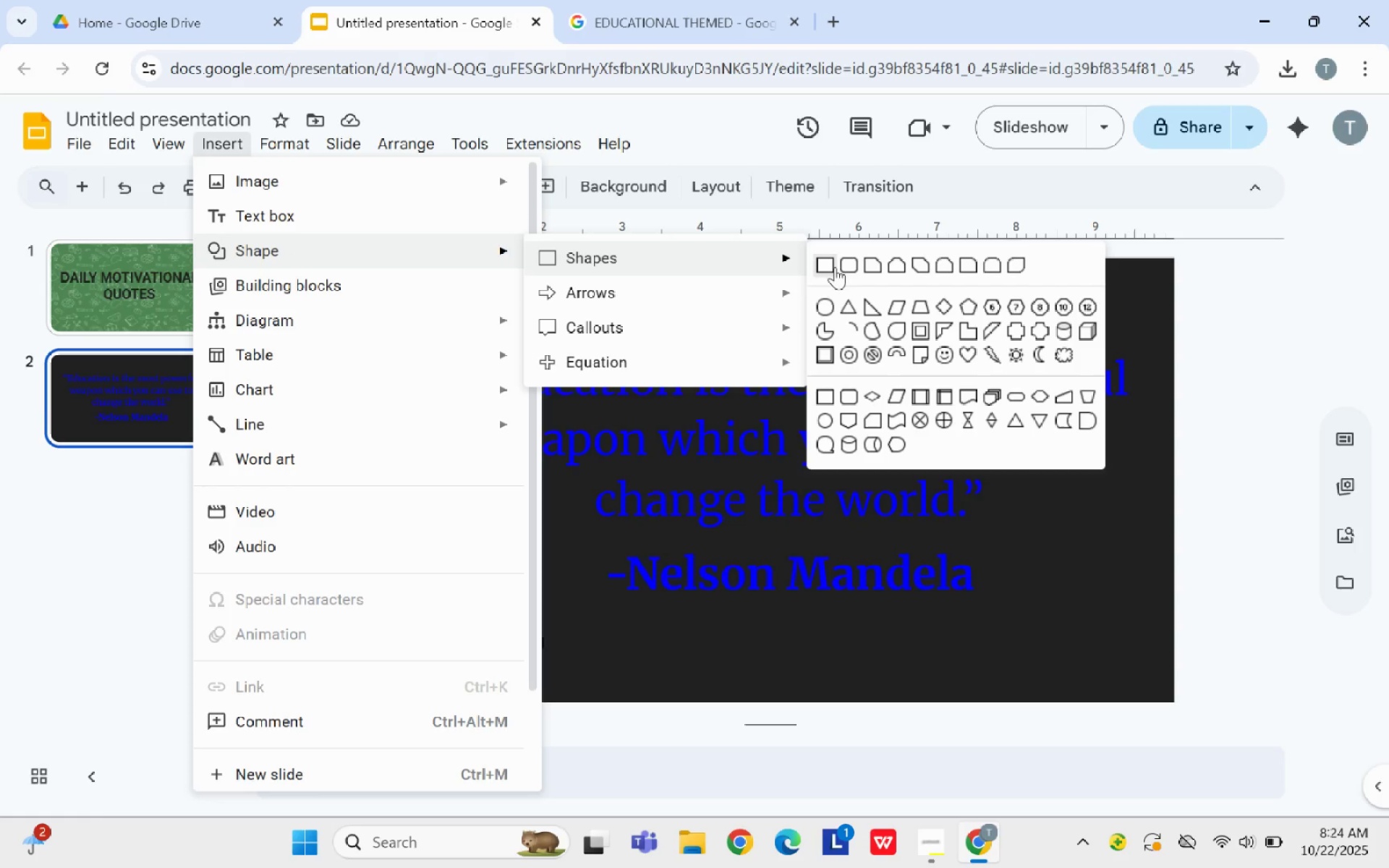 
wait(6.48)
 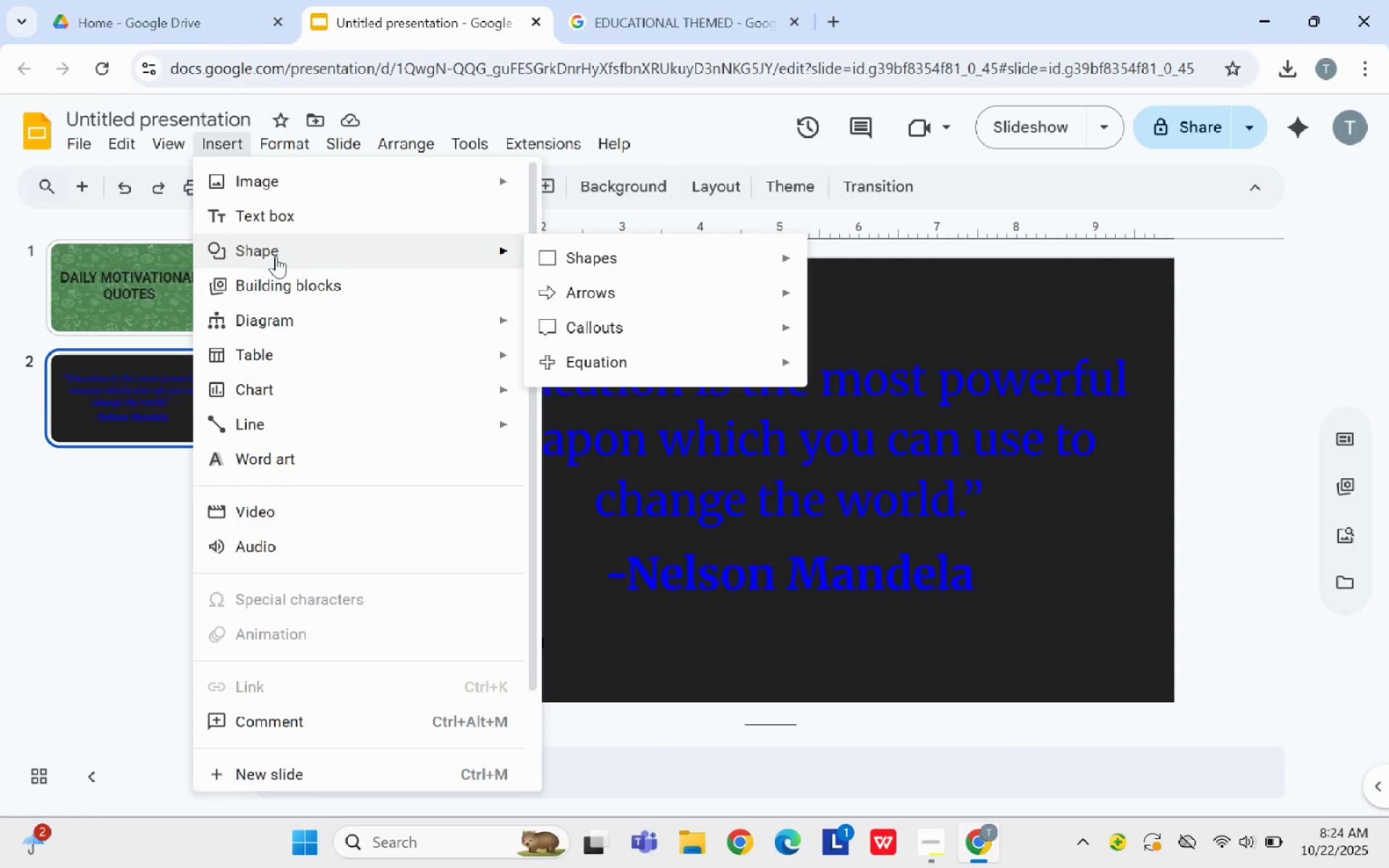 
left_click([847, 268])
 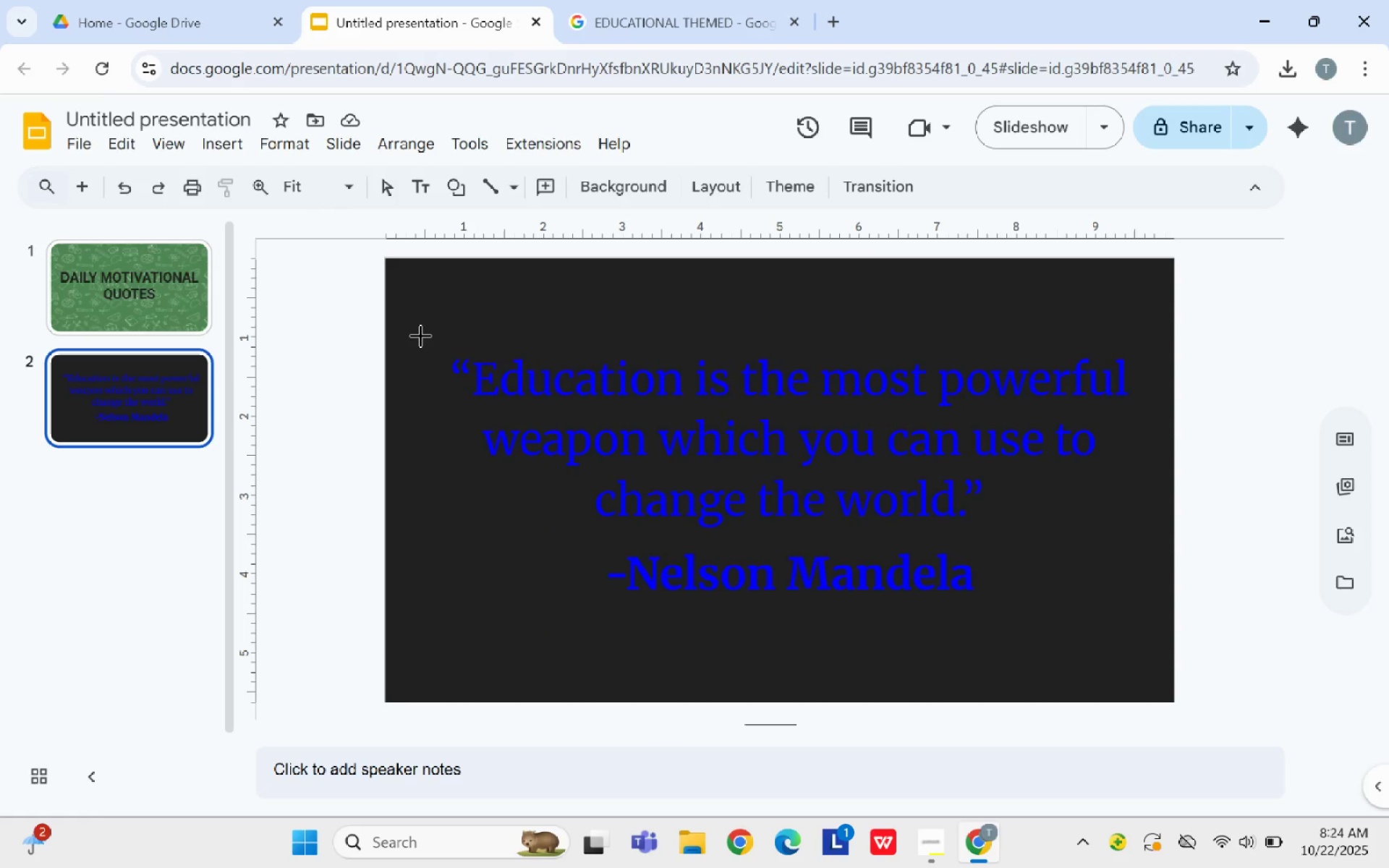 
left_click_drag(start_coordinate=[423, 336], to_coordinate=[1147, 605])
 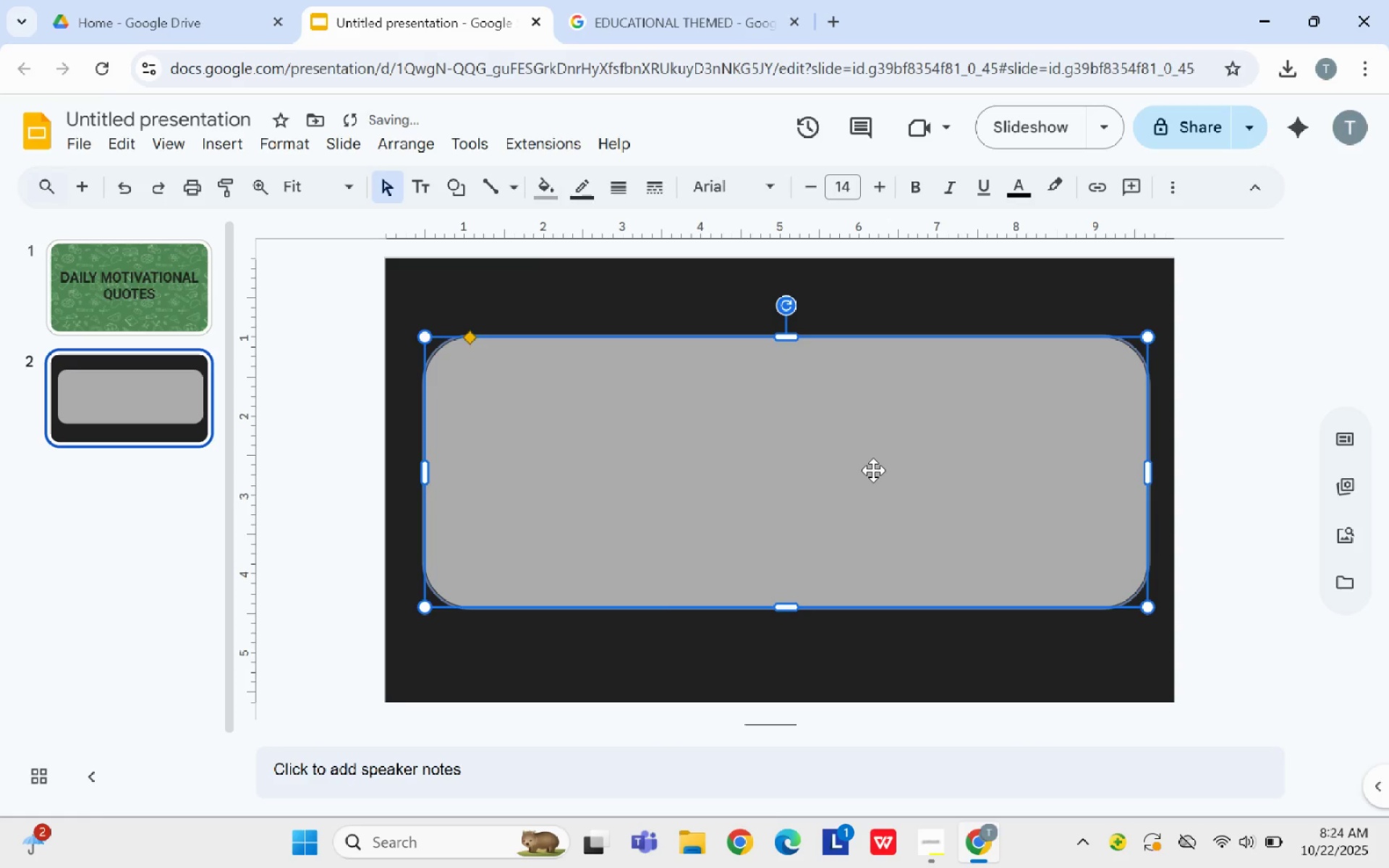 
right_click([872, 467])
 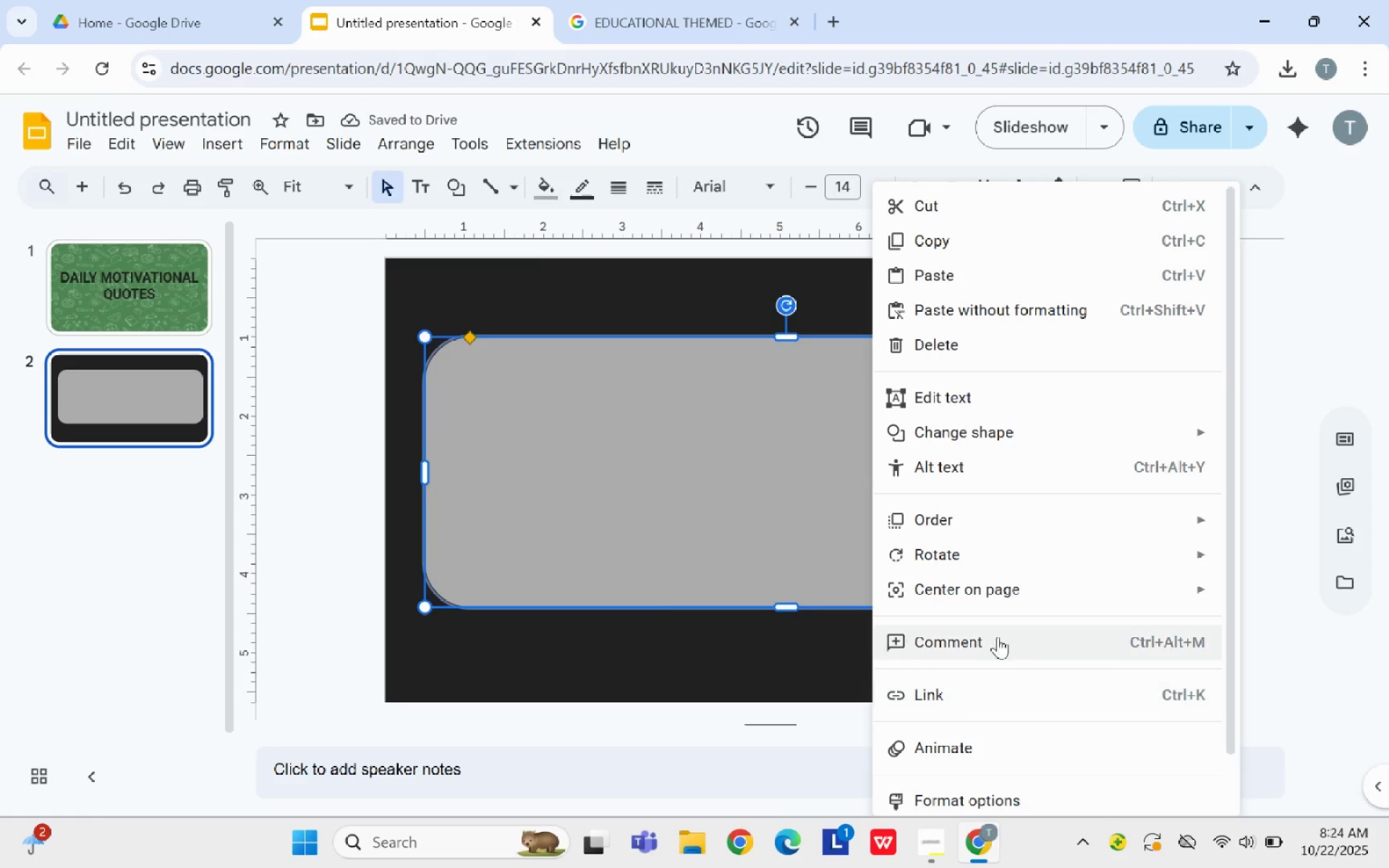 
scroll: coordinate [998, 649], scroll_direction: down, amount: 6.0
 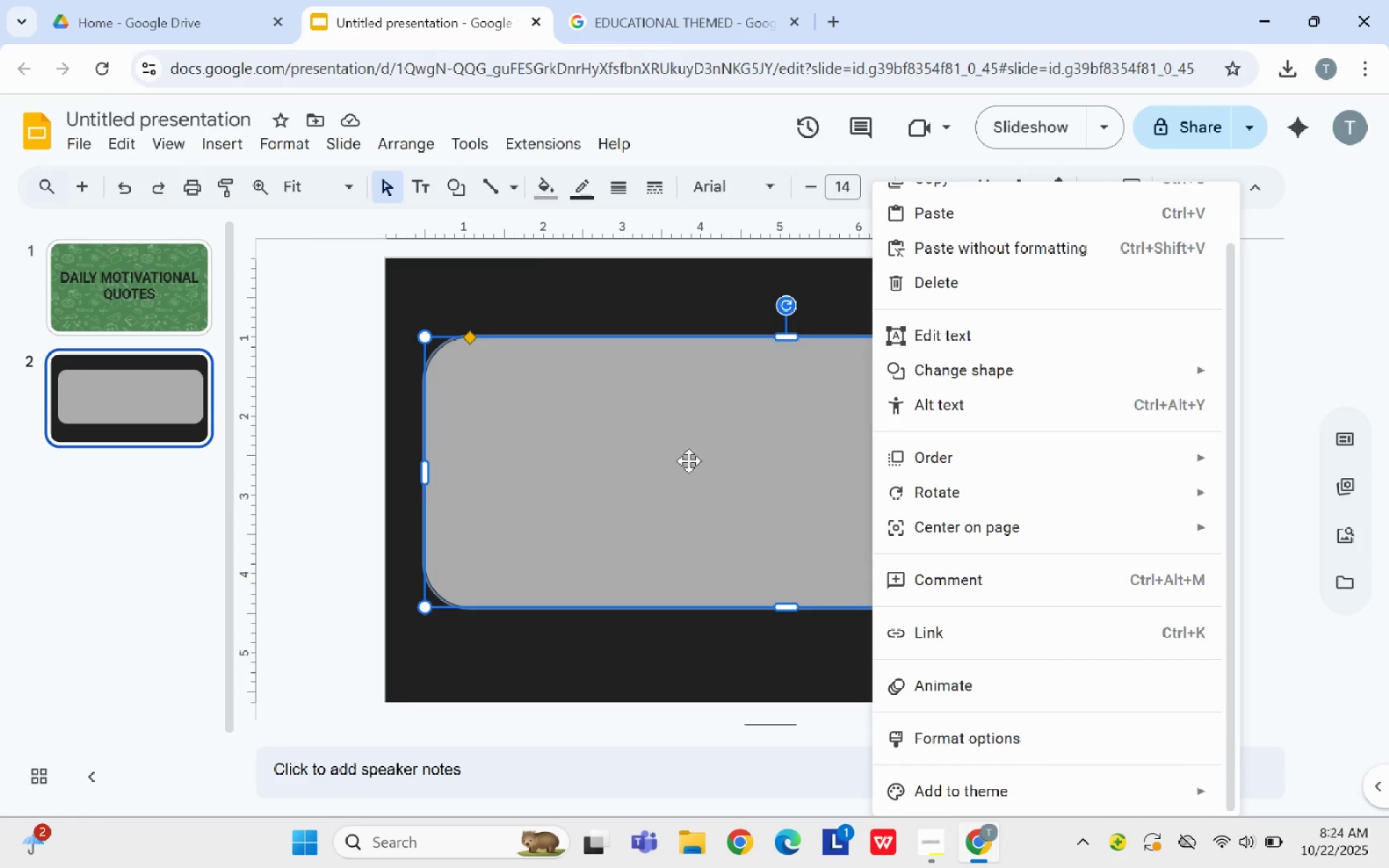 
scroll: coordinate [663, 454], scroll_direction: up, amount: 4.0
 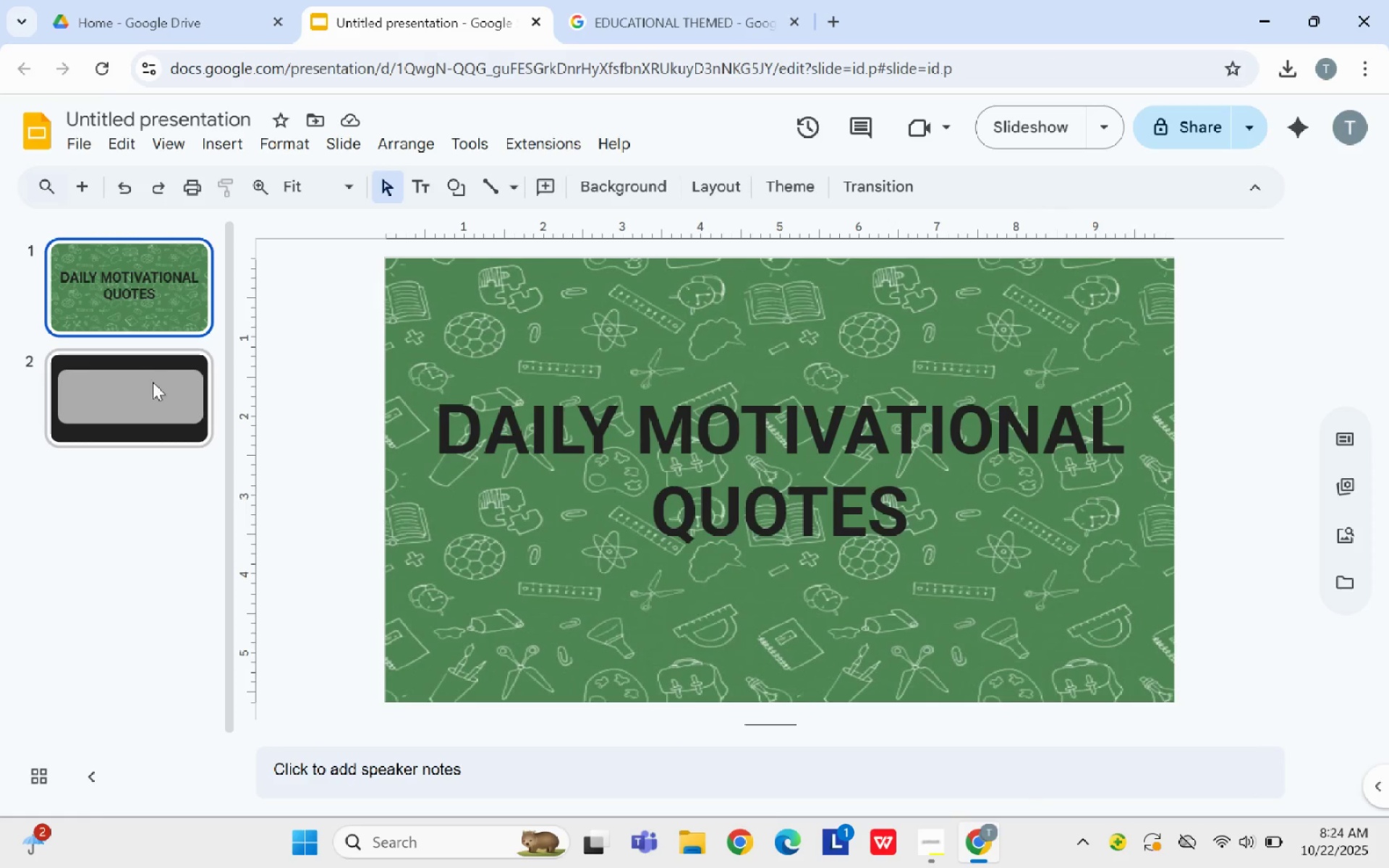 
left_click([160, 386])
 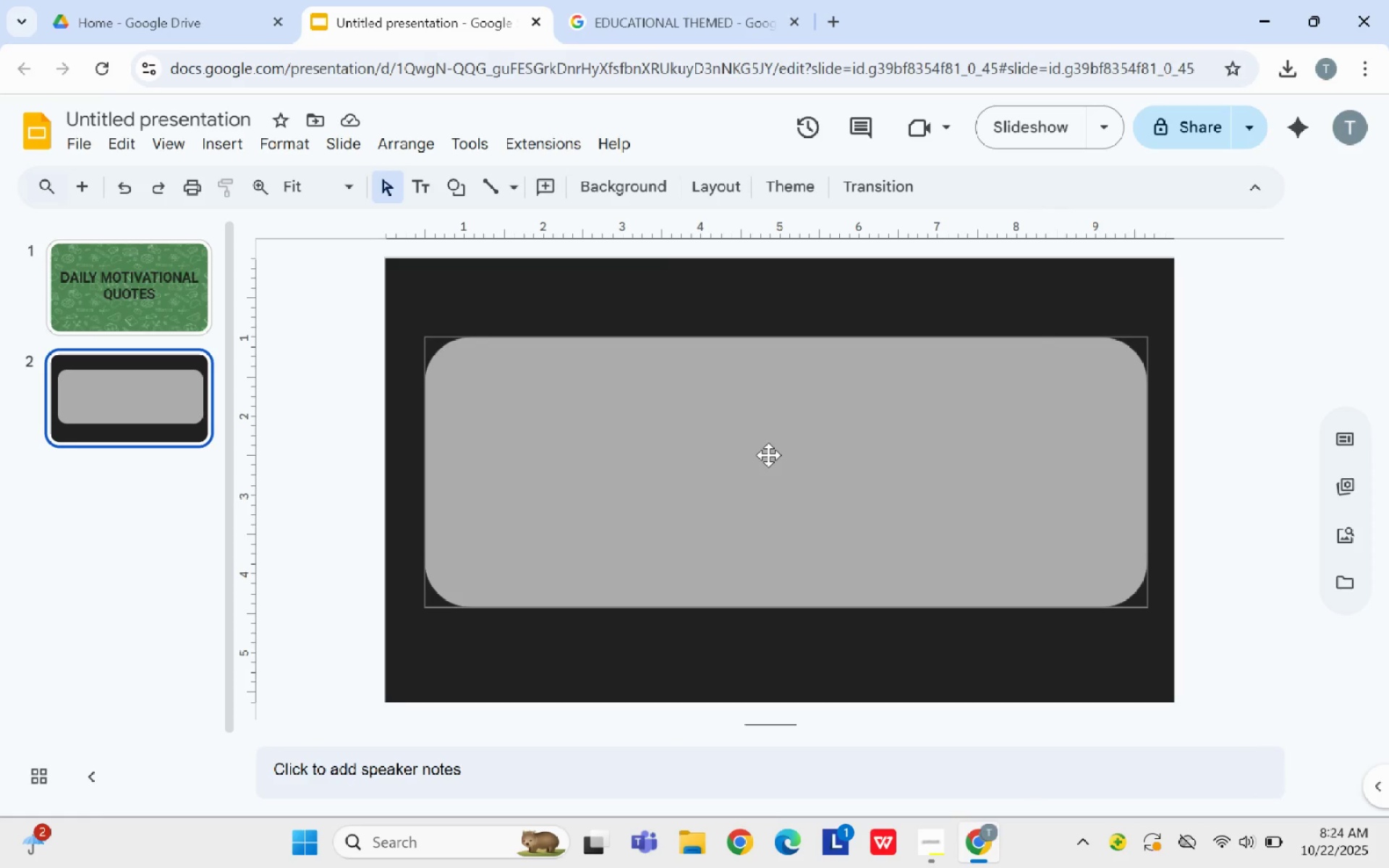 
left_click([768, 455])
 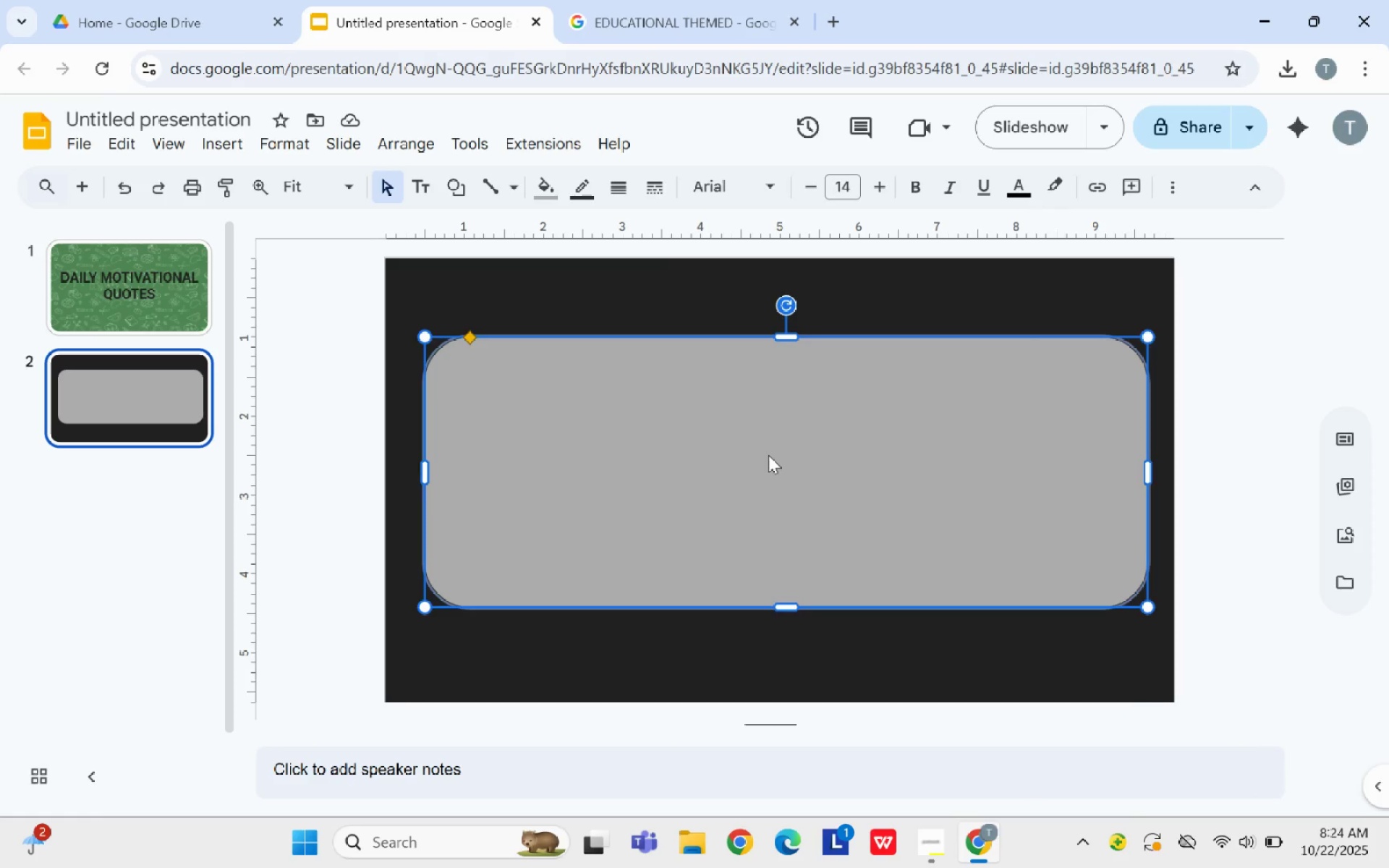 
right_click([768, 455])
 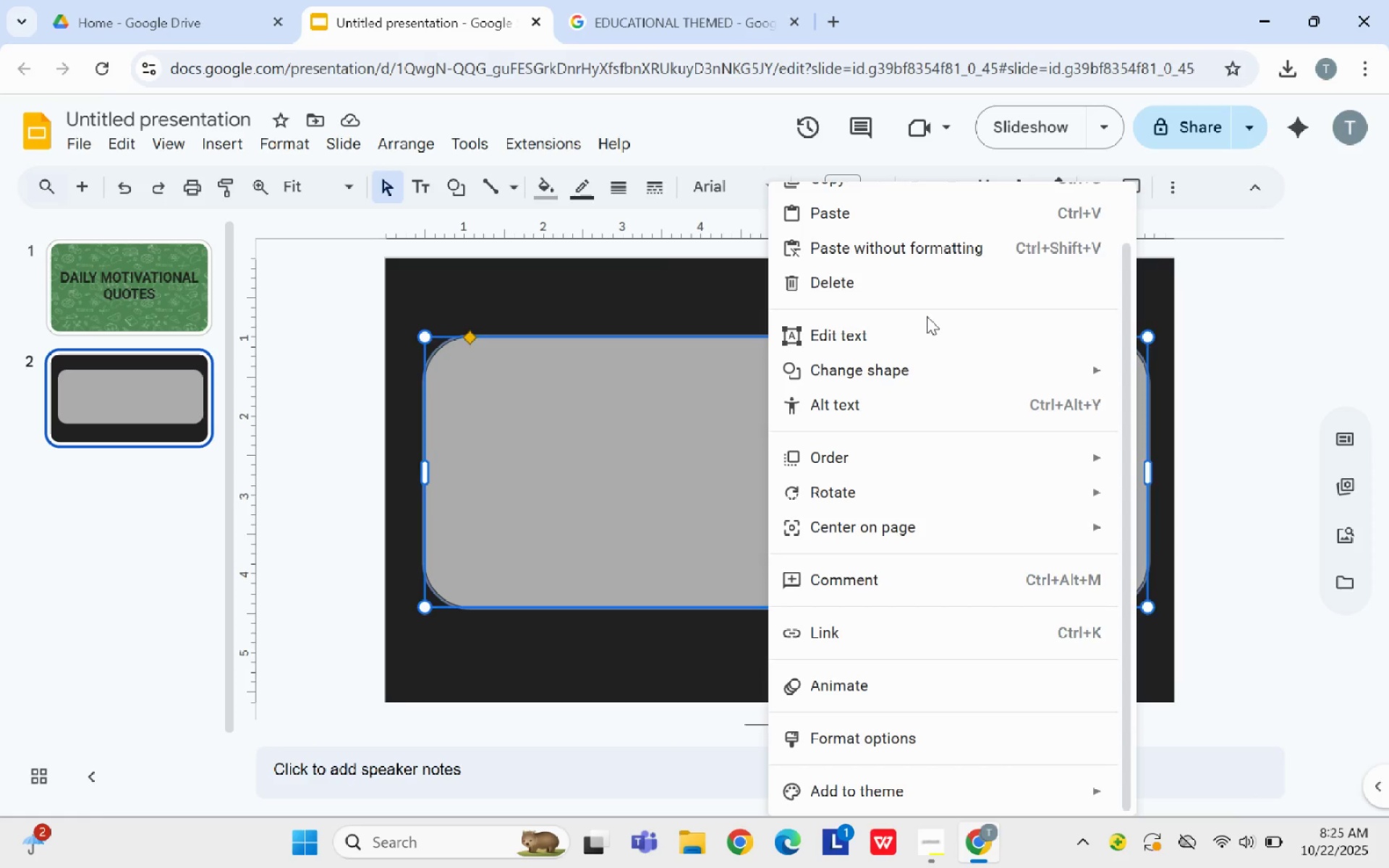 
scroll: coordinate [927, 316], scroll_direction: up, amount: 2.0
 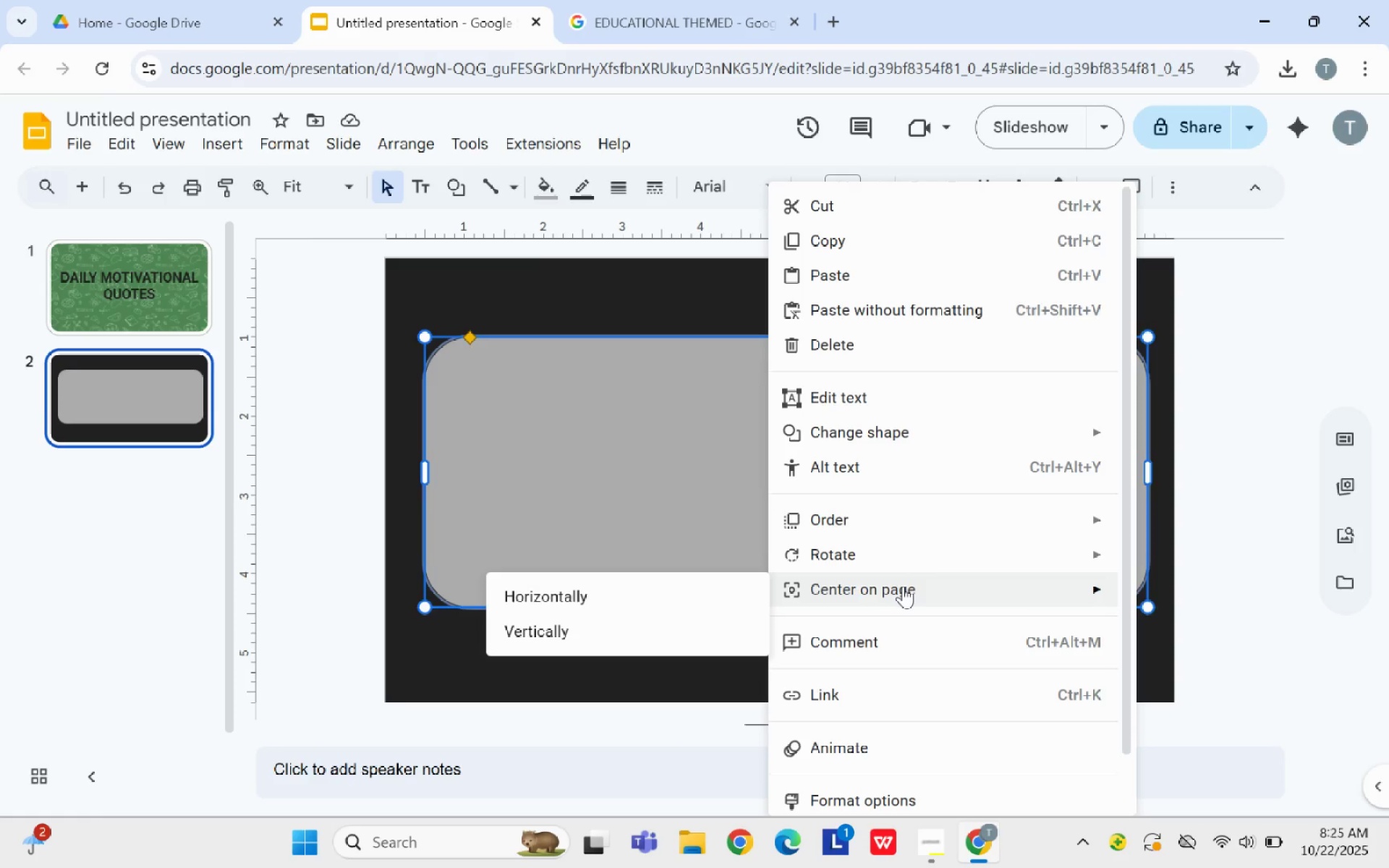 
wait(10.97)
 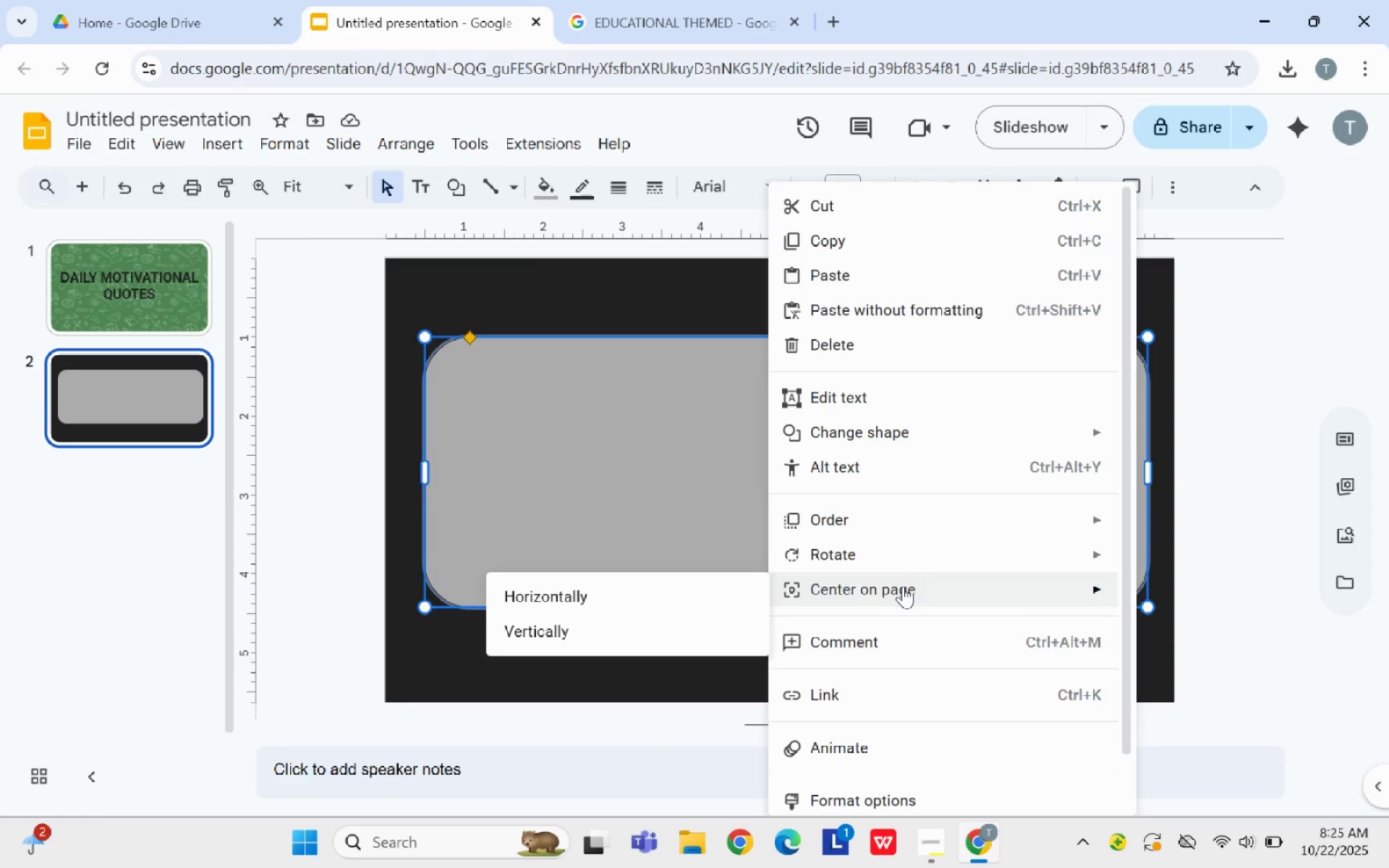 
left_click([610, 629])
 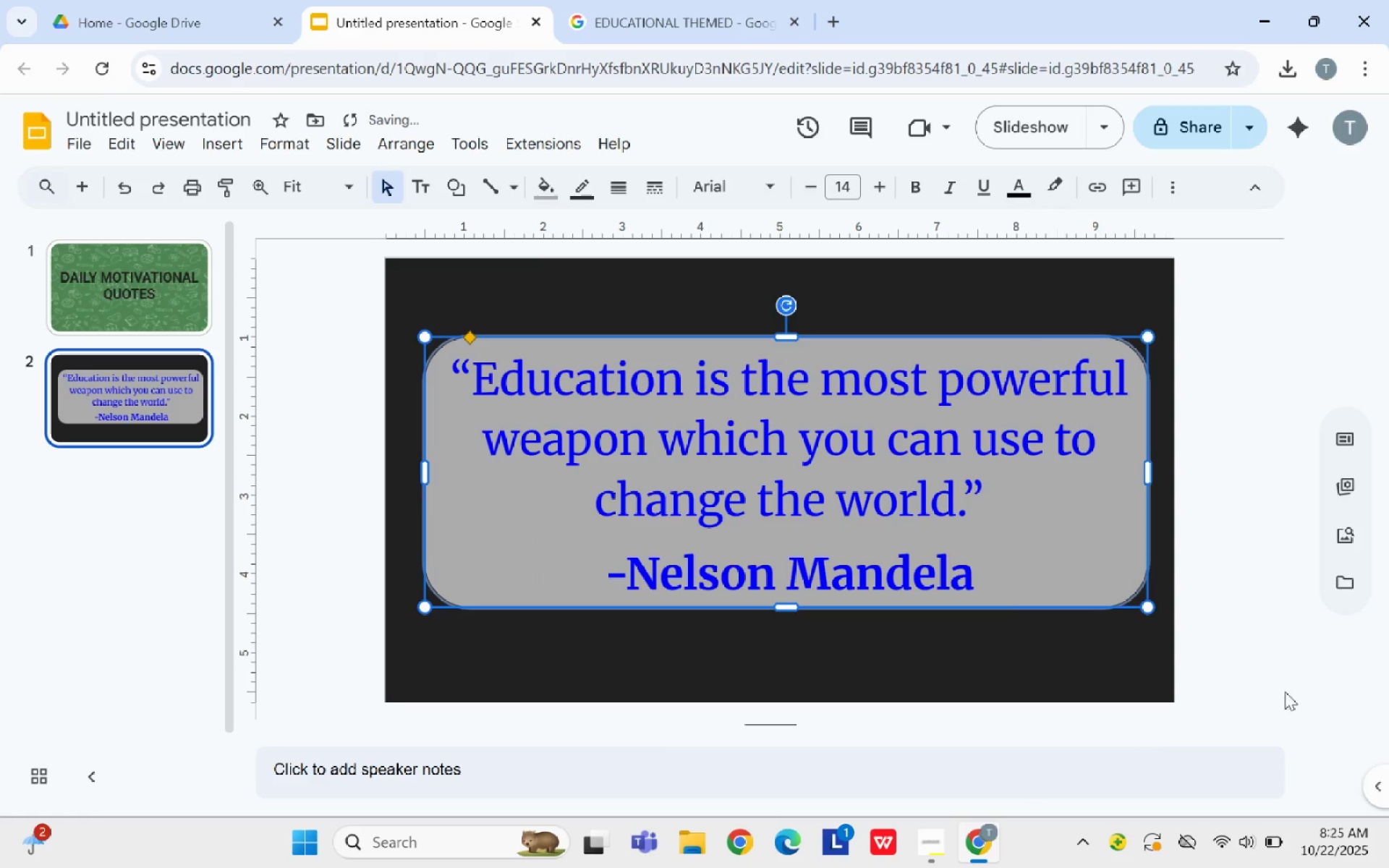 
left_click([1282, 690])
 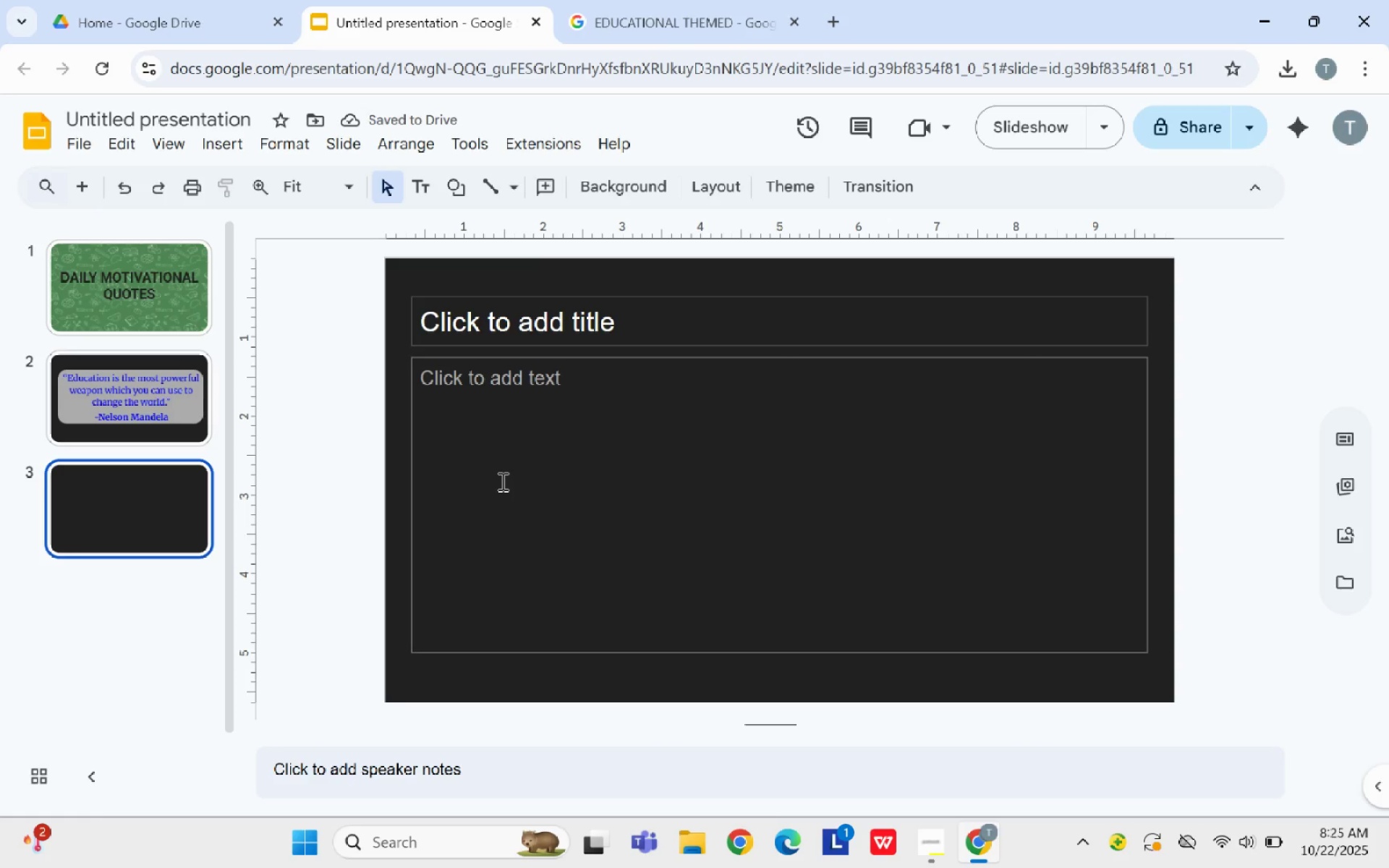 
wait(27.55)
 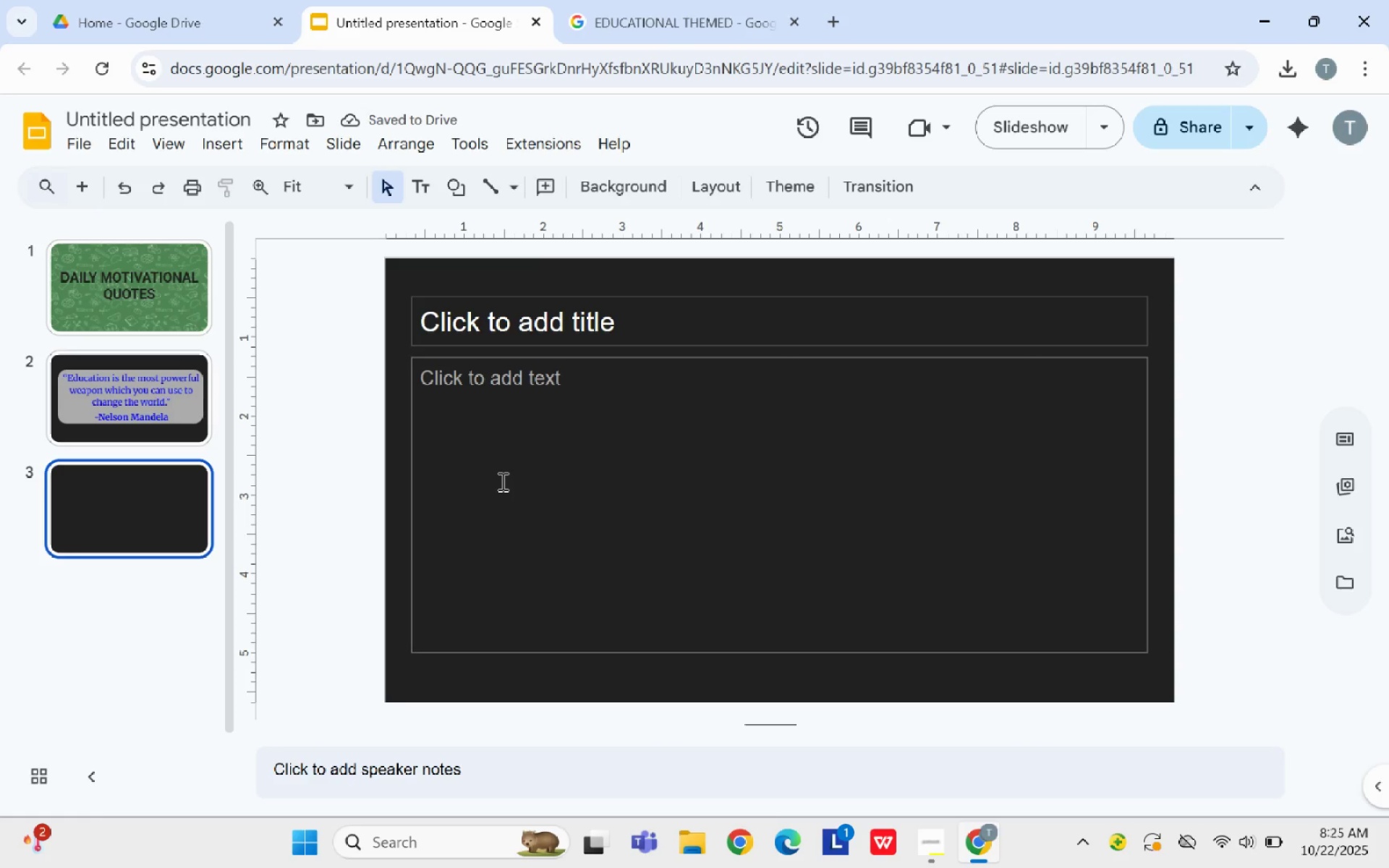 
left_click([501, 480])
 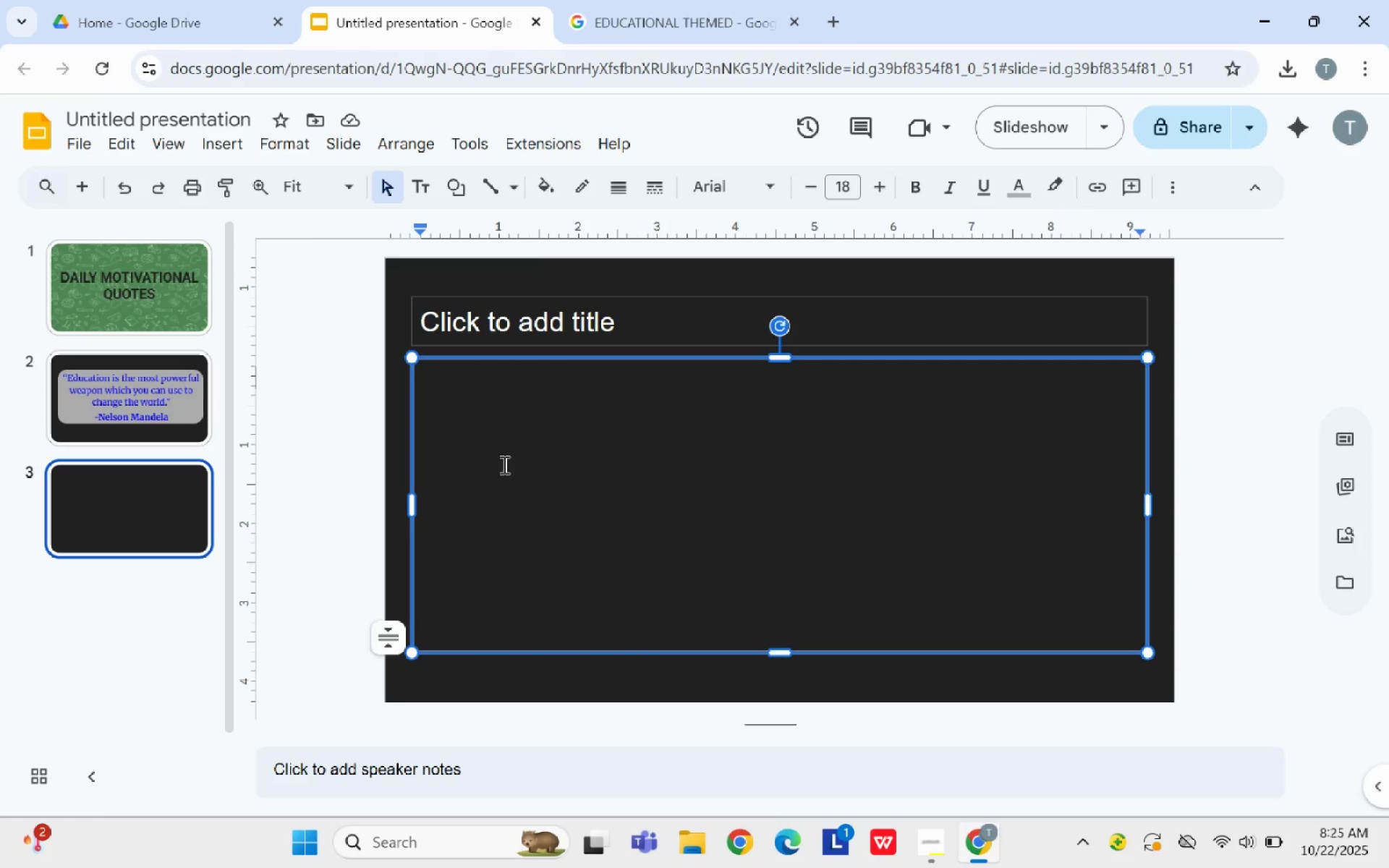 
wait(8.54)
 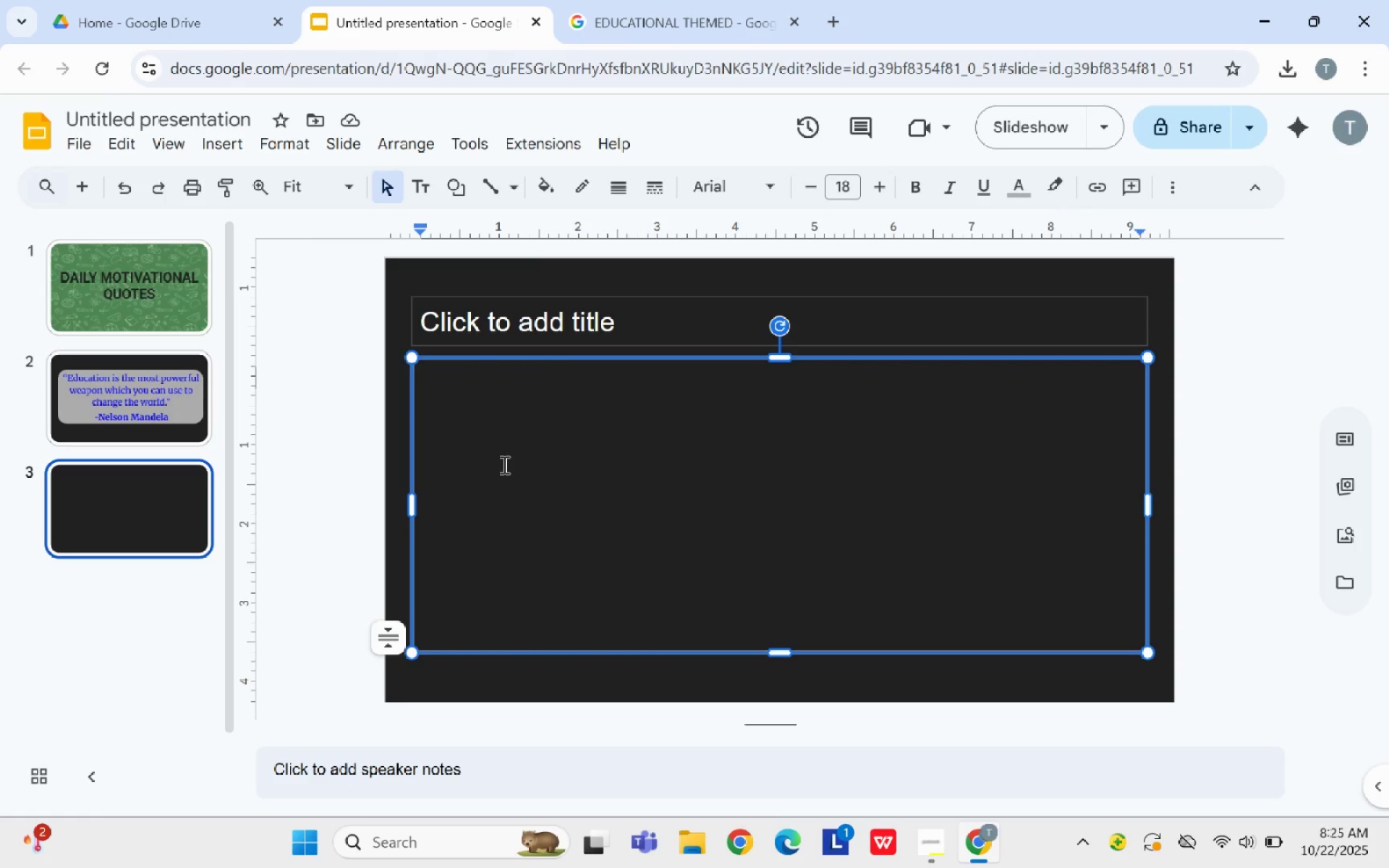 
type(Your University - q)
key(Backspace)
type(www.youruniversity.edu)
 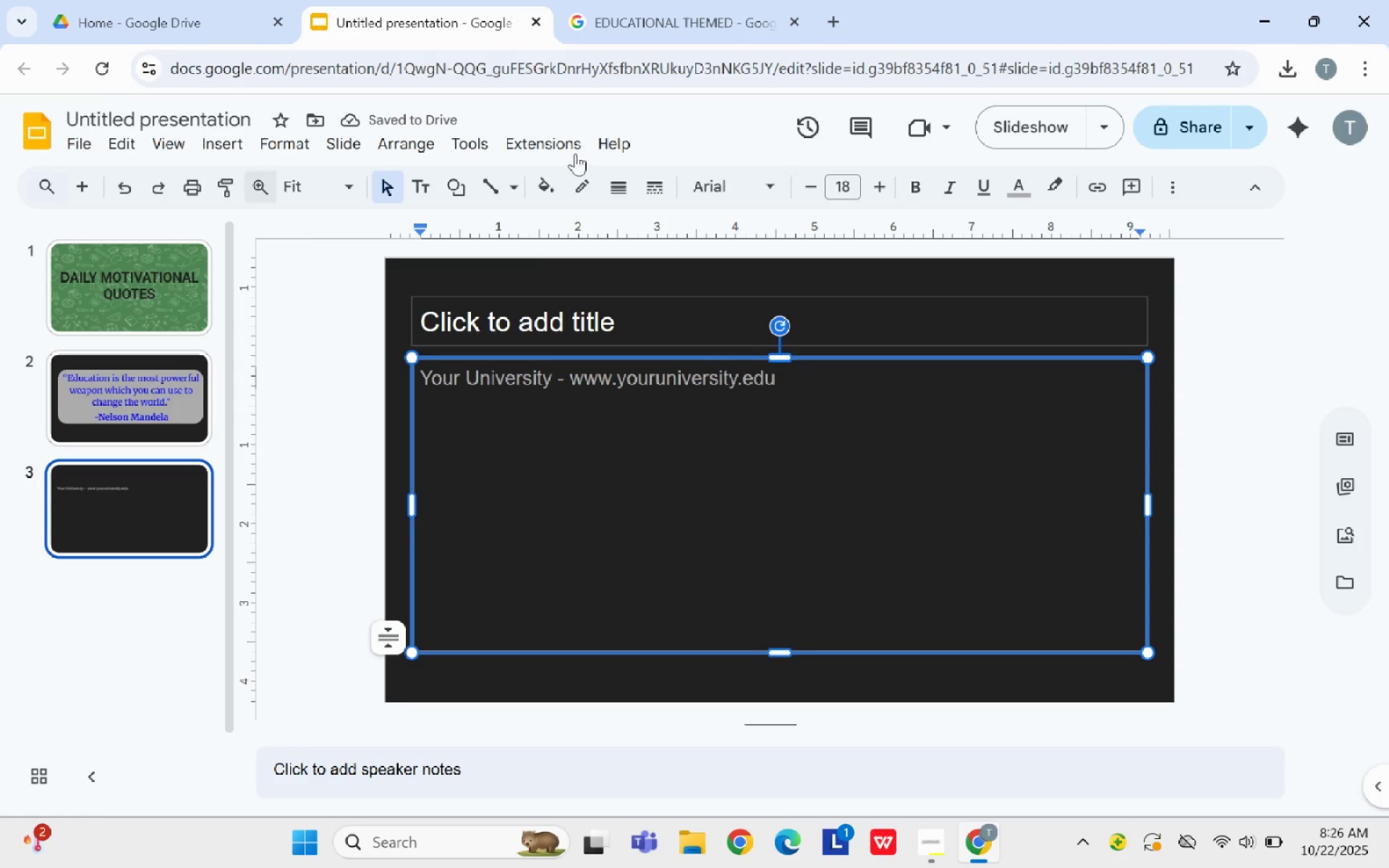 
left_click([637, 309])
 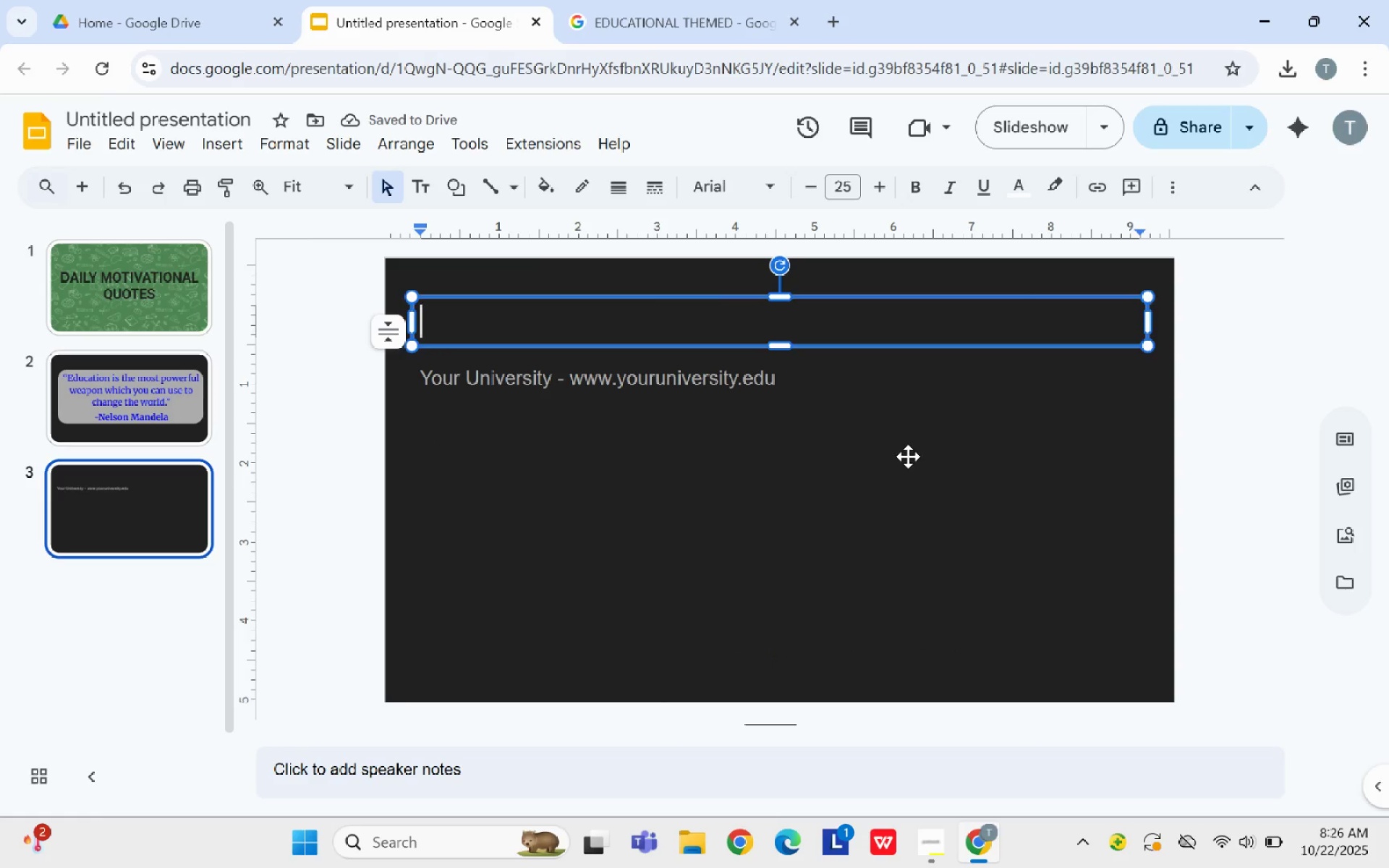 
left_click([909, 457])
 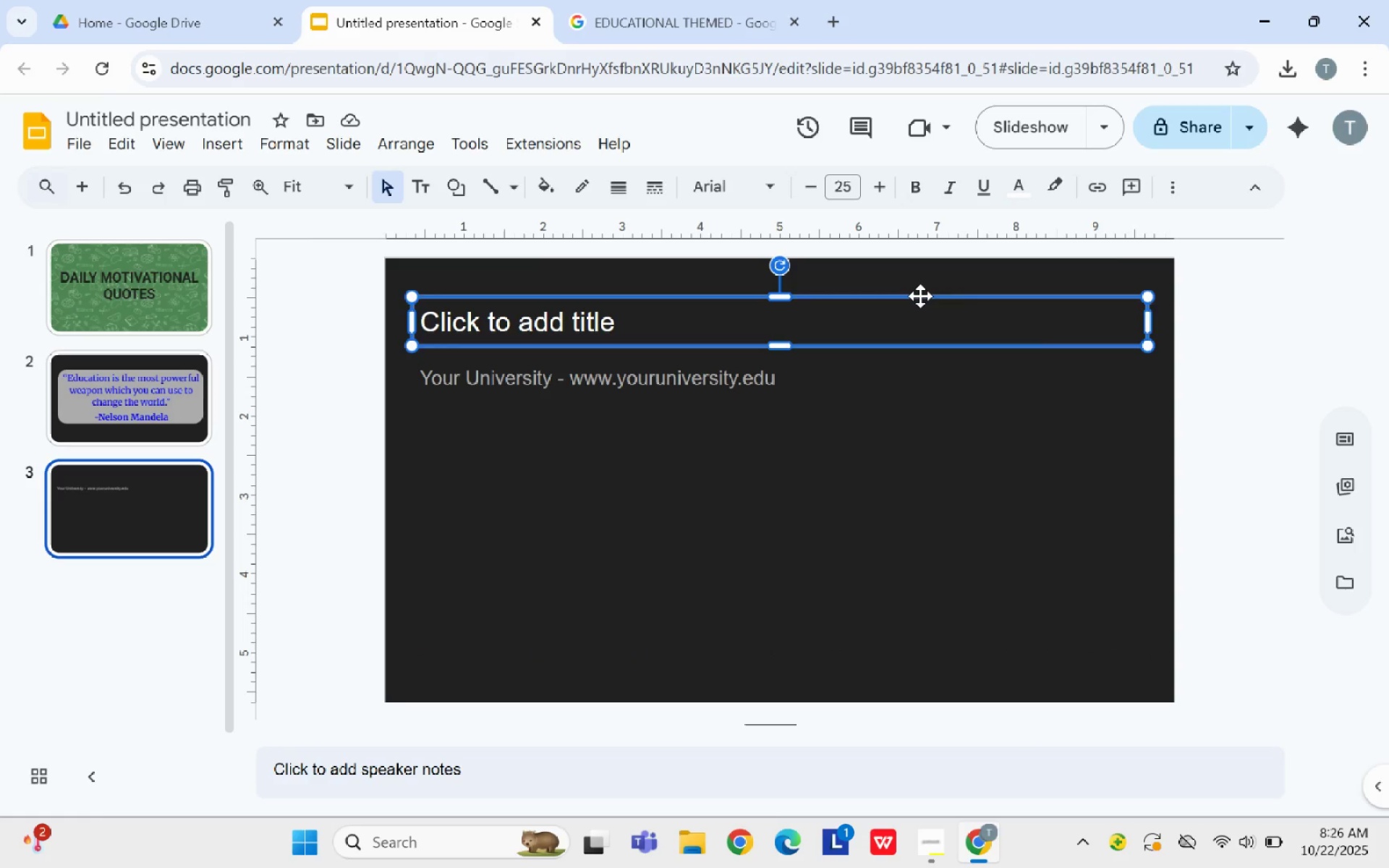 
right_click([920, 296])
 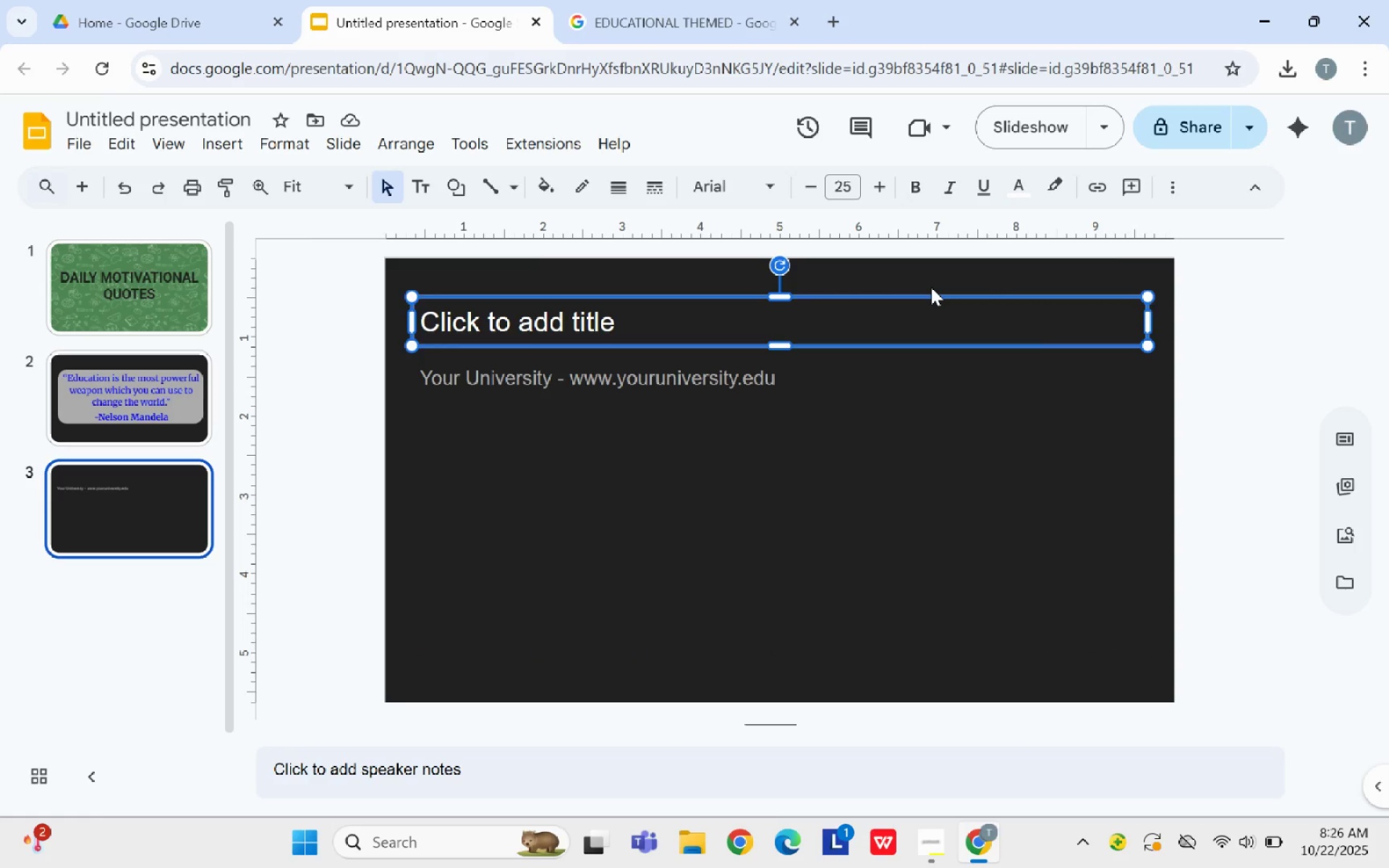 
right_click([931, 287])
 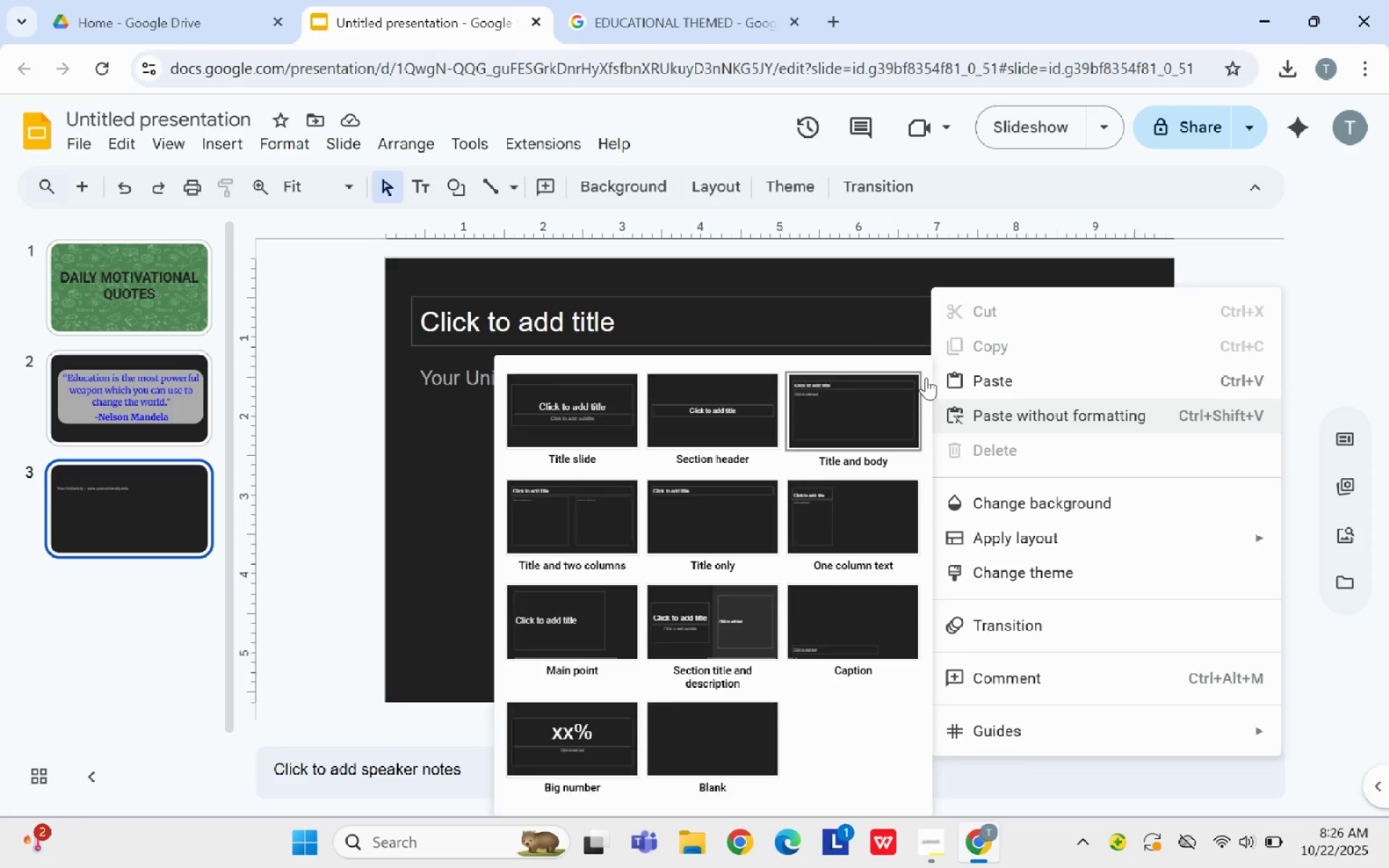 
right_click([797, 300])
 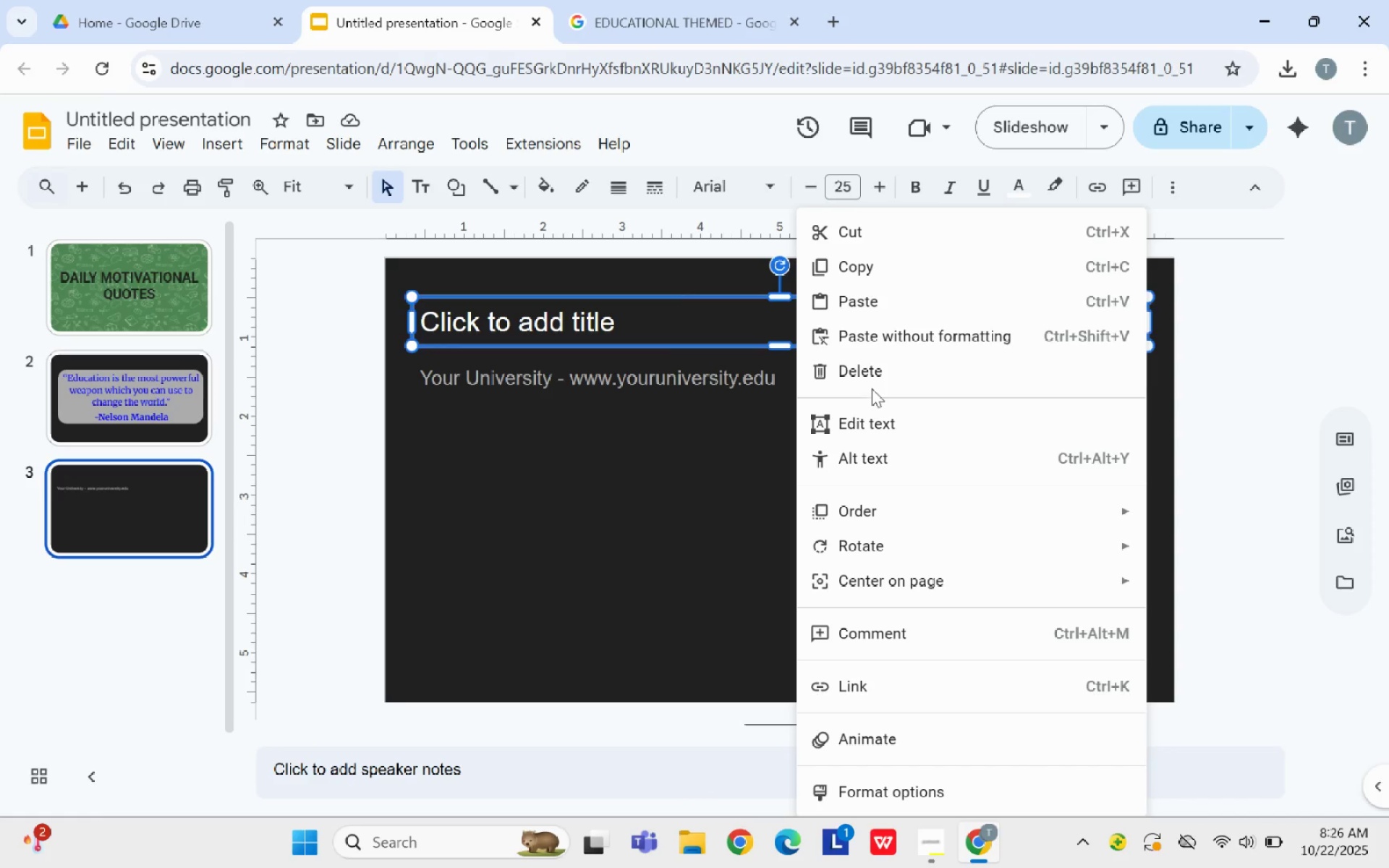 
left_click([870, 373])
 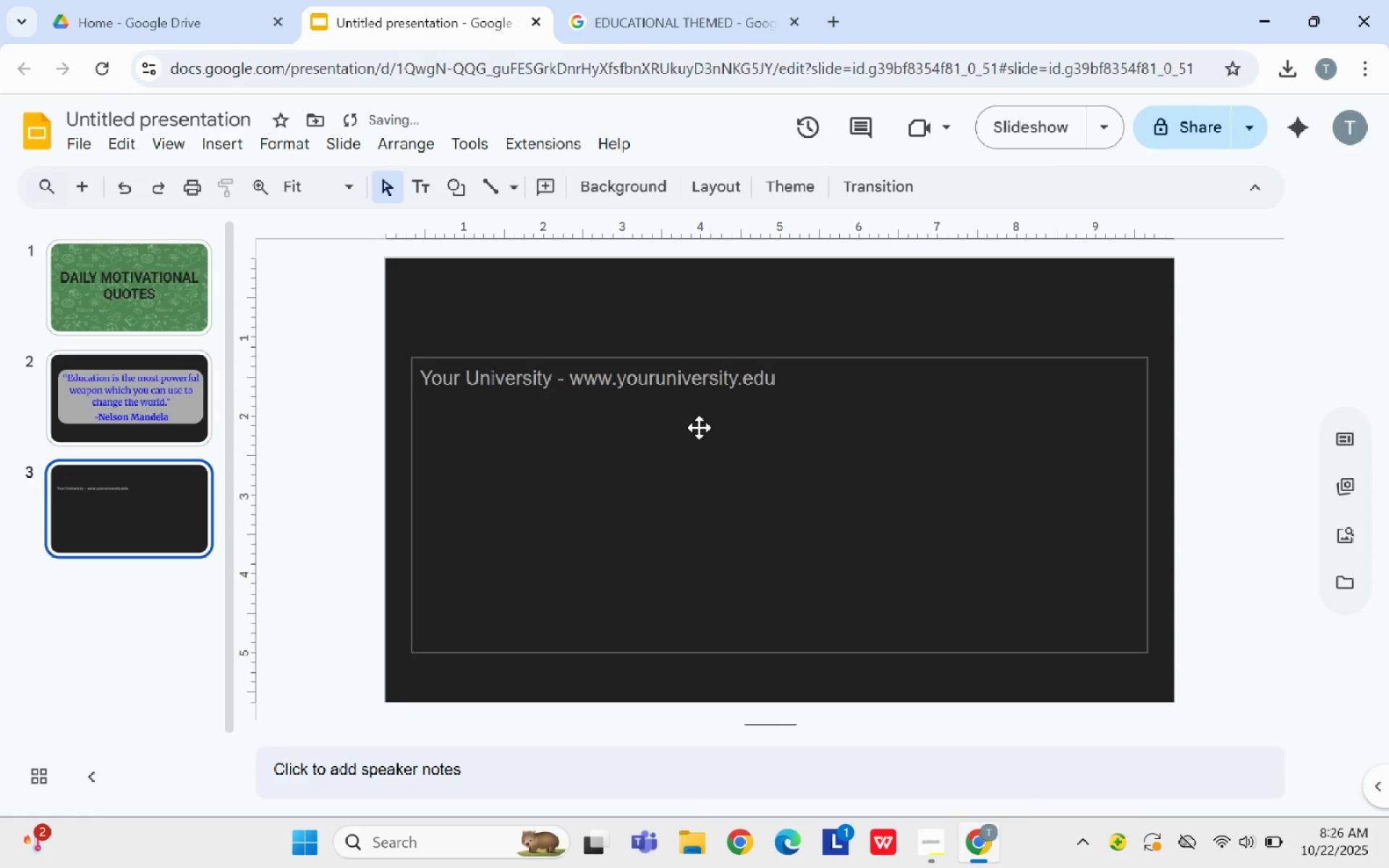 
left_click([699, 427])
 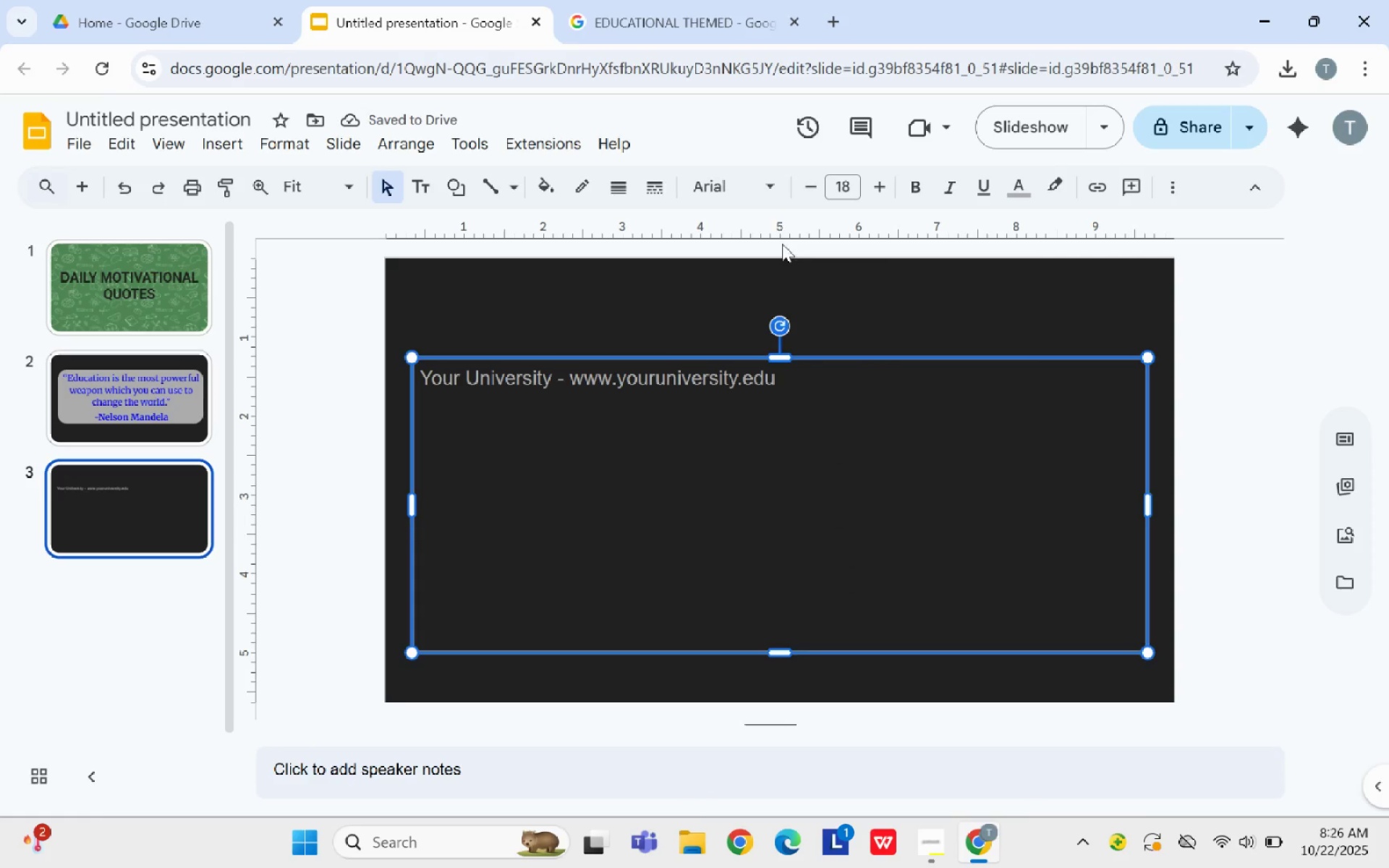 
left_click([805, 375])
 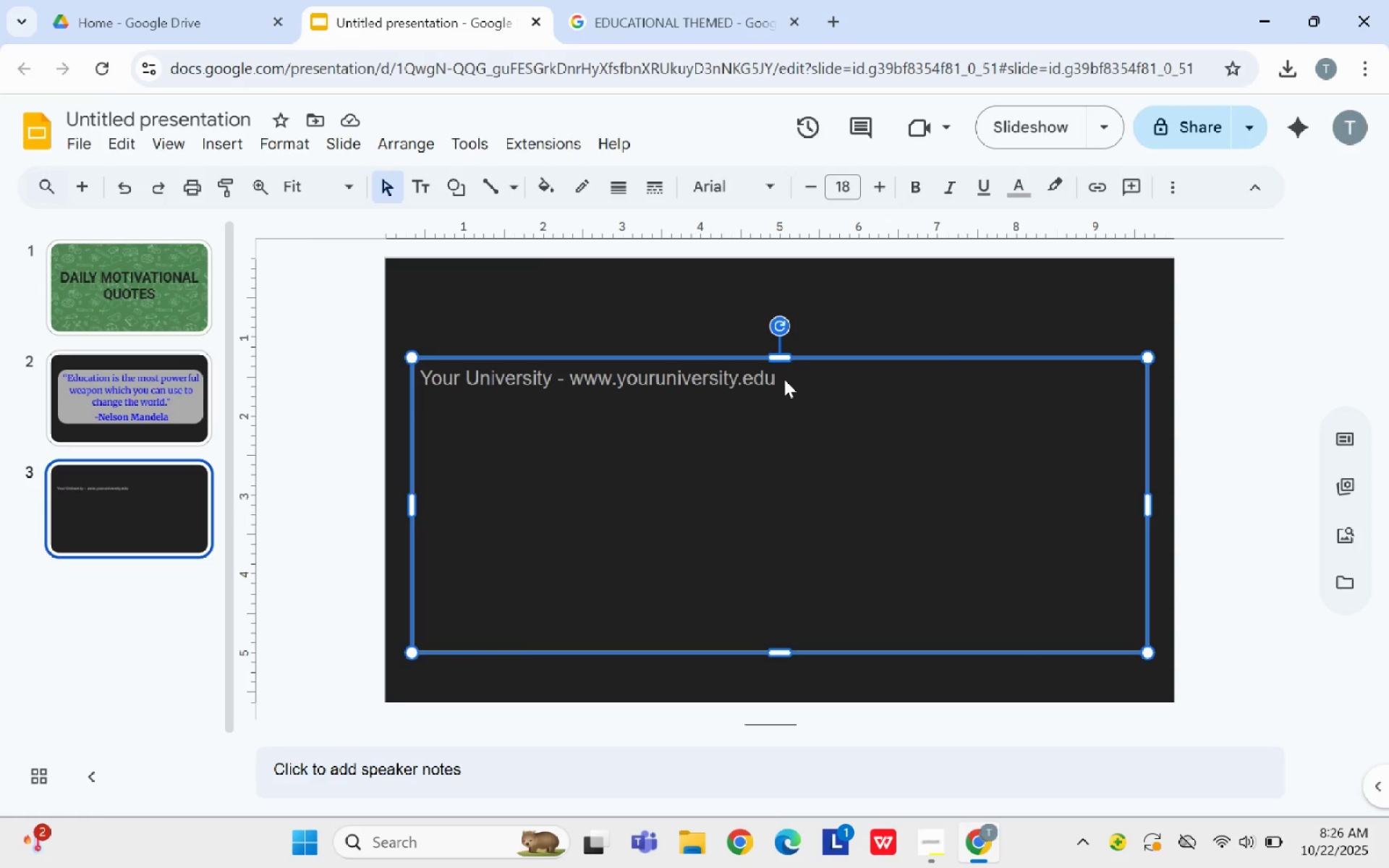 
wait(5.25)
 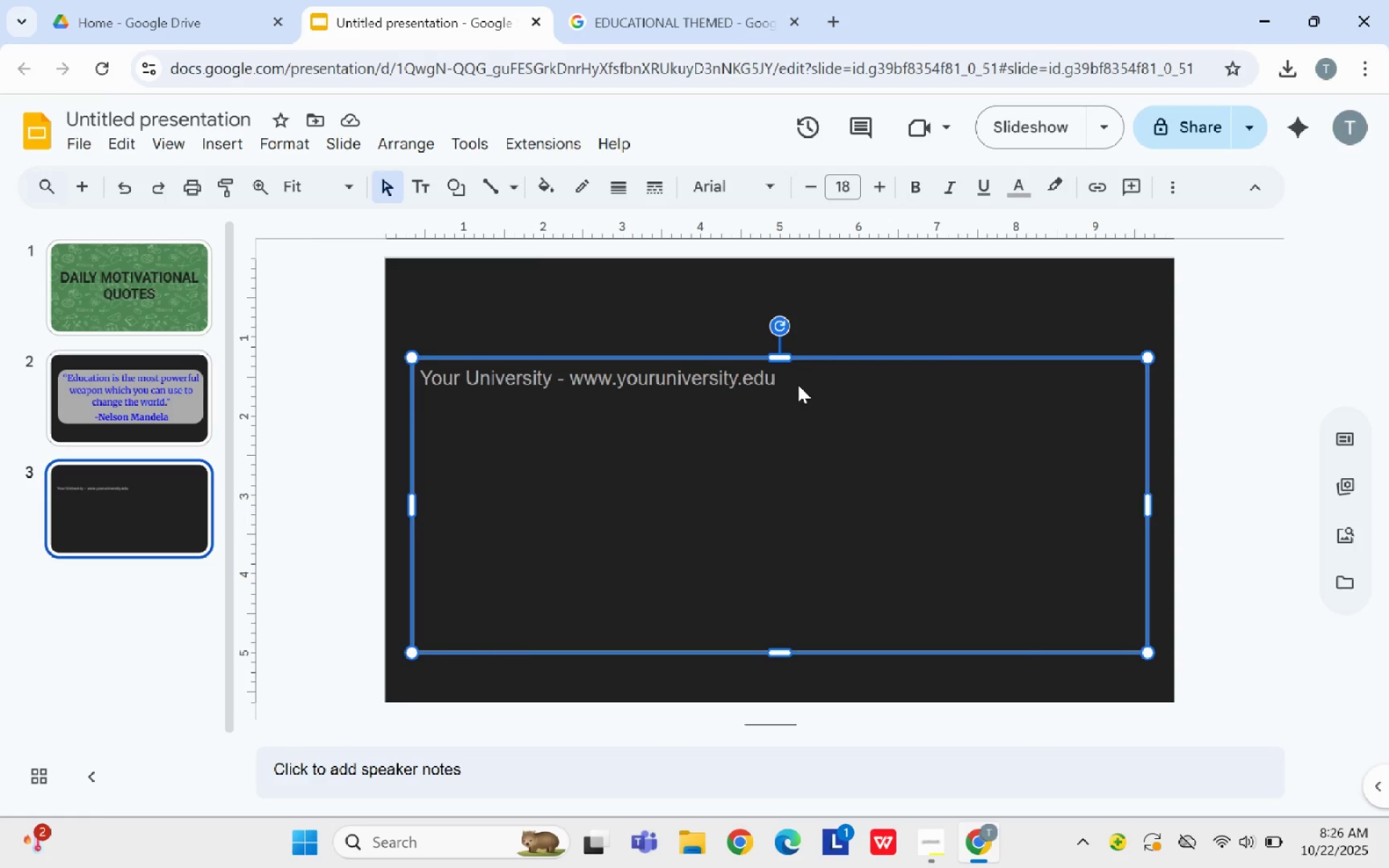 
left_click_drag(start_coordinate=[784, 379], to_coordinate=[591, 374])
 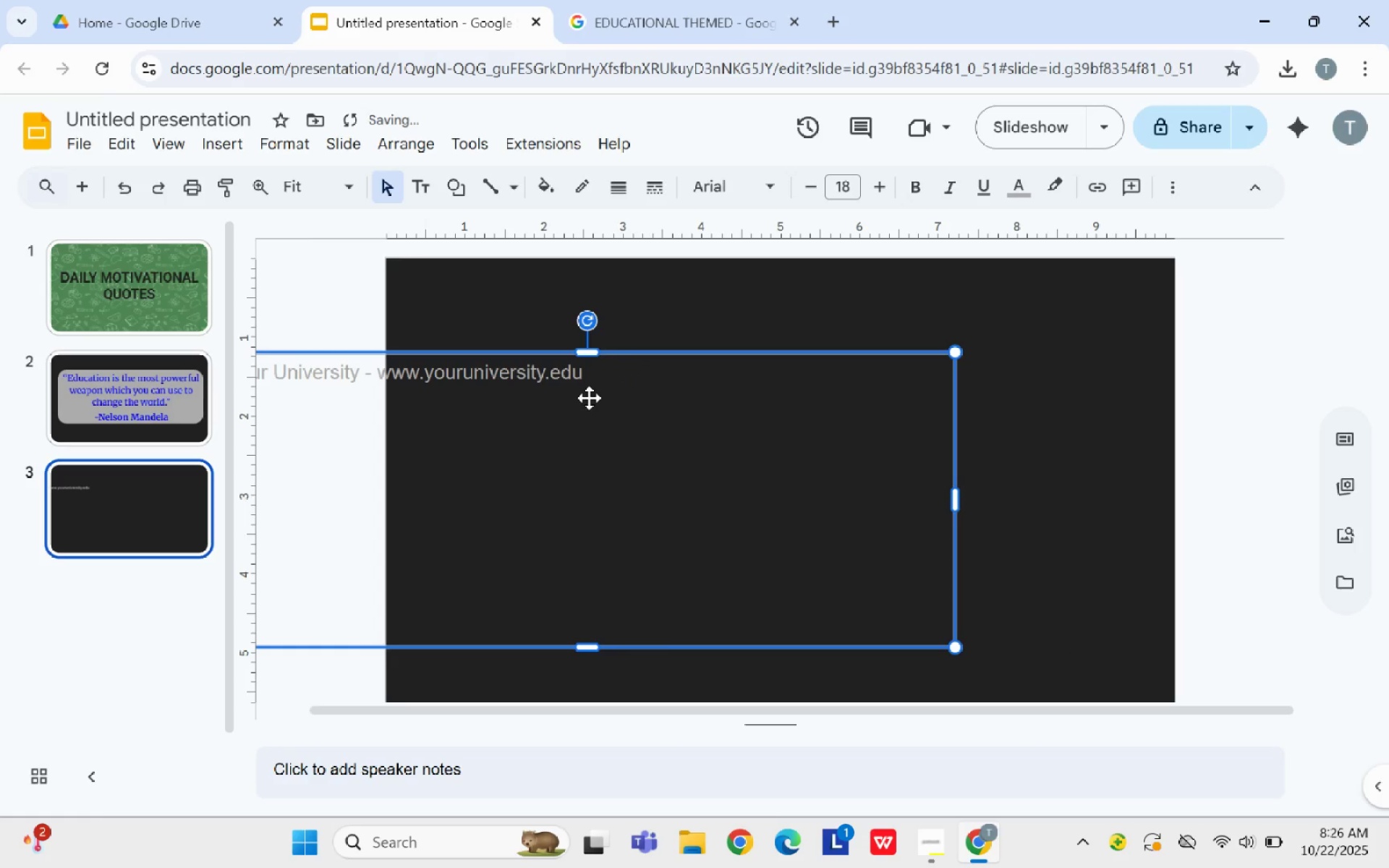 
left_click_drag(start_coordinate=[589, 398], to_coordinate=[784, 400])
 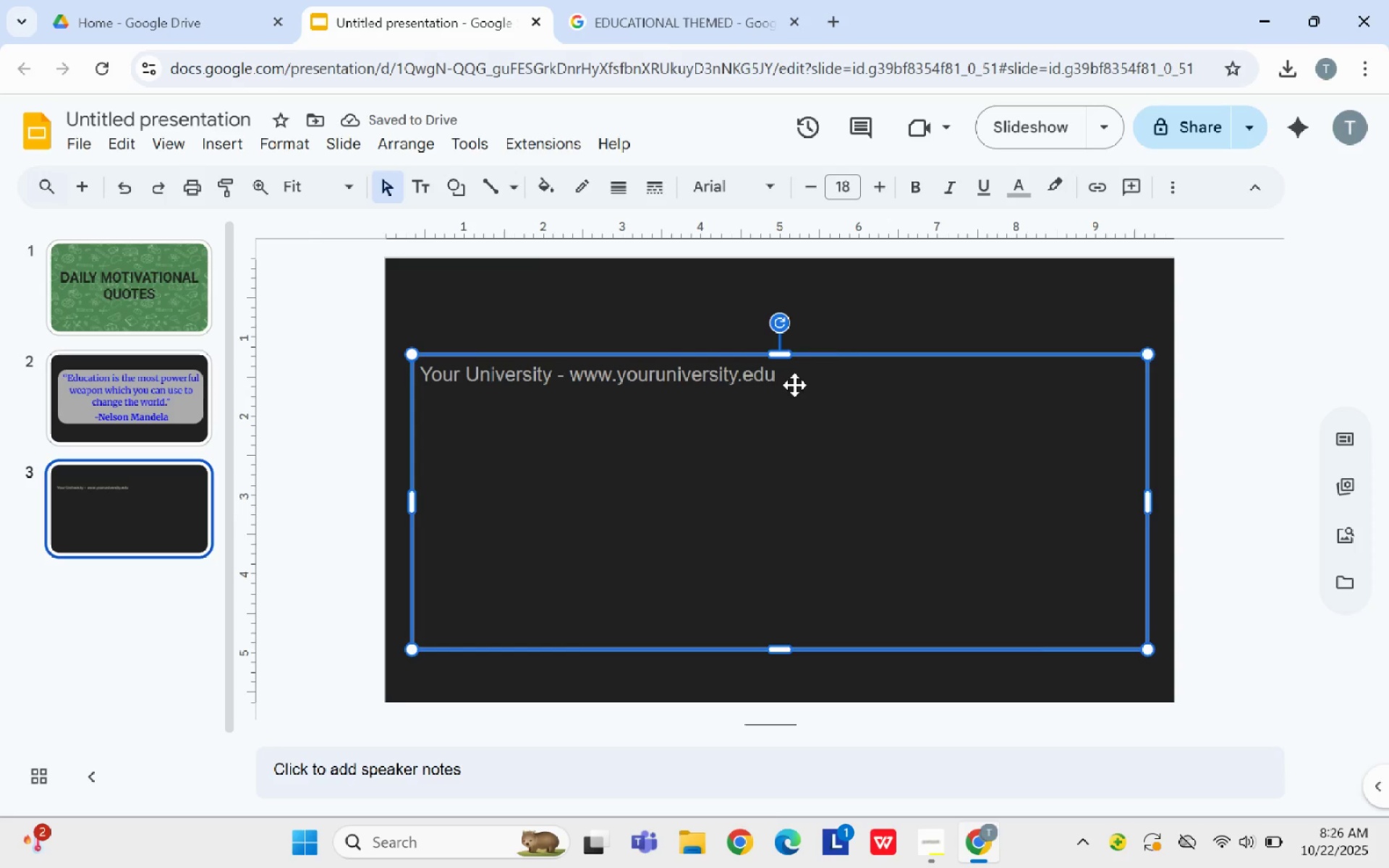 
wait(6.8)
 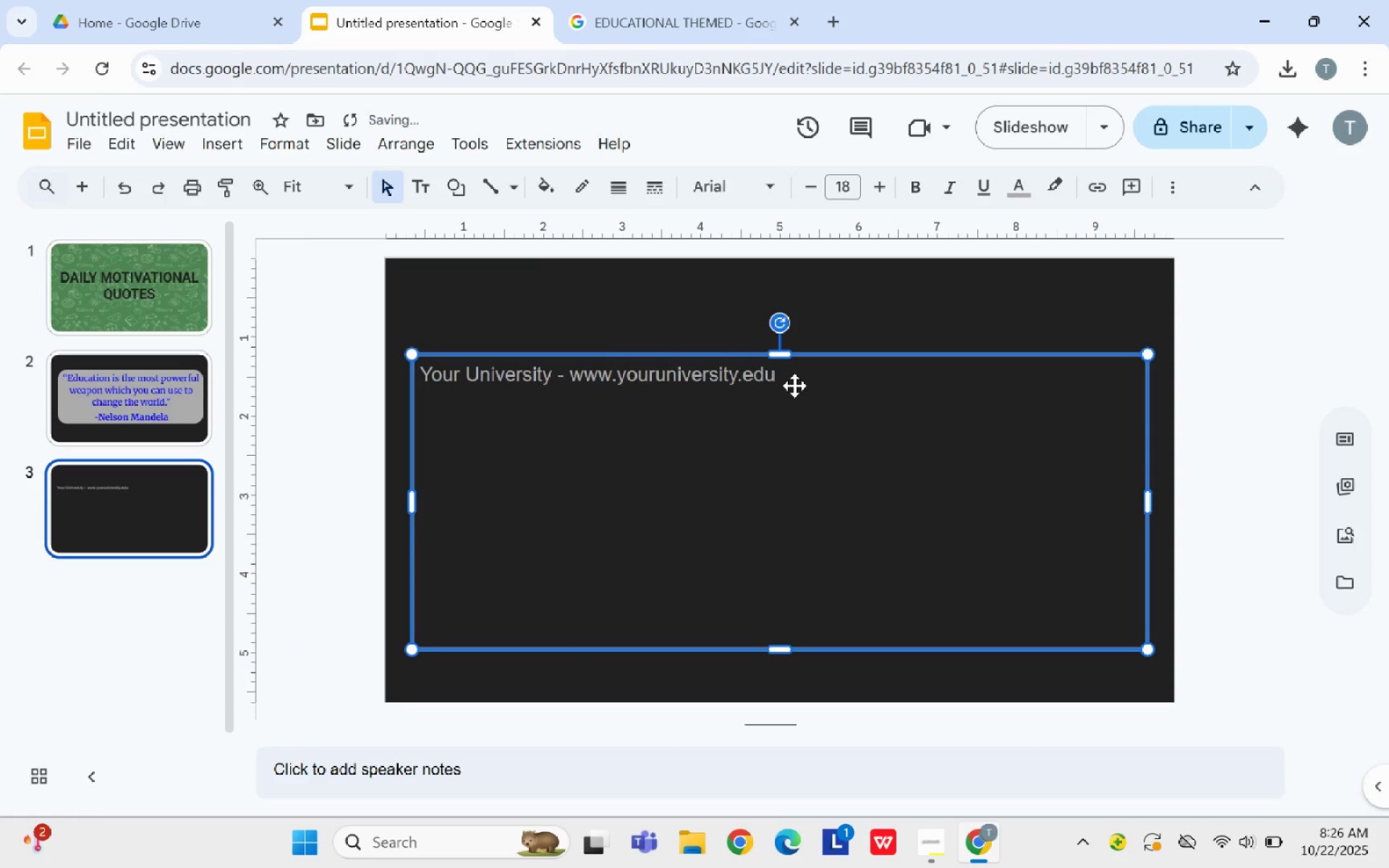 
left_click_drag(start_coordinate=[426, 373], to_coordinate=[781, 390])
 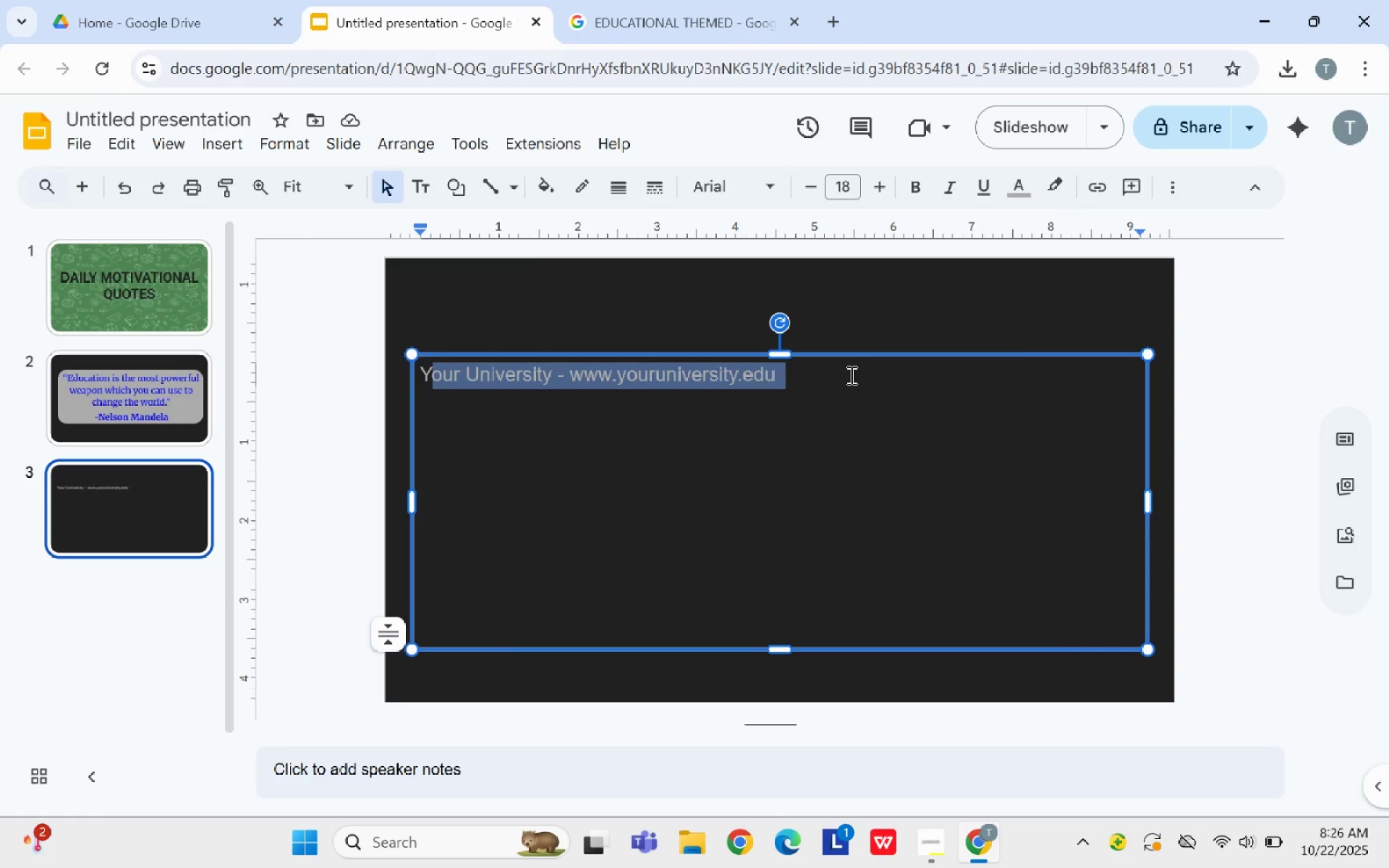 
left_click([850, 375])
 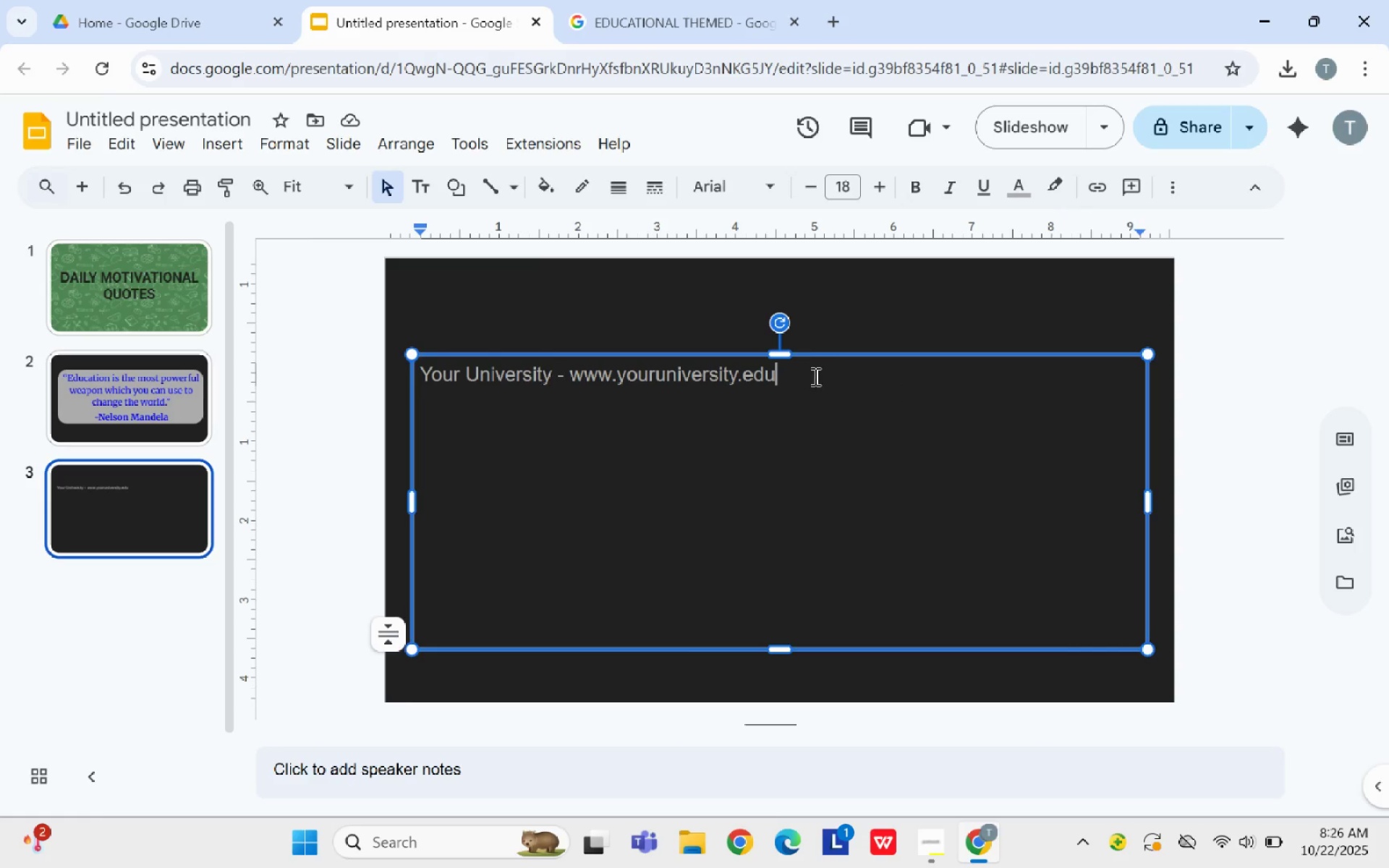 
left_click_drag(start_coordinate=[814, 376], to_coordinate=[402, 364])
 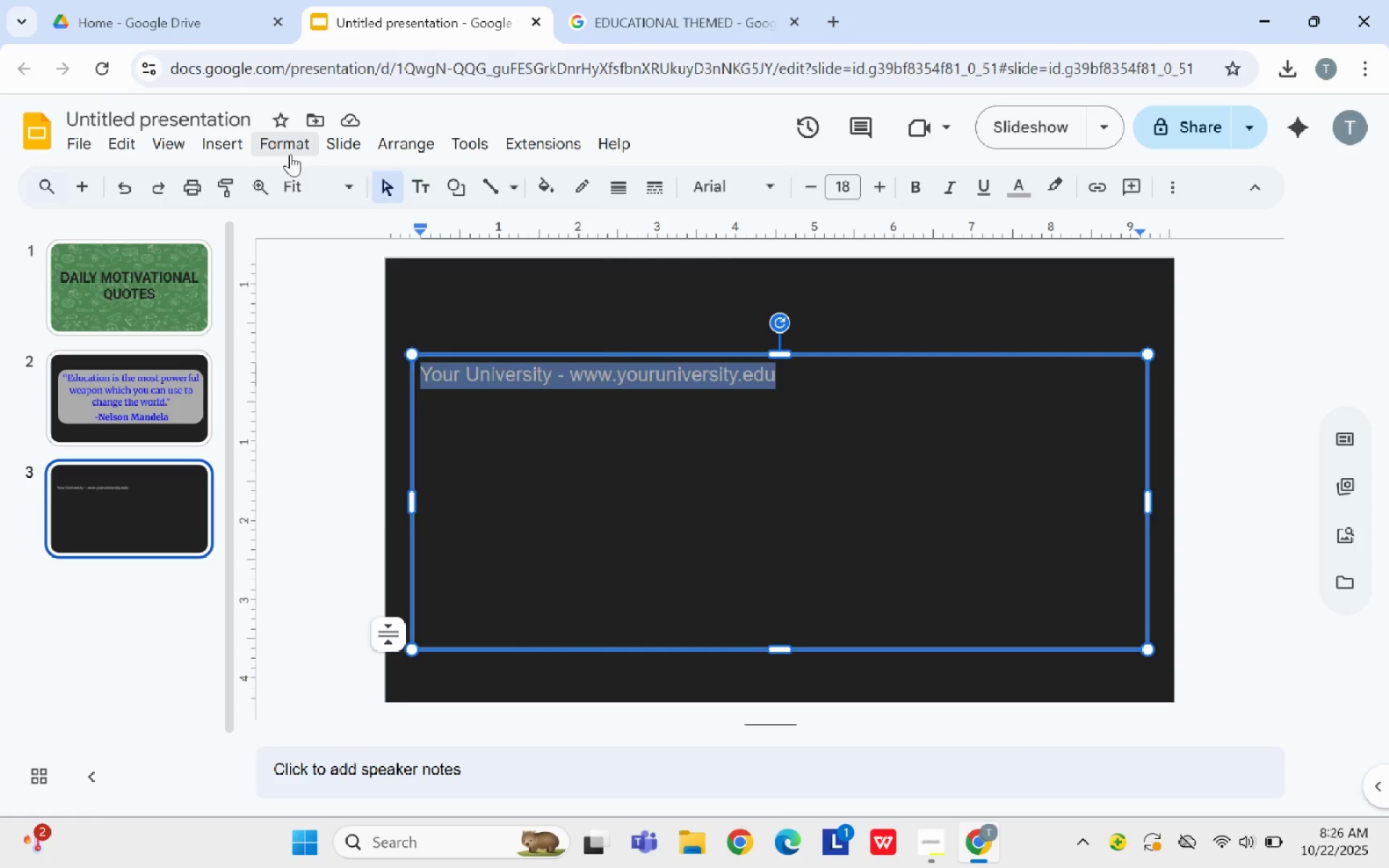 
left_click([290, 154])
 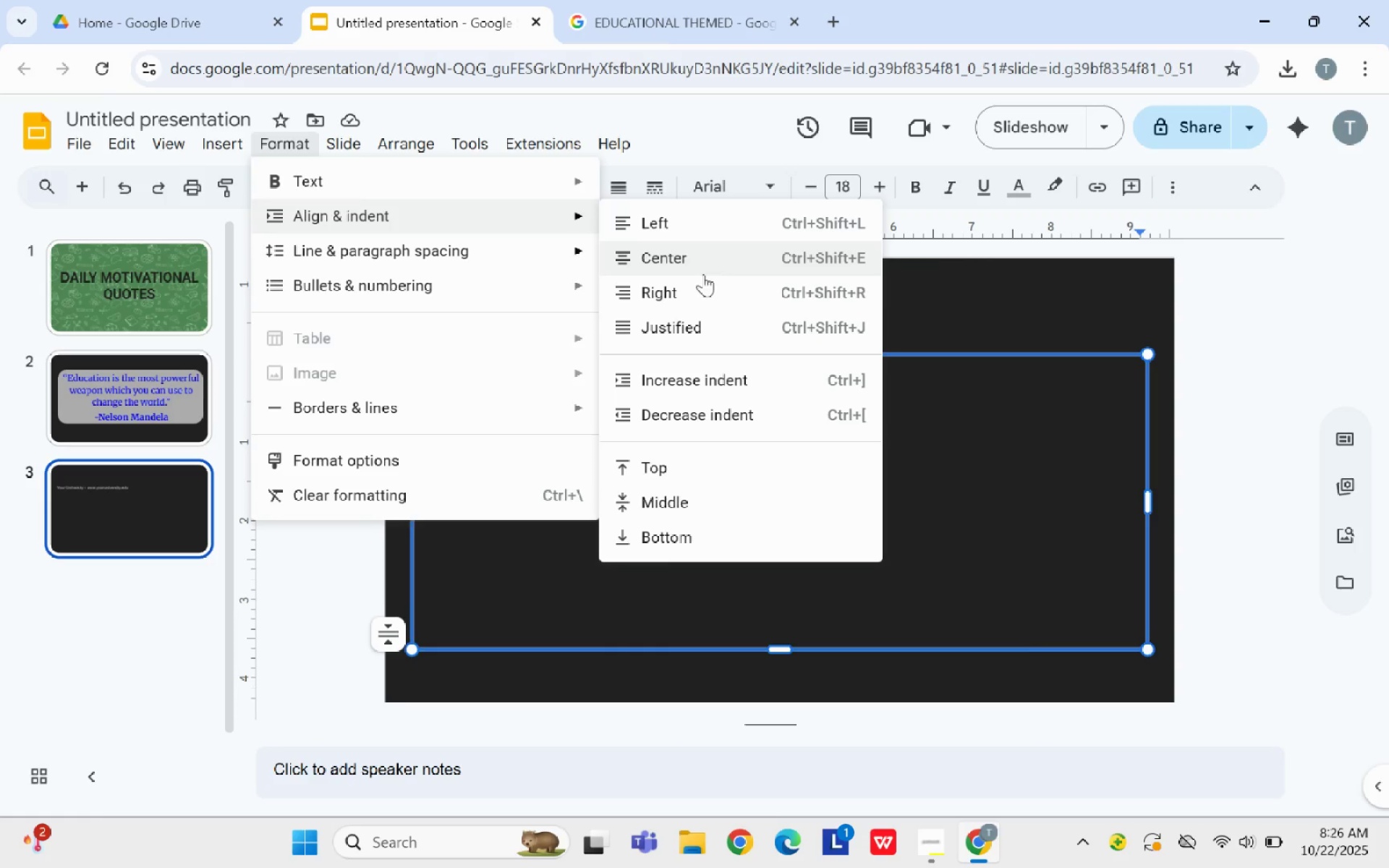 
left_click([706, 254])
 